 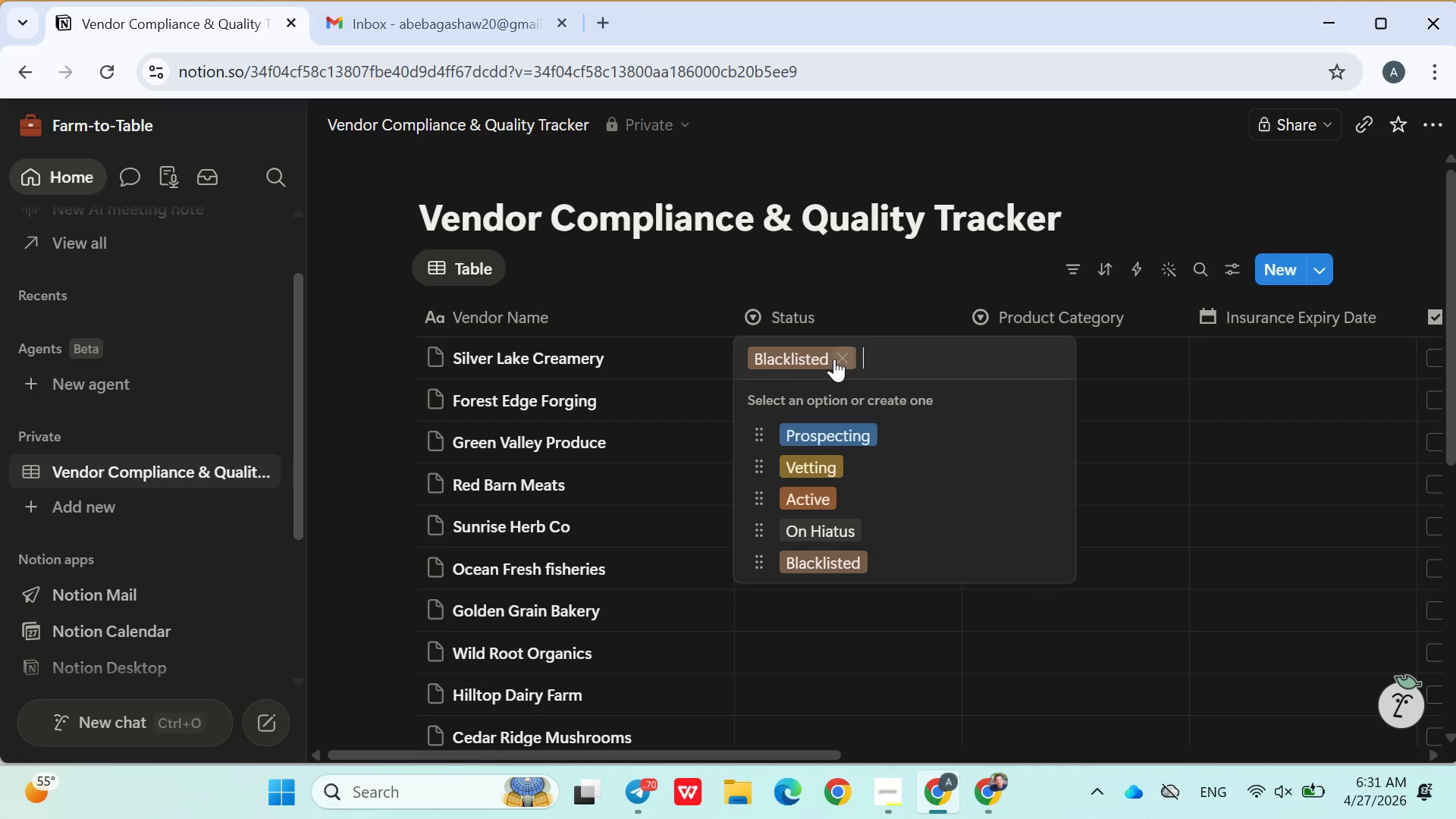 
left_click([830, 490])
 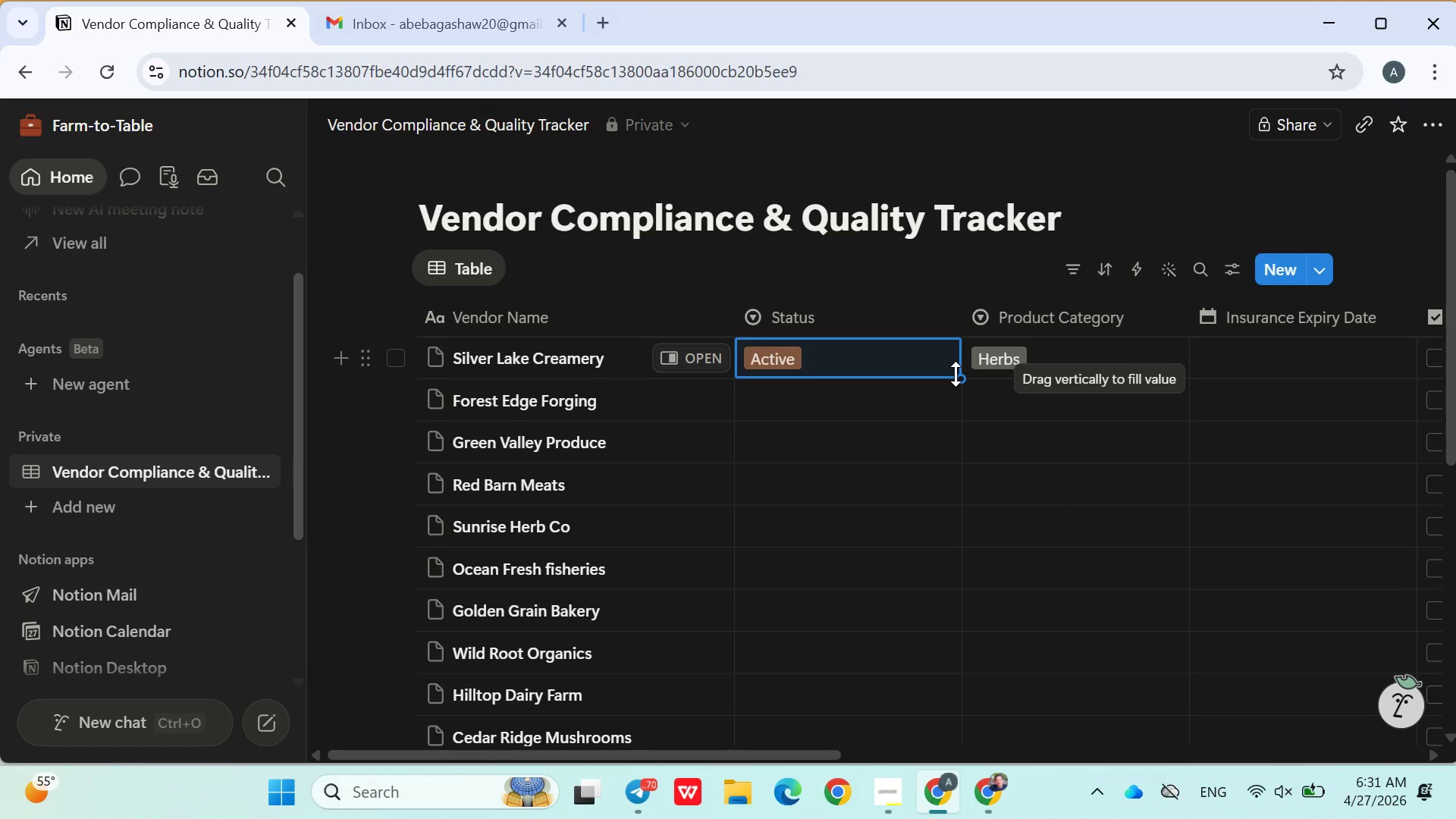 
left_click_drag(start_coordinate=[956, 374], to_coordinate=[958, 423])
 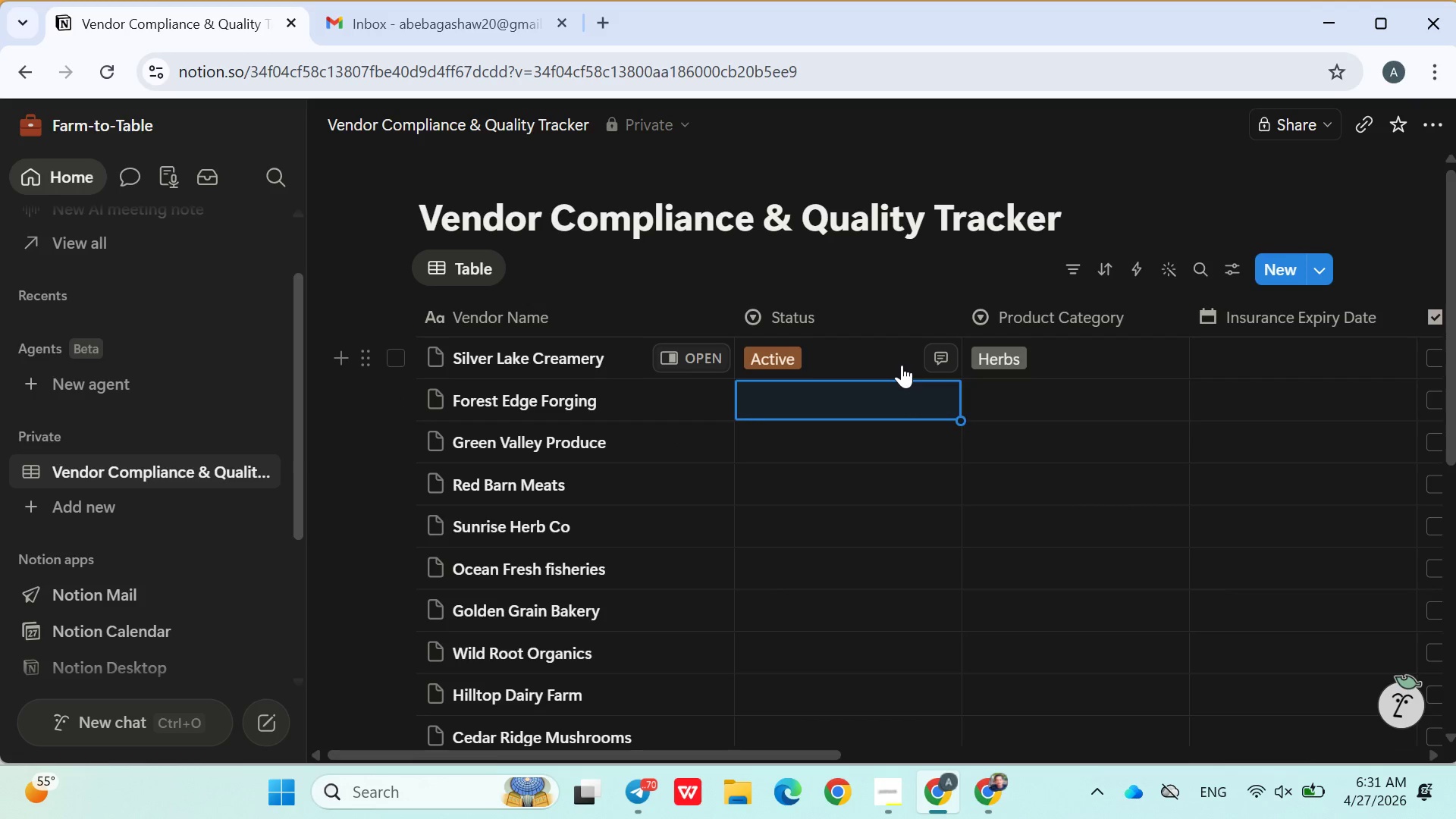 
left_click([902, 365])
 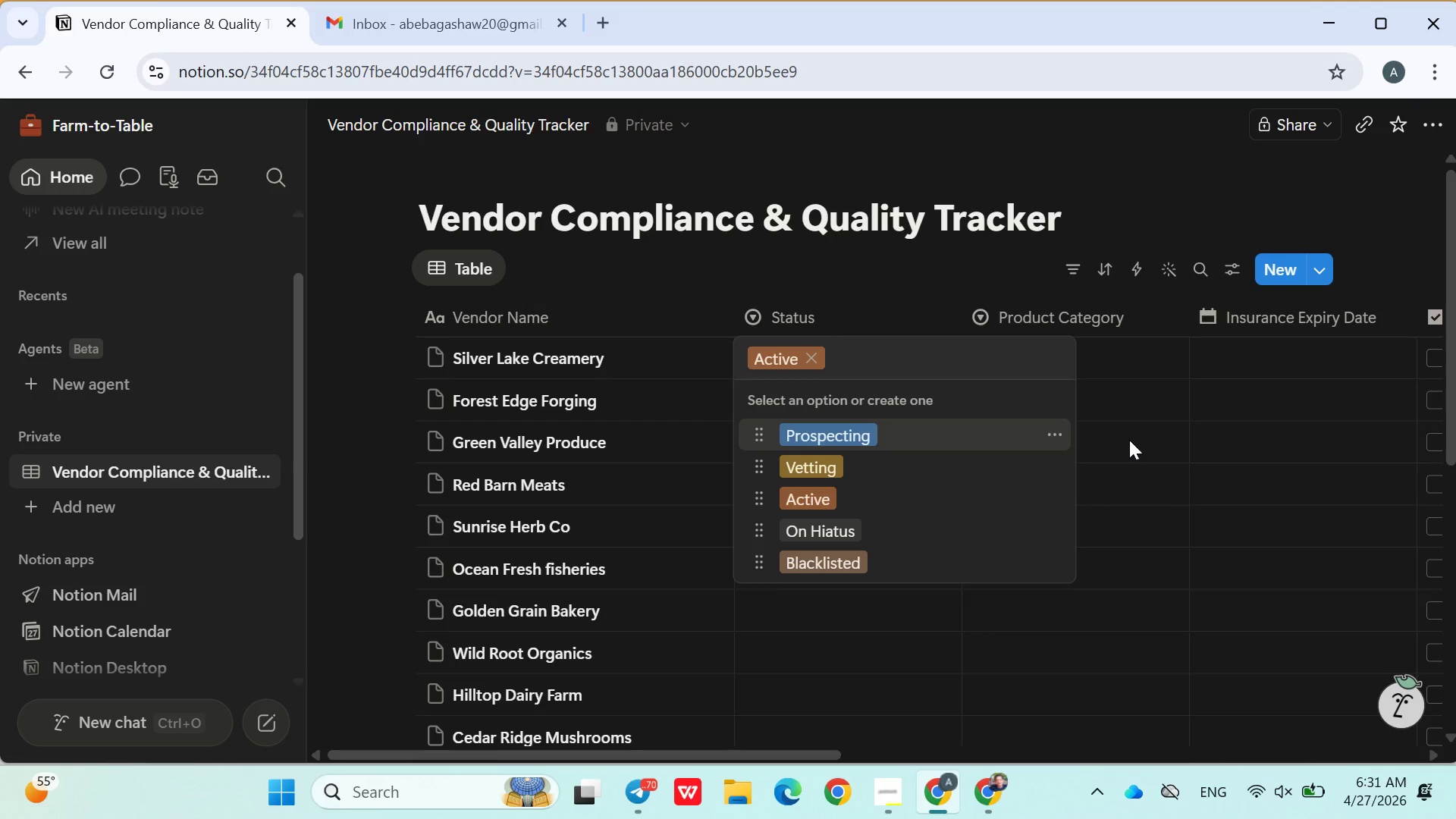 
left_click([1131, 440])
 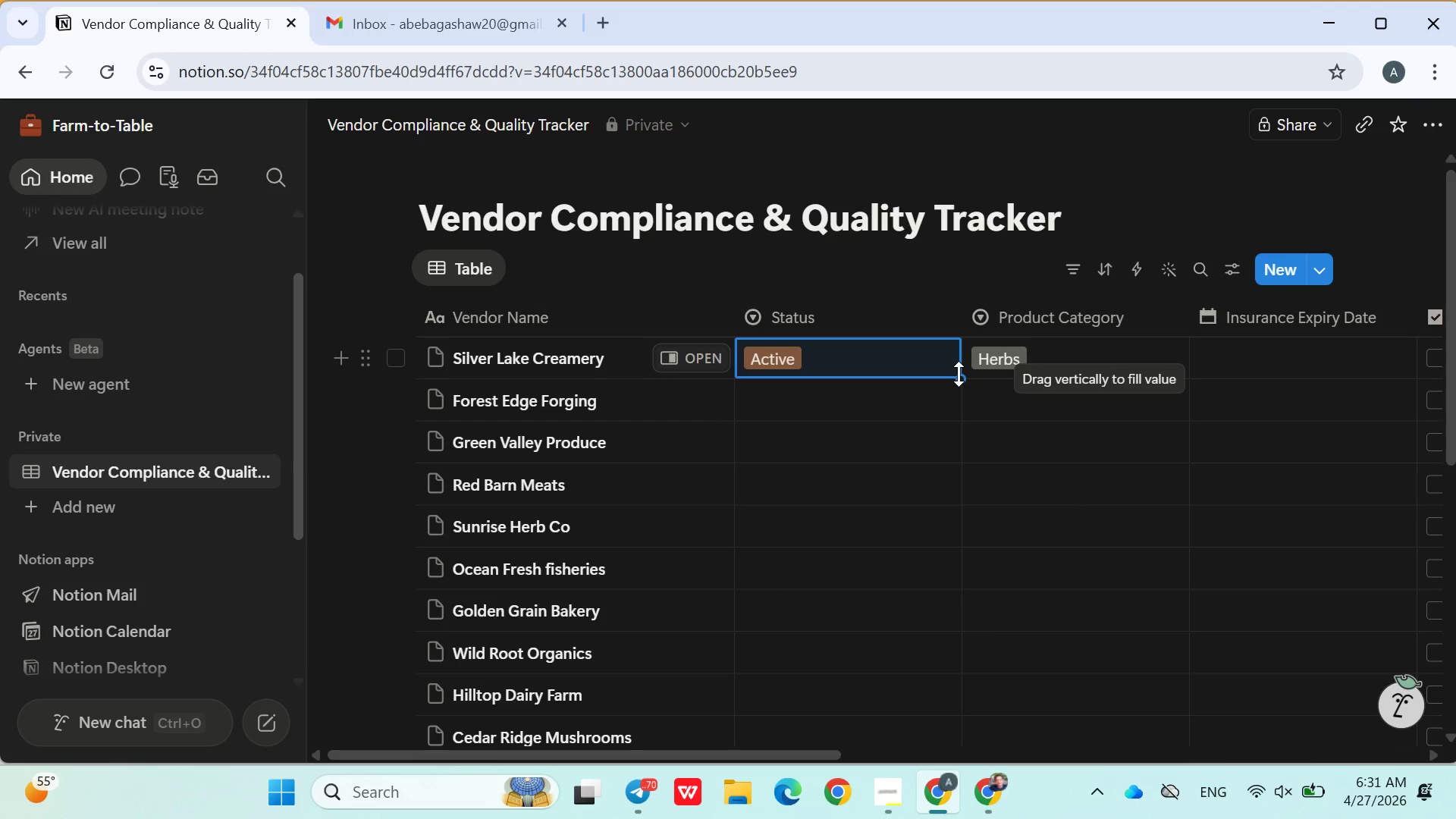 
left_click_drag(start_coordinate=[959, 374], to_coordinate=[969, 443])
 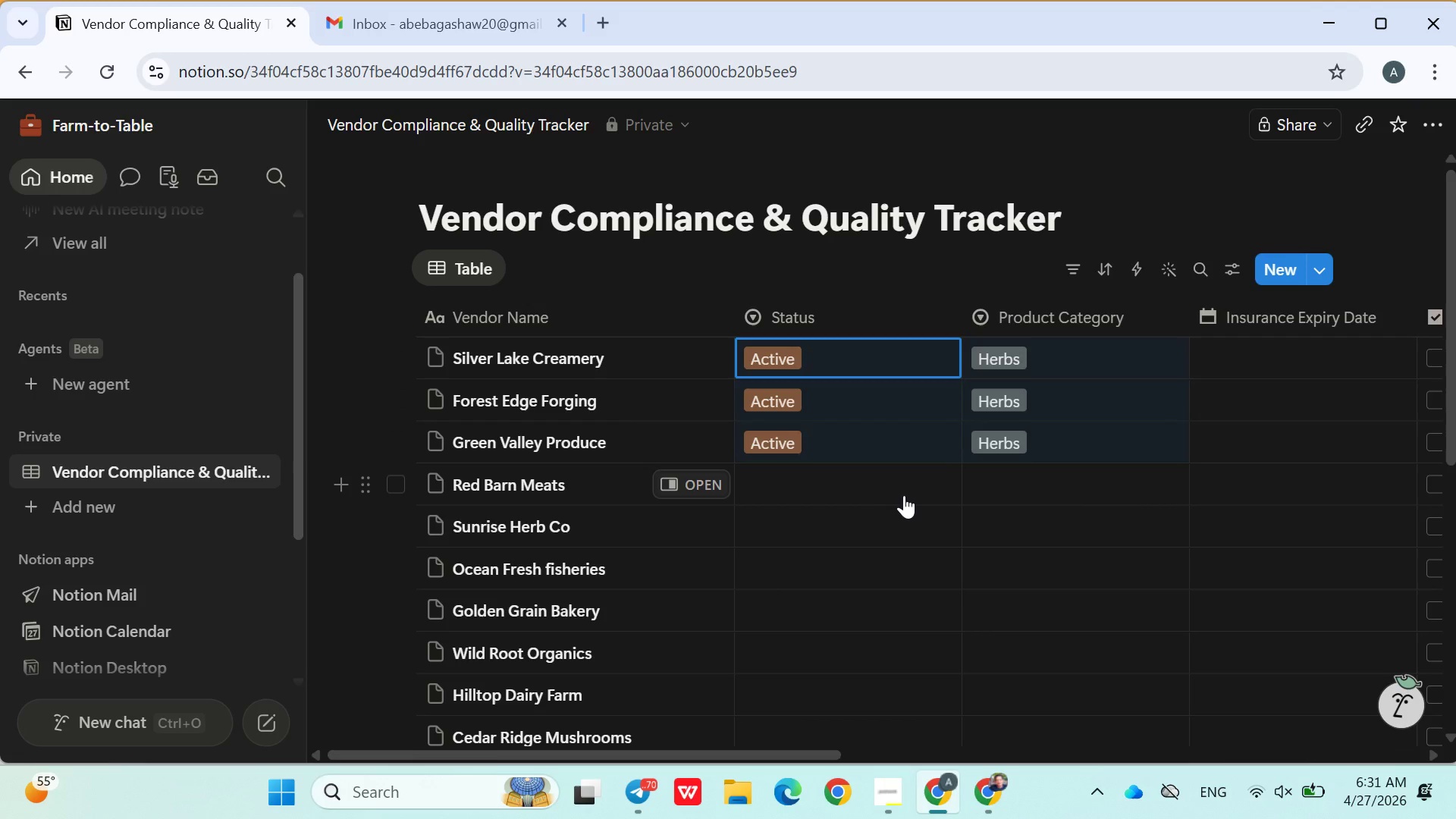 
left_click([904, 495])
 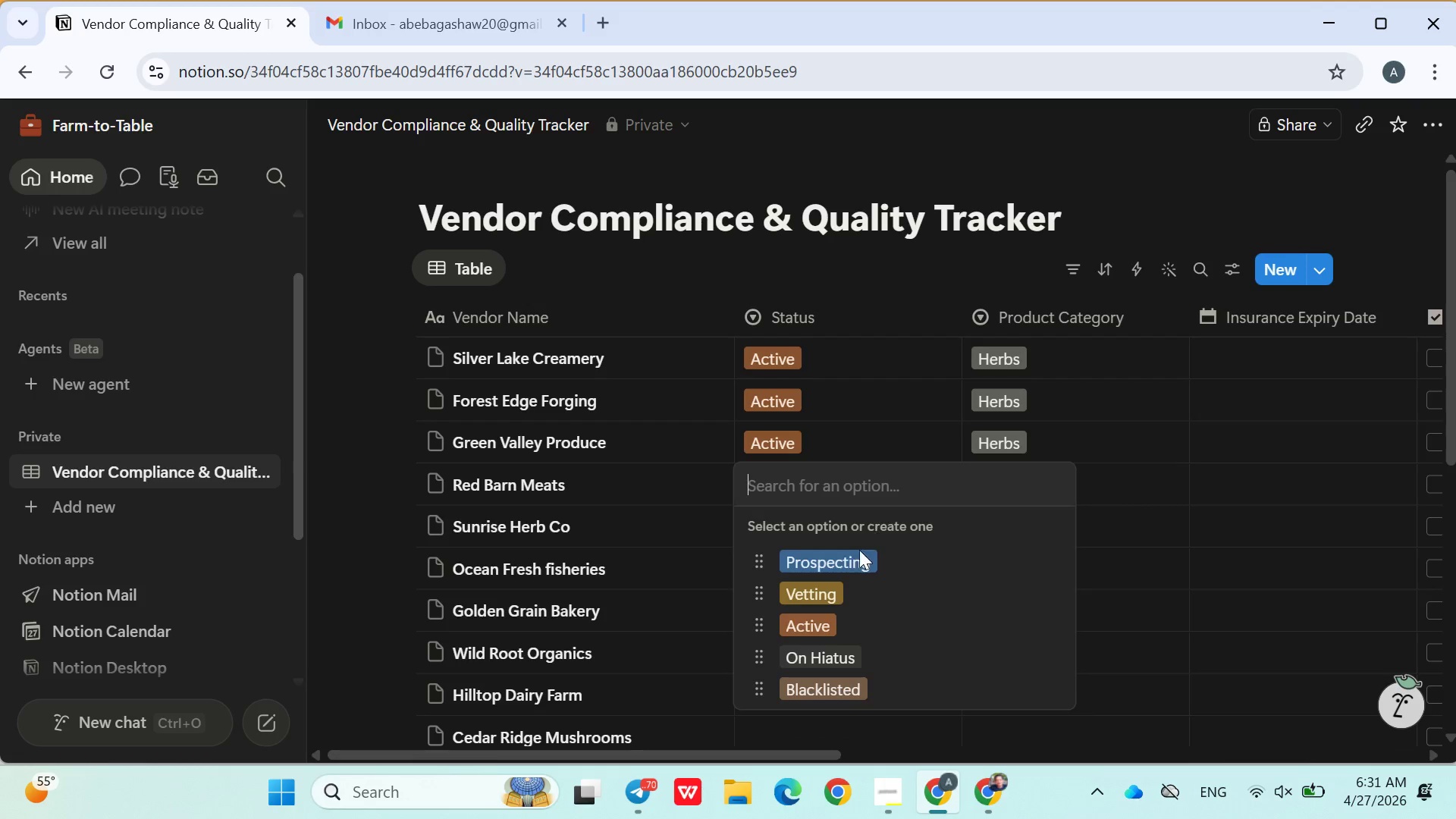 
left_click([827, 596])
 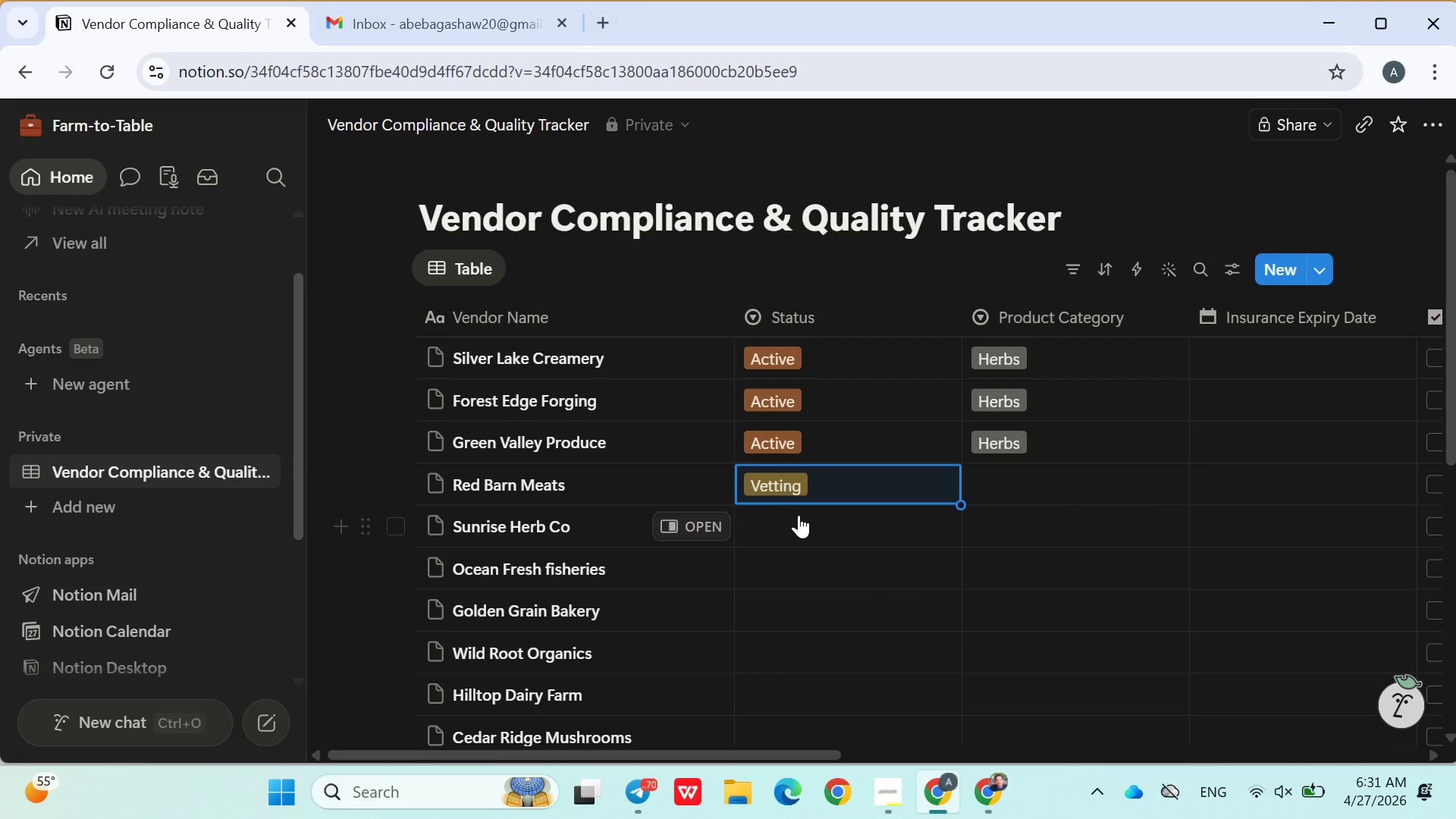 
left_click([799, 514])
 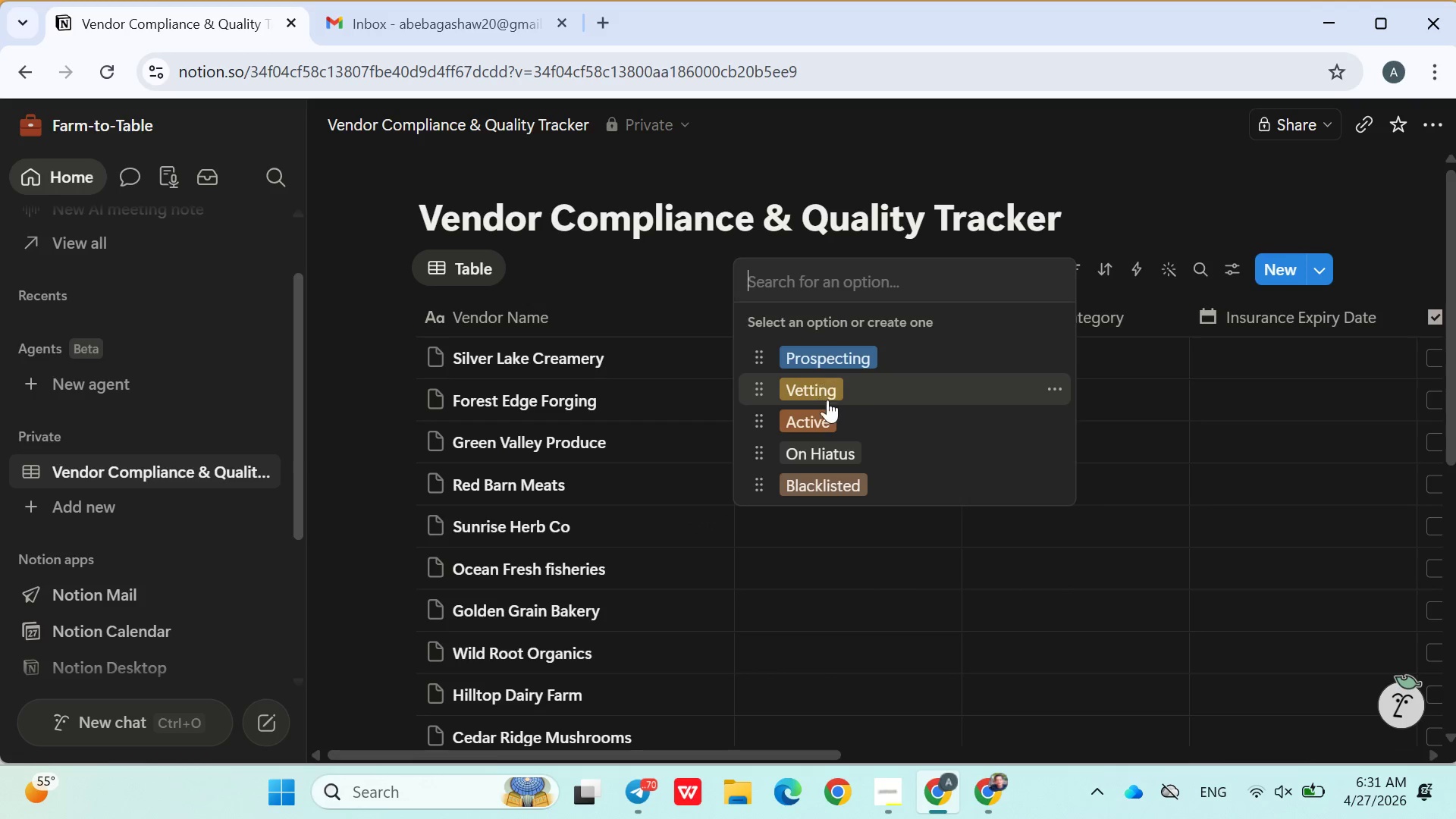 
left_click([829, 418])
 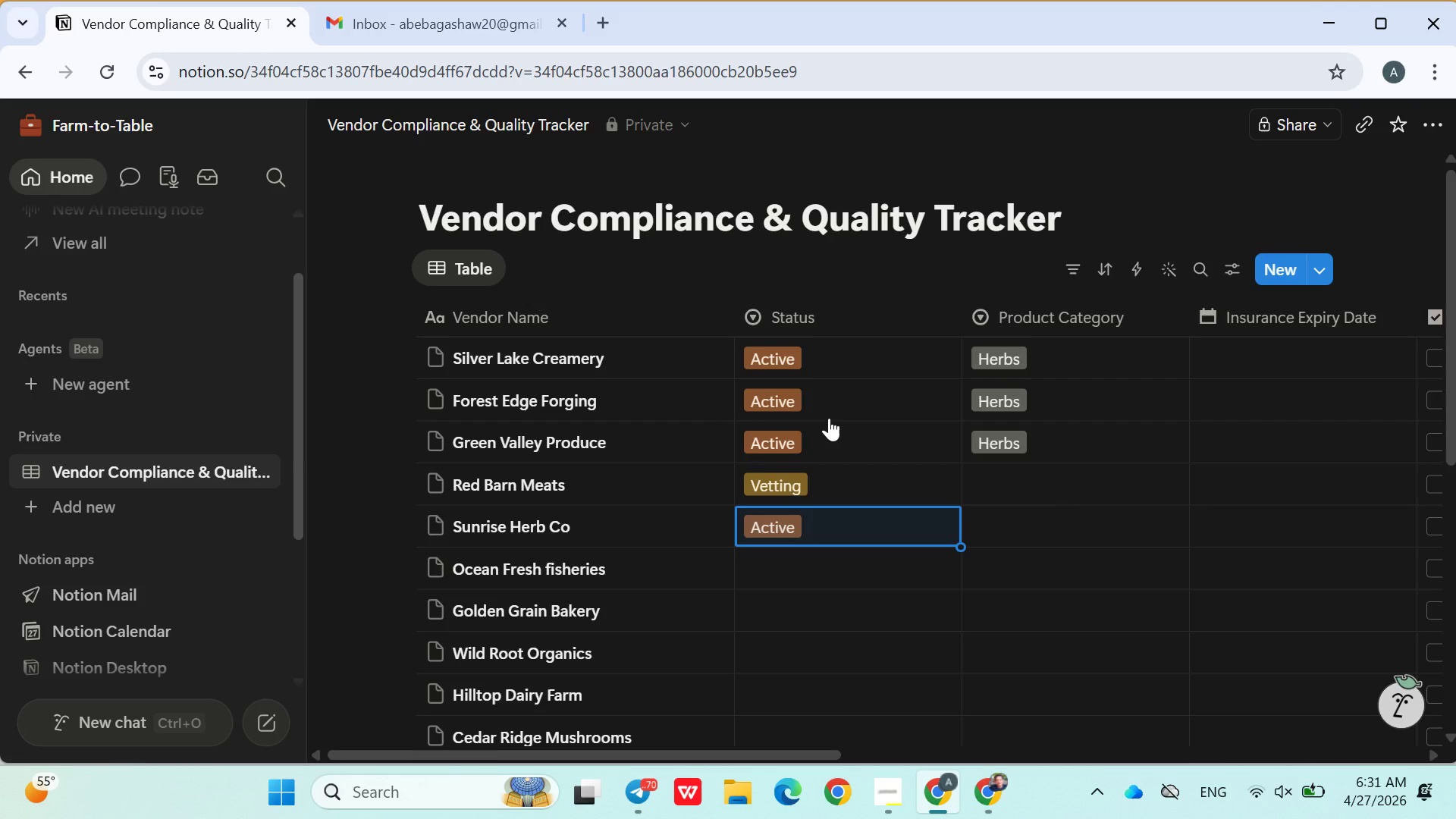 
wait(6.05)
 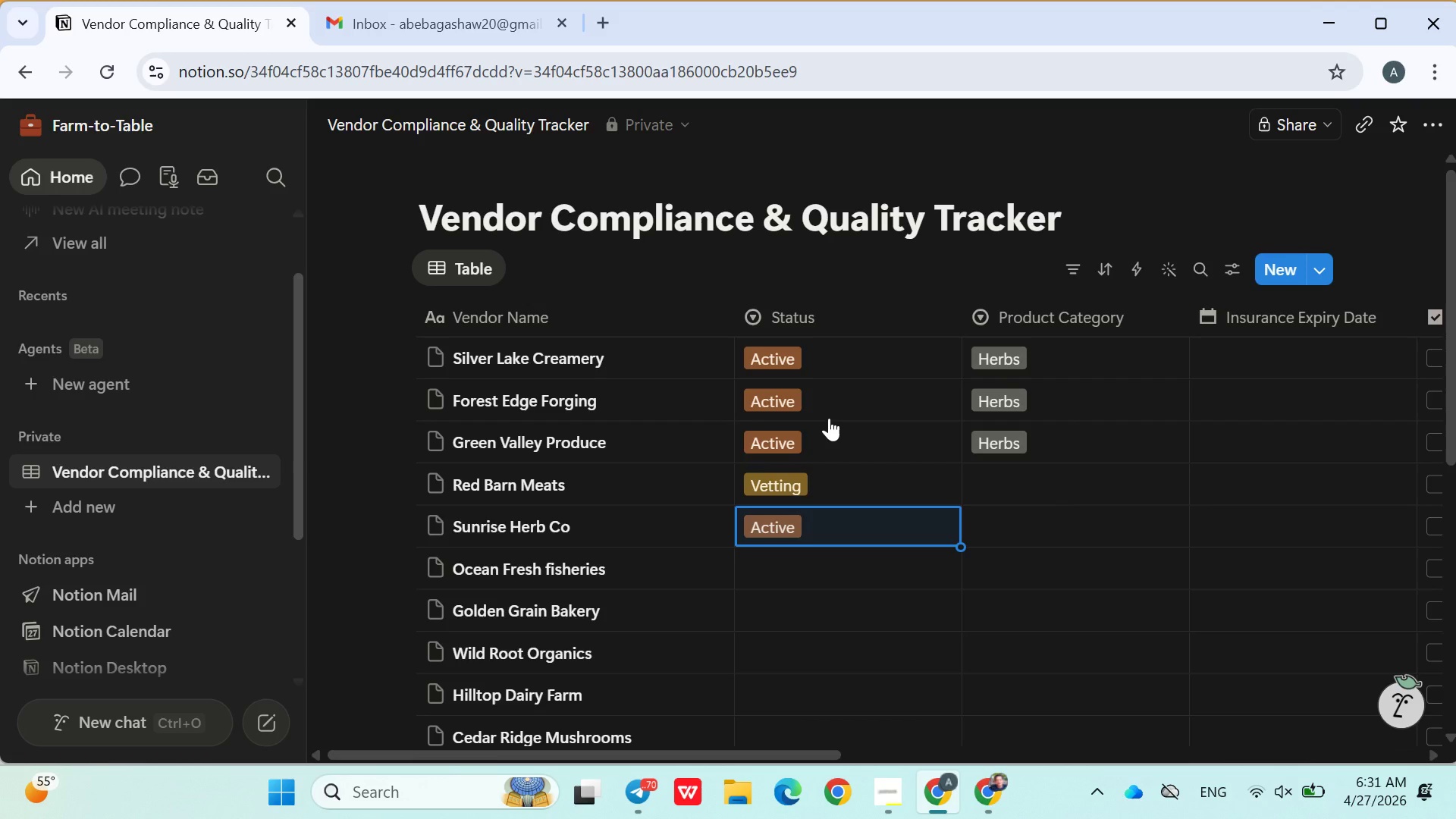 
left_click([797, 557])
 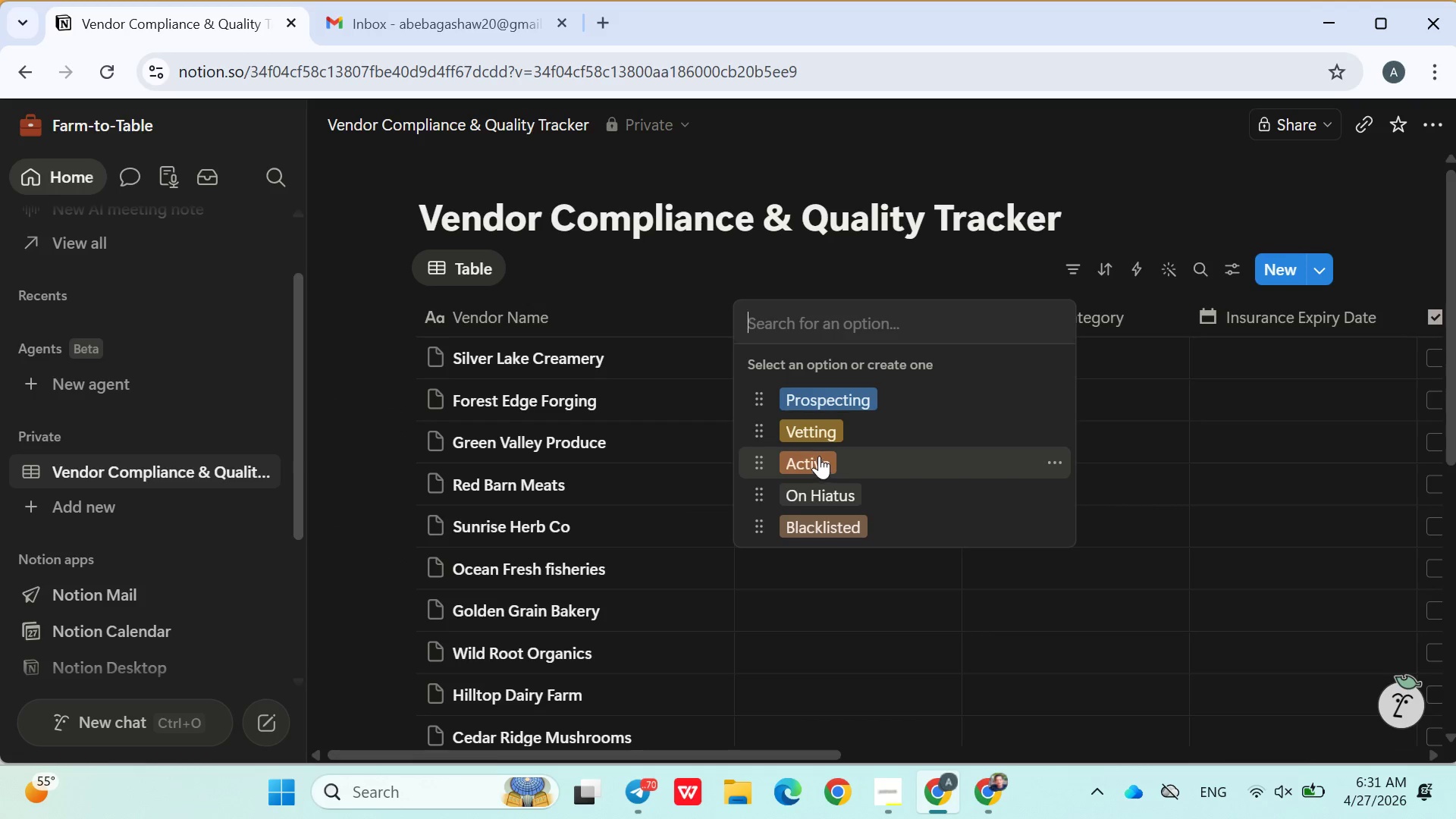 
left_click([819, 456])
 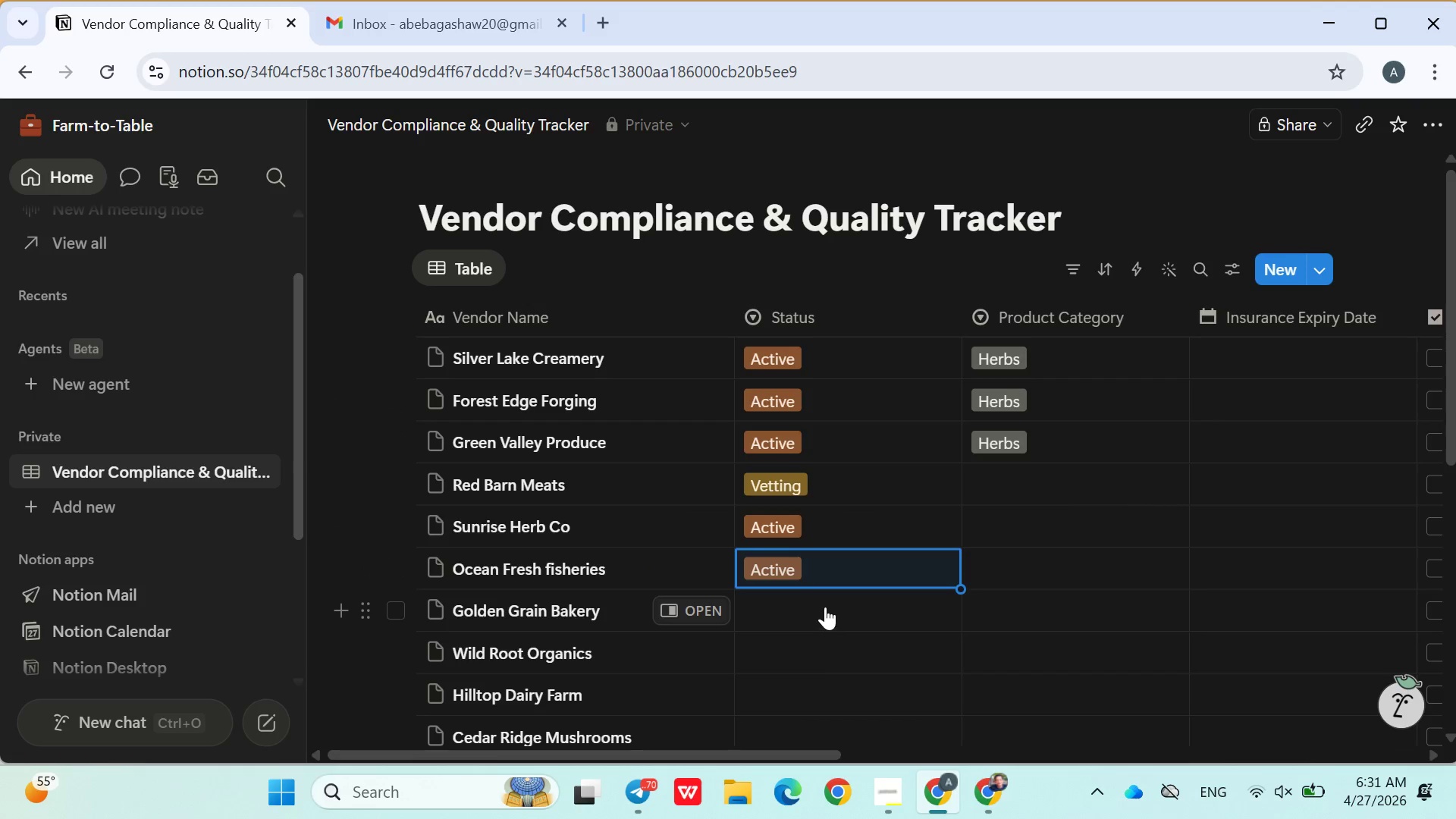 
left_click([825, 607])
 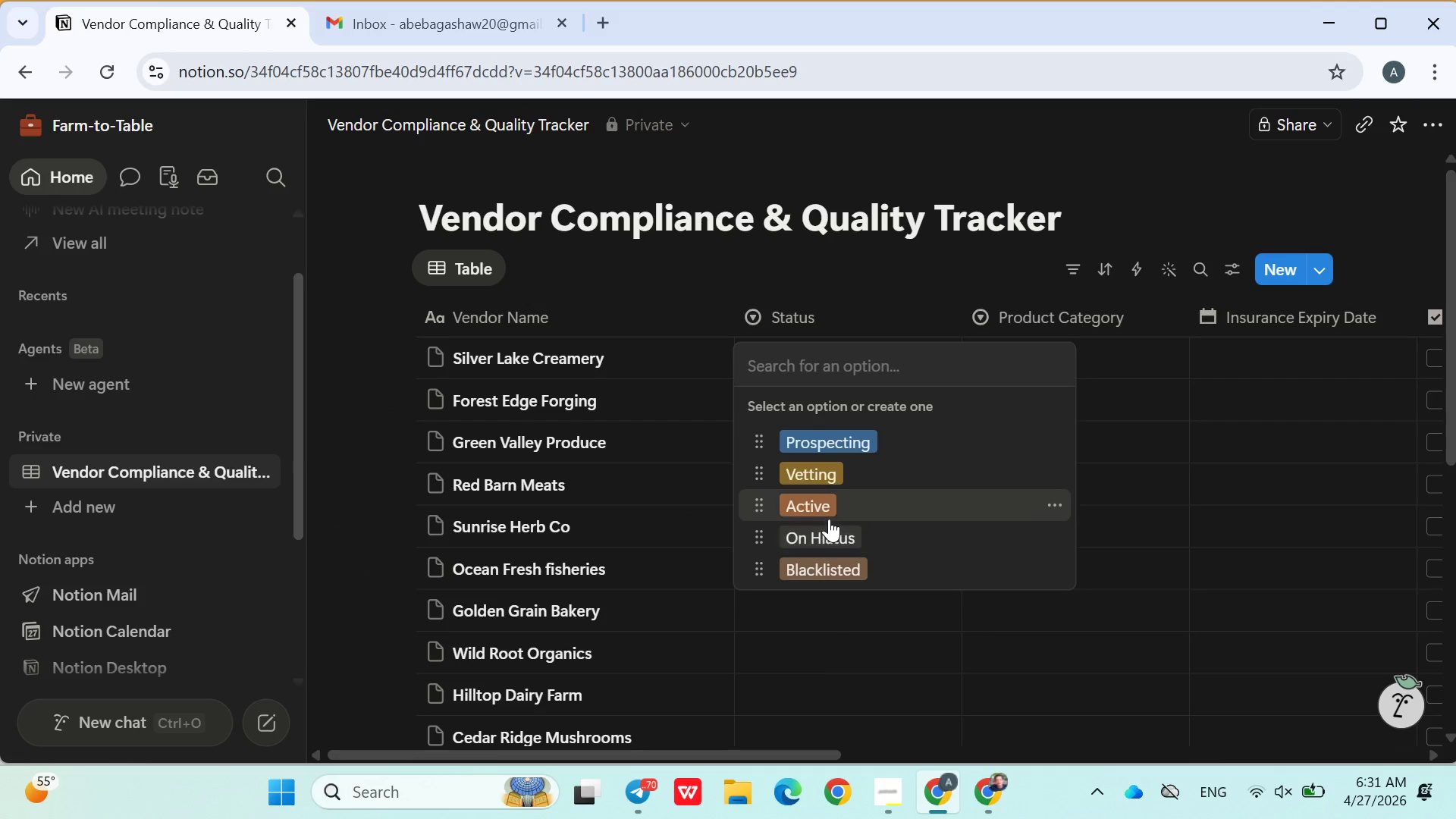 
left_click([829, 519])
 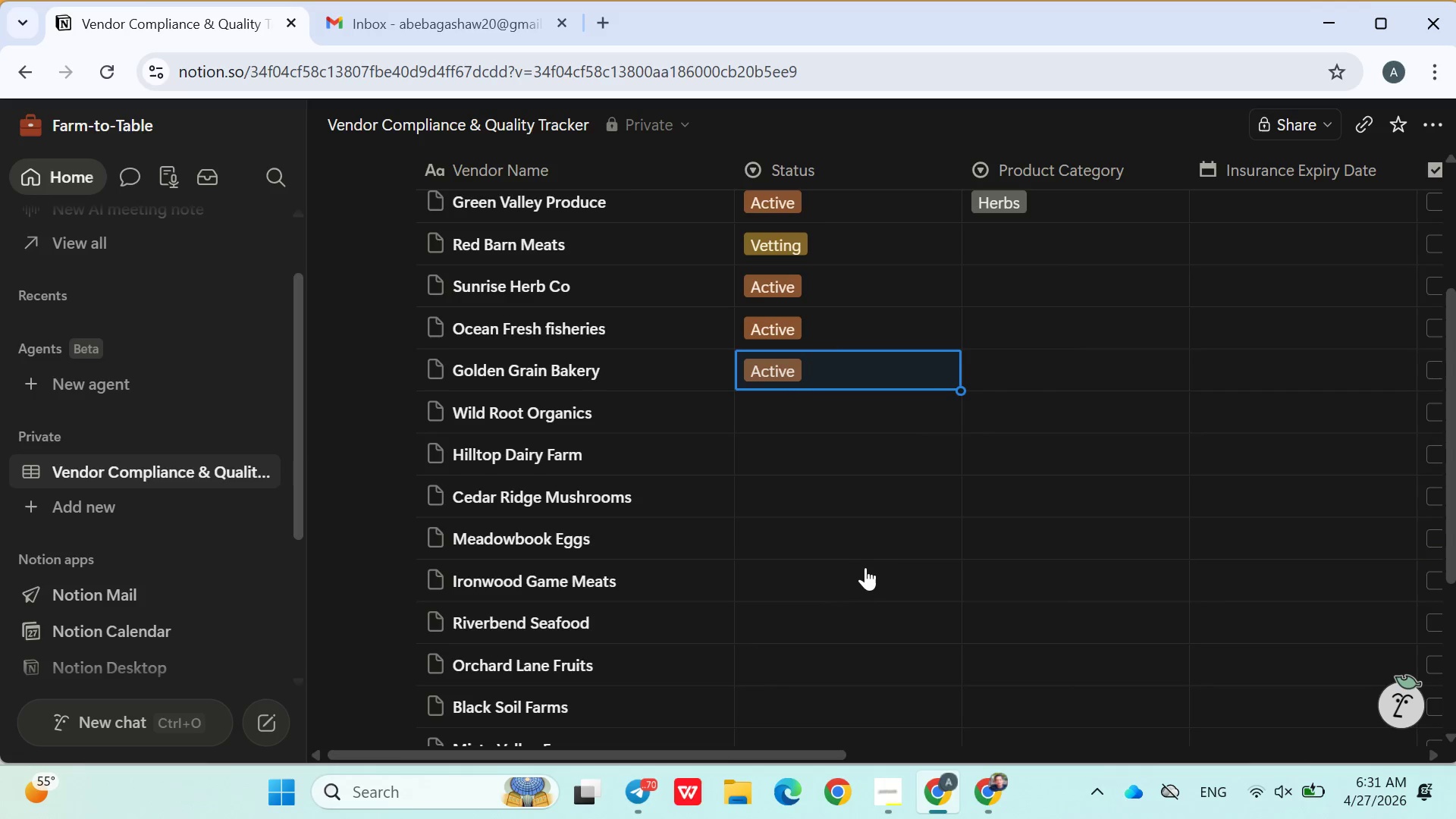 
wait(6.28)
 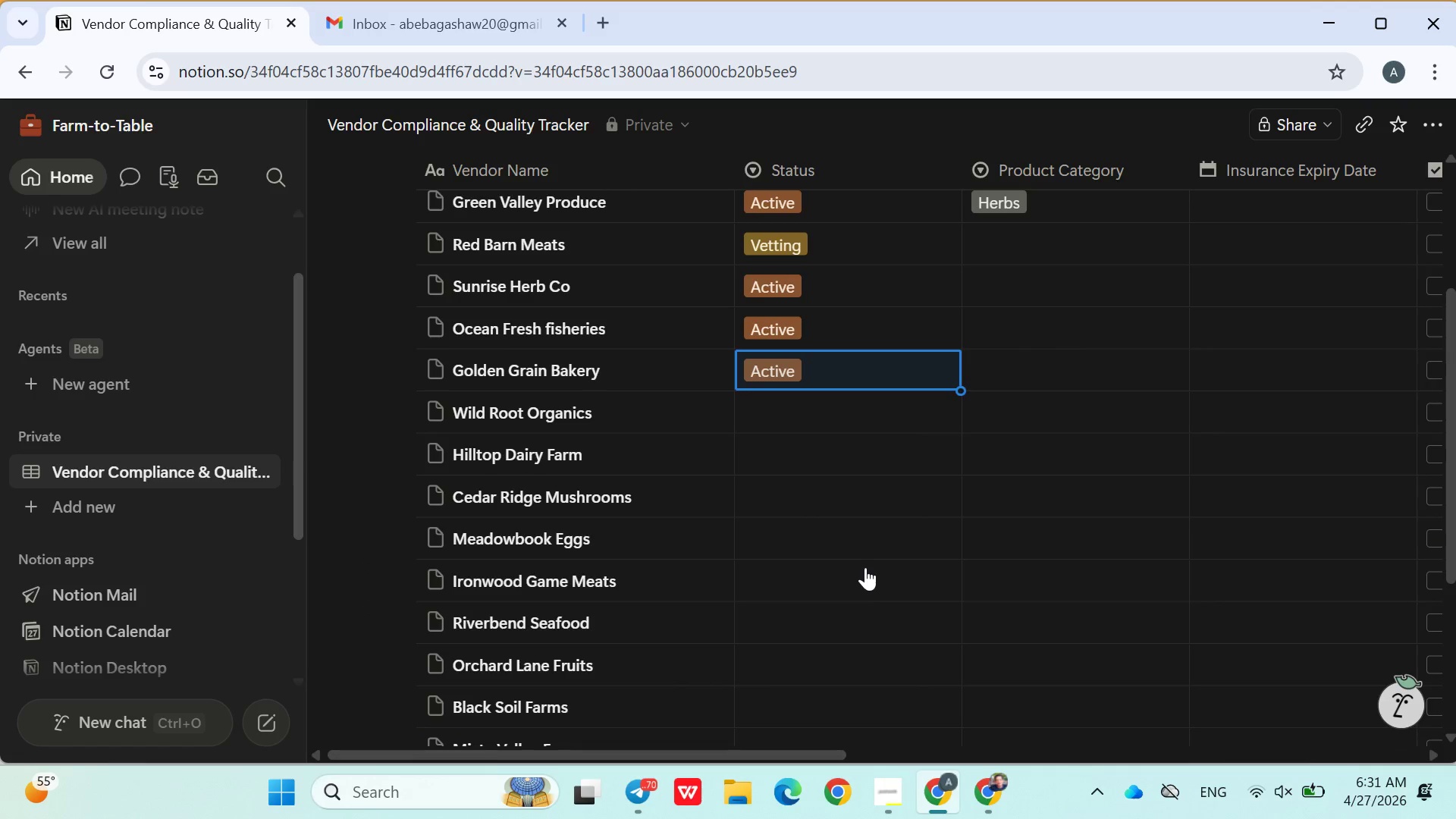 
left_click([799, 420])
 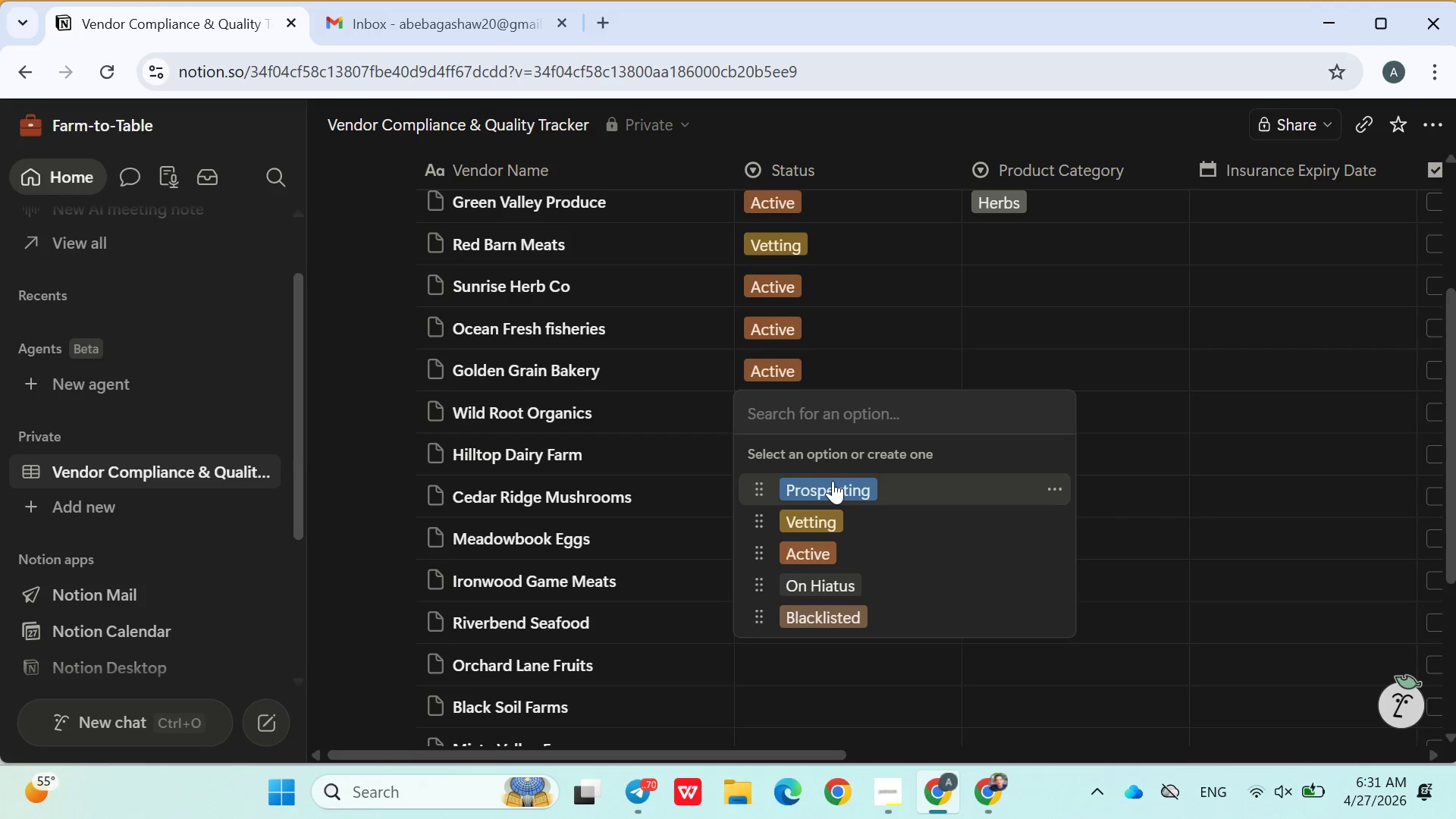 
left_click([833, 483])
 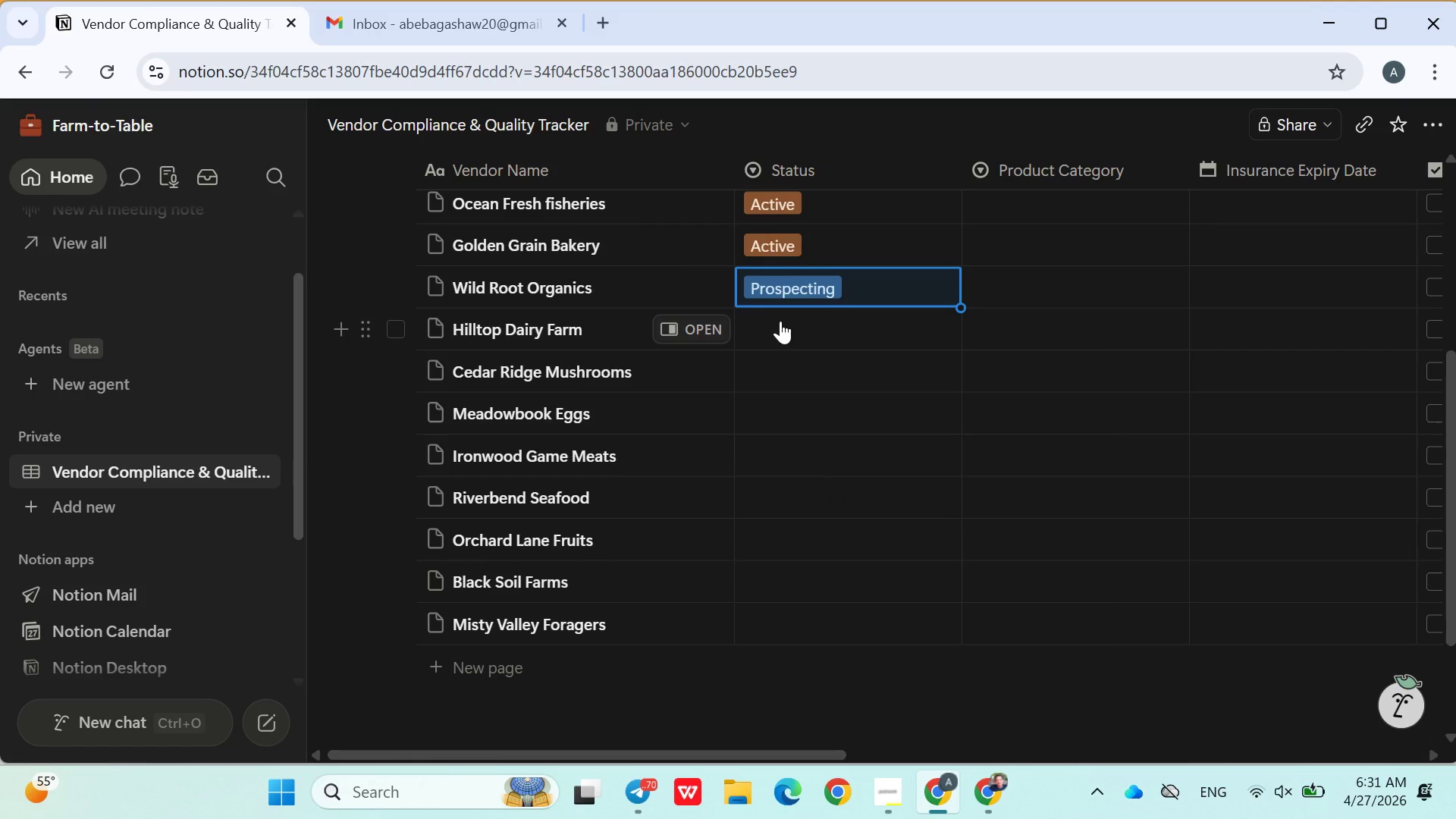 
left_click([780, 321])
 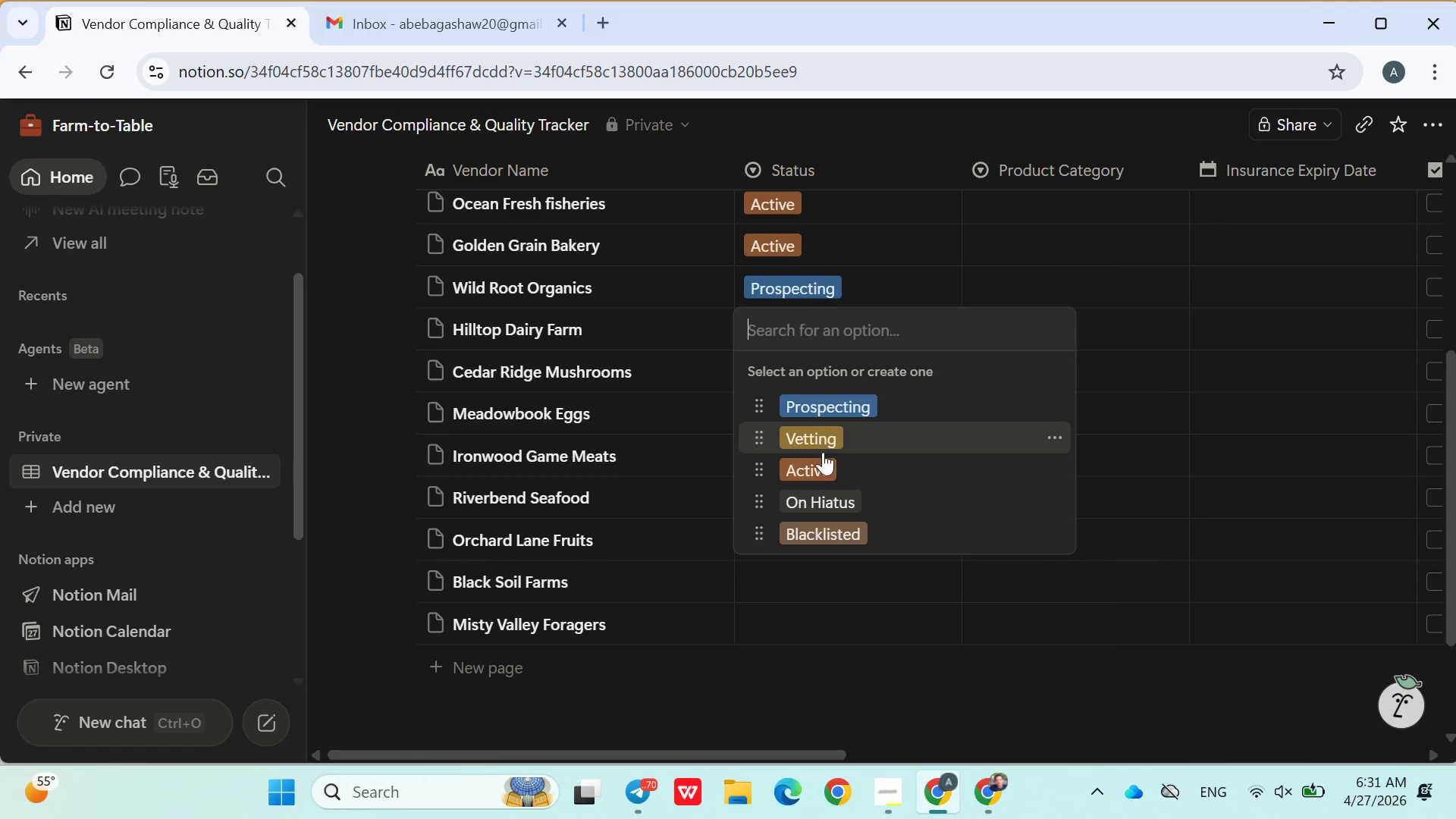 
left_click([823, 473])
 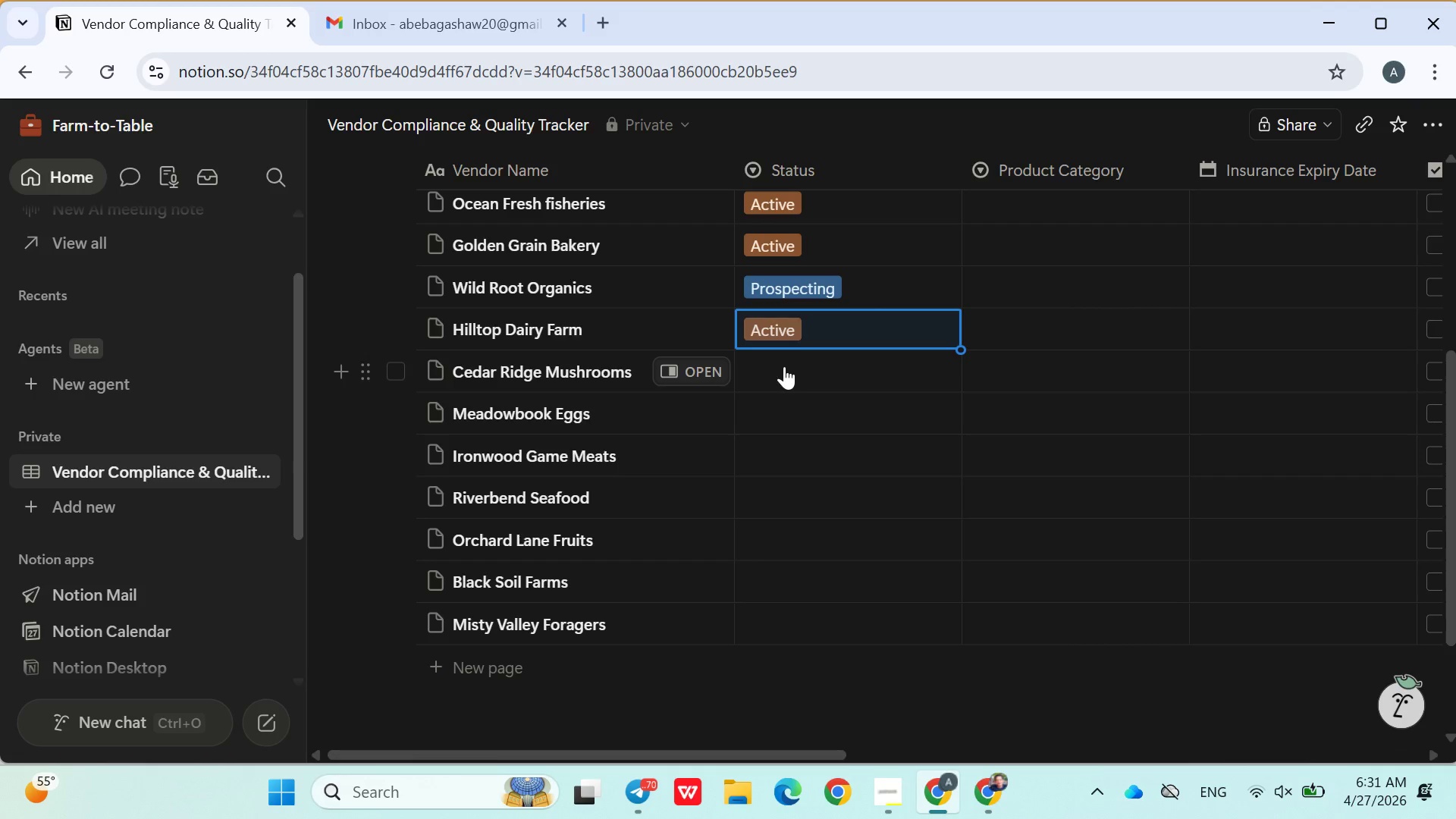 
left_click([784, 366])
 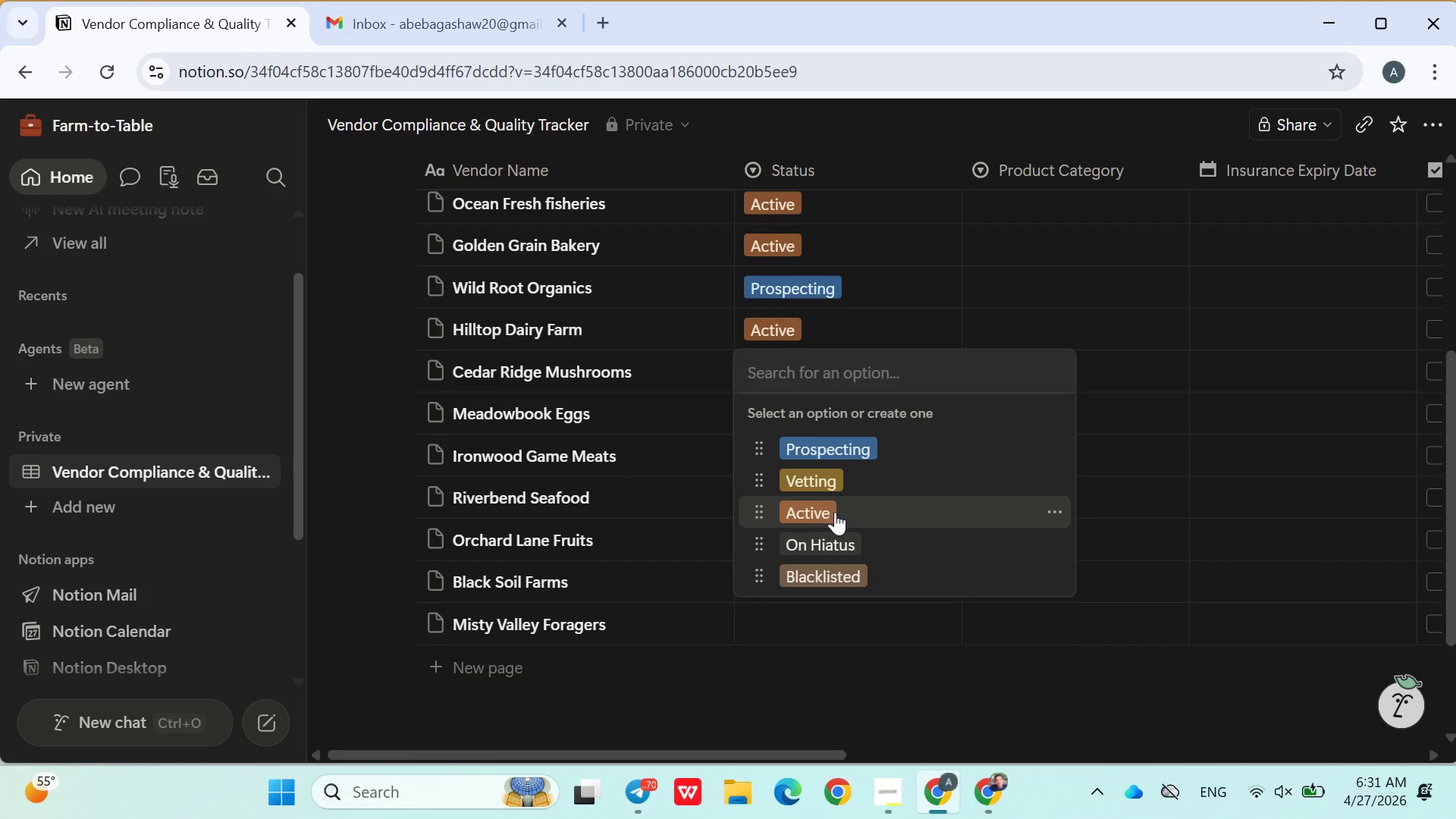 
left_click([835, 512])
 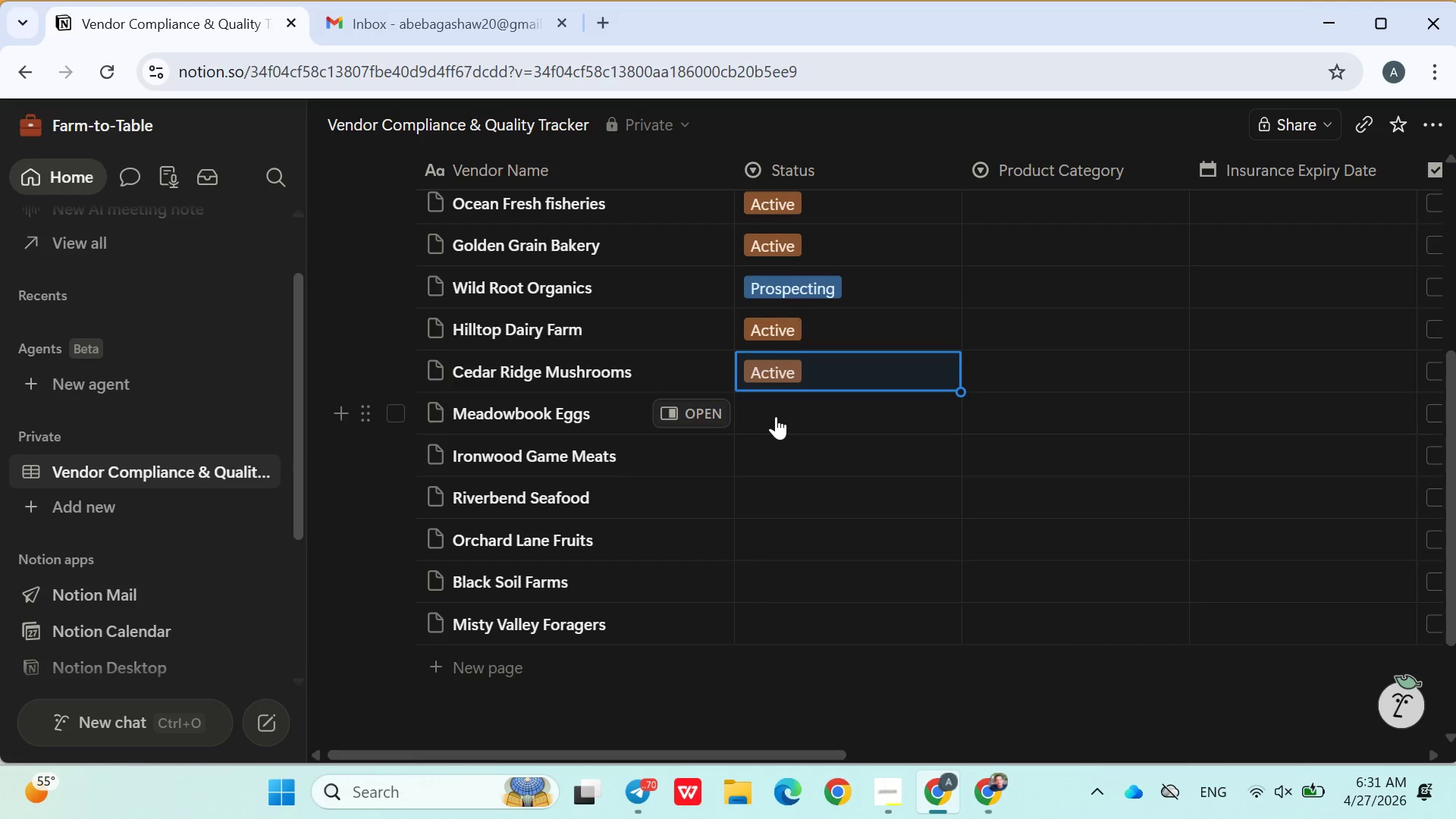 
left_click([776, 416])
 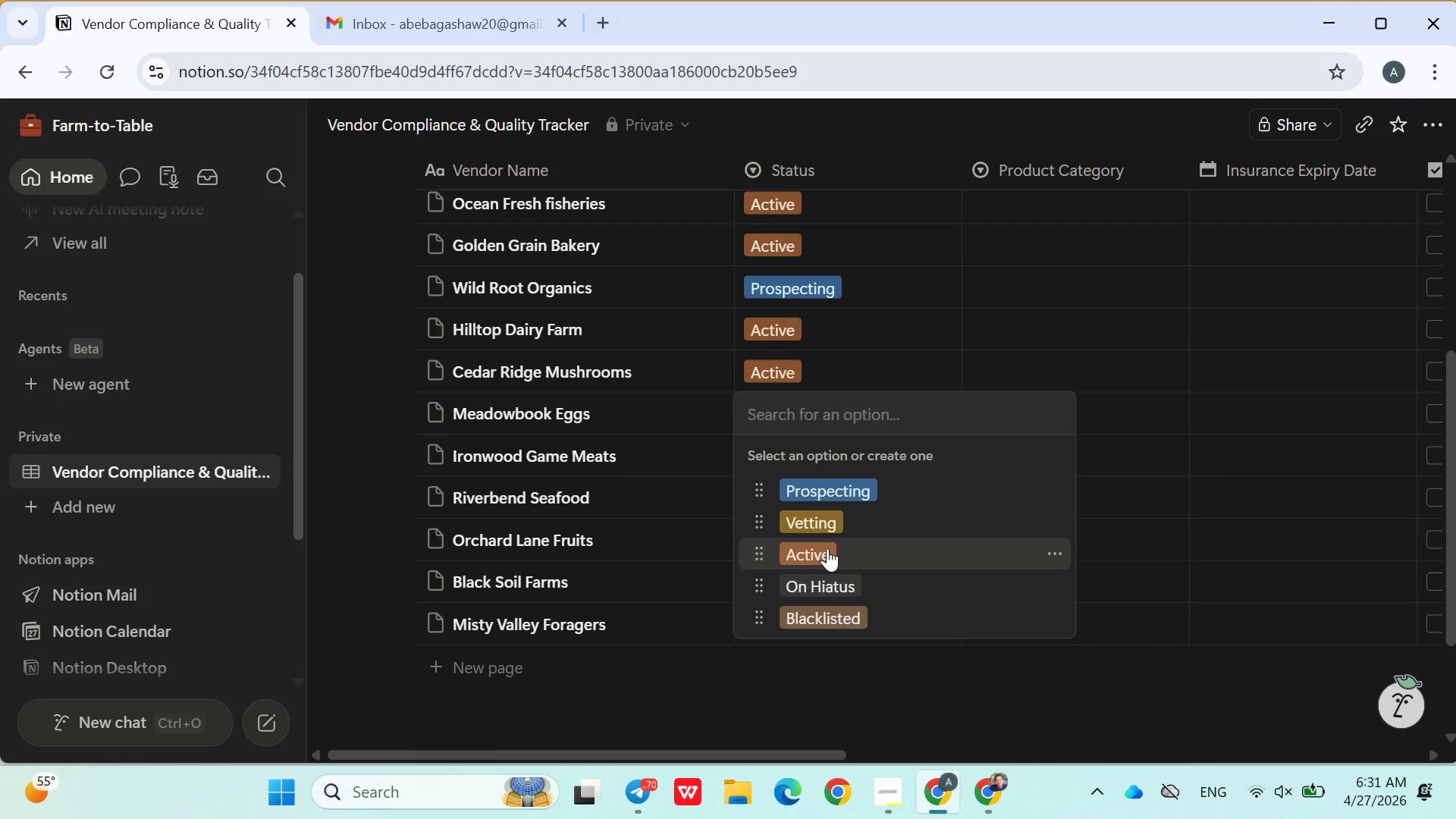 
left_click([827, 548])
 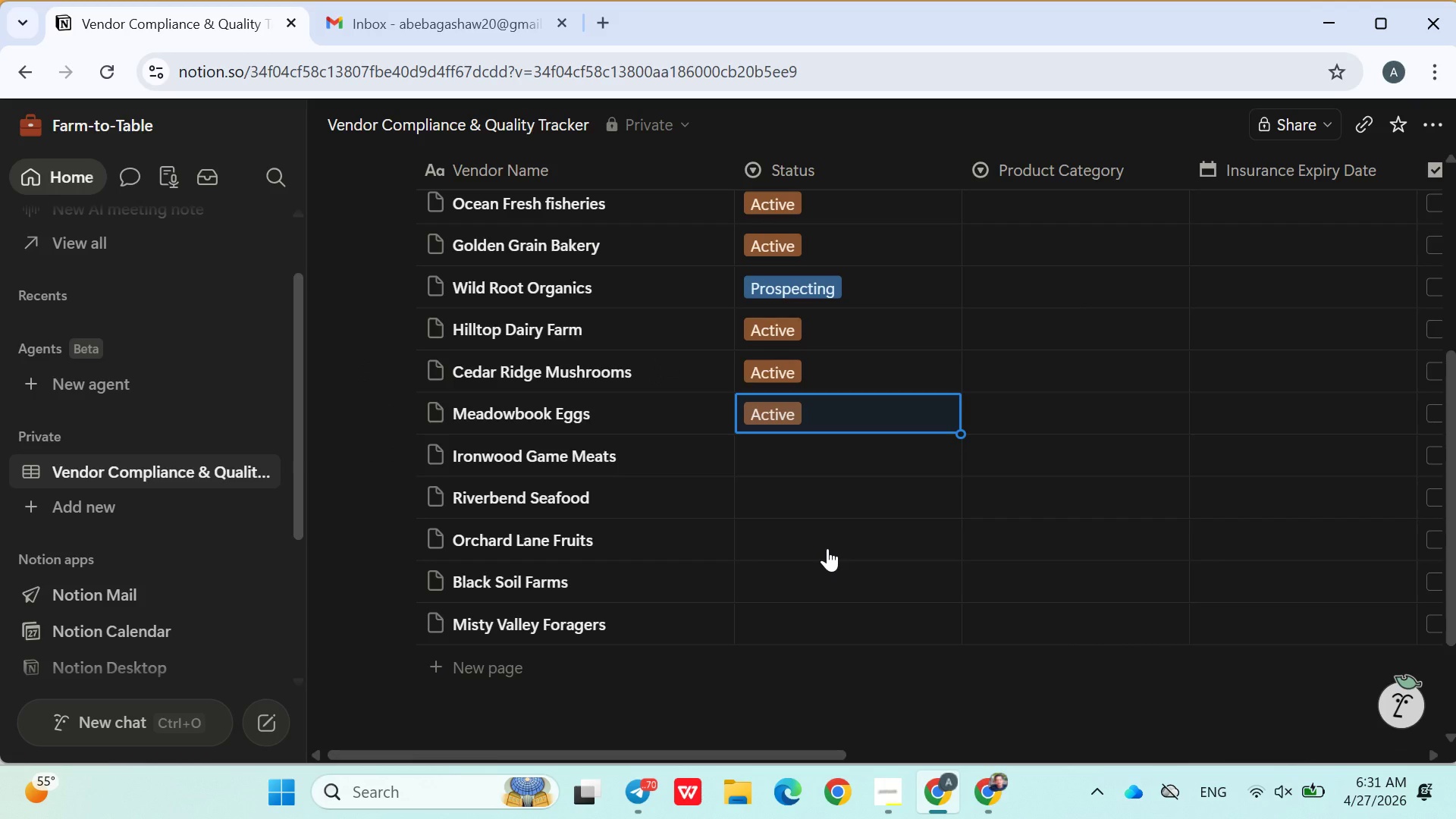 
left_click([791, 445])
 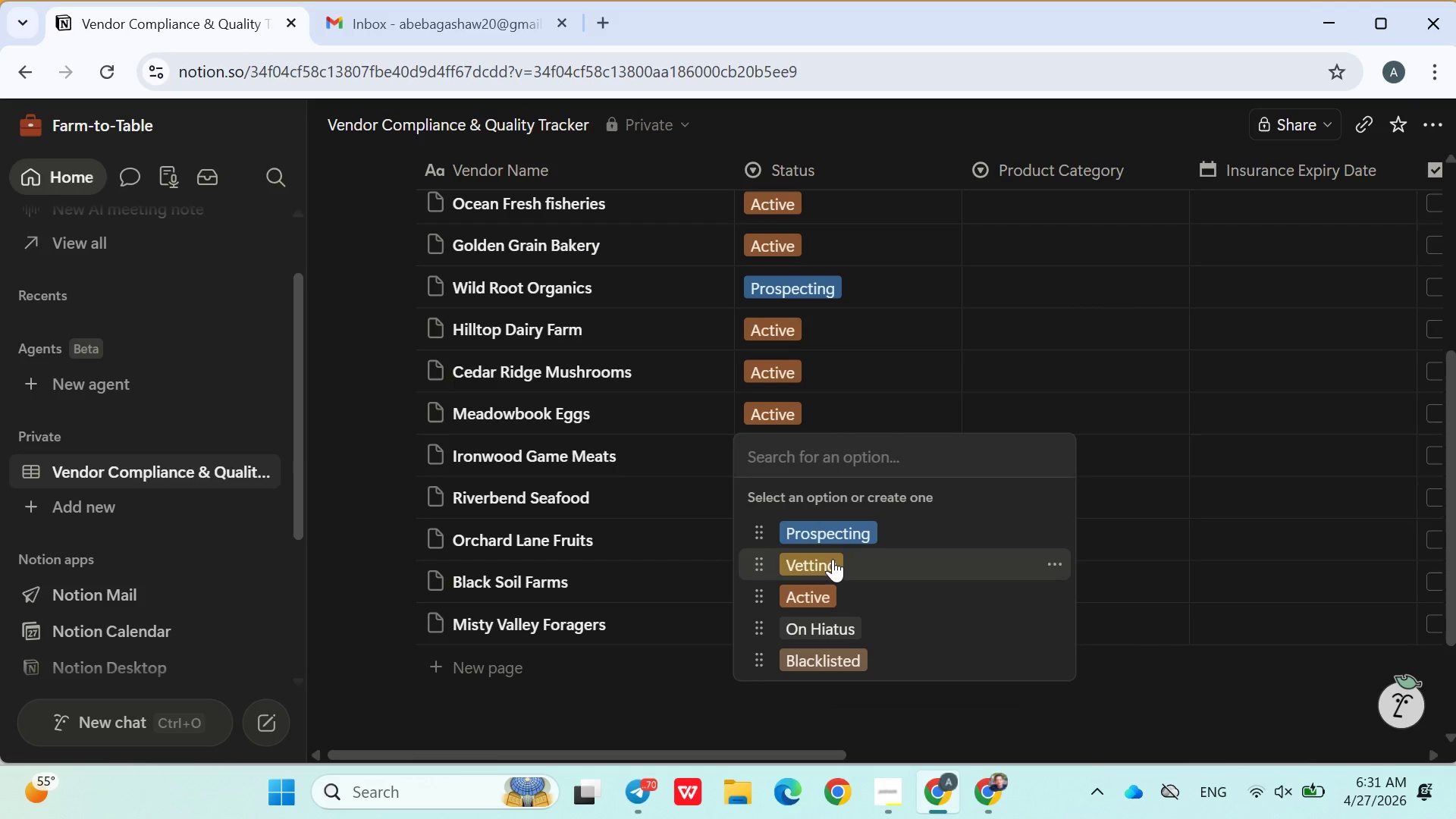 
left_click([836, 566])
 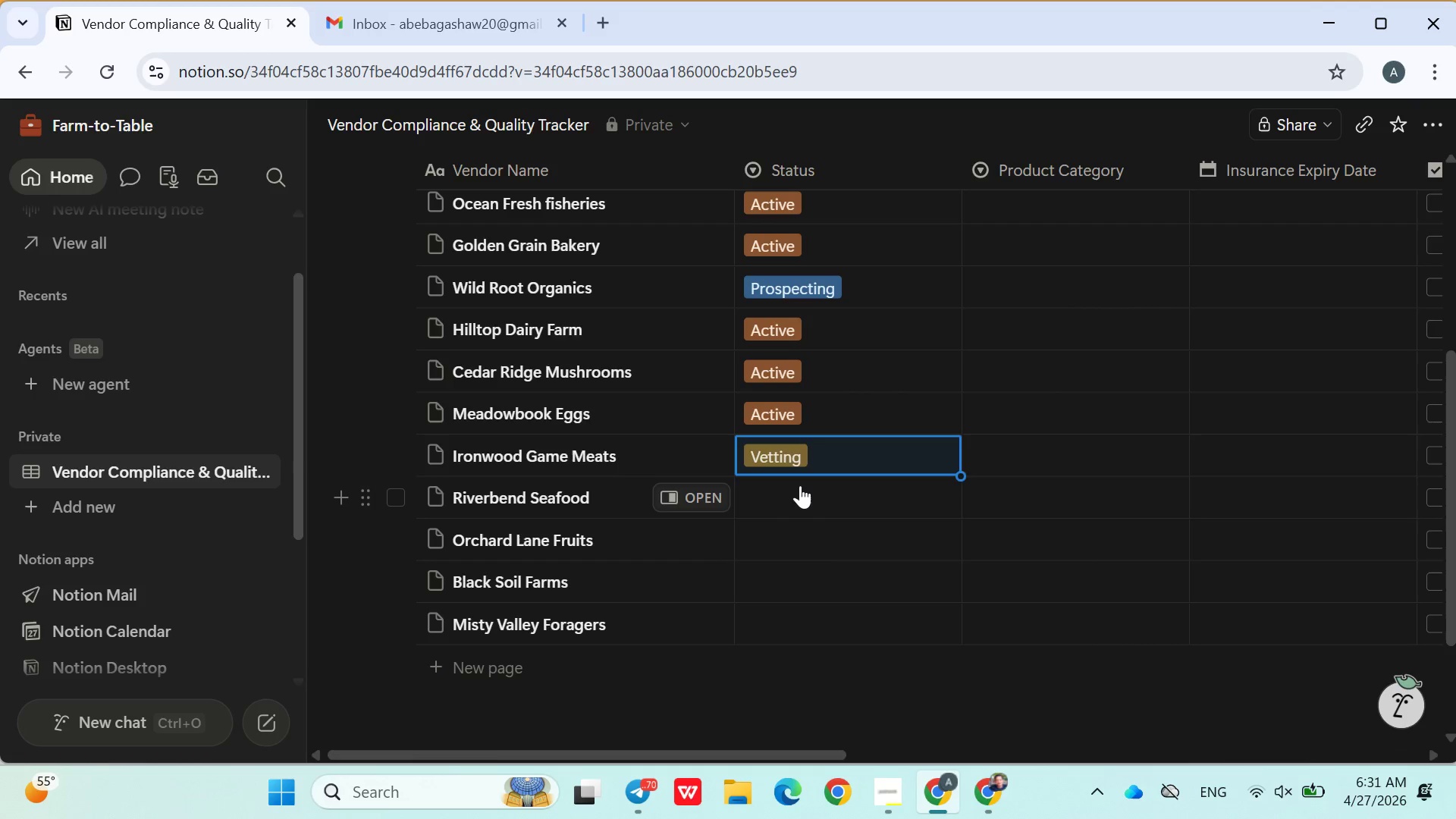 
left_click([800, 485])
 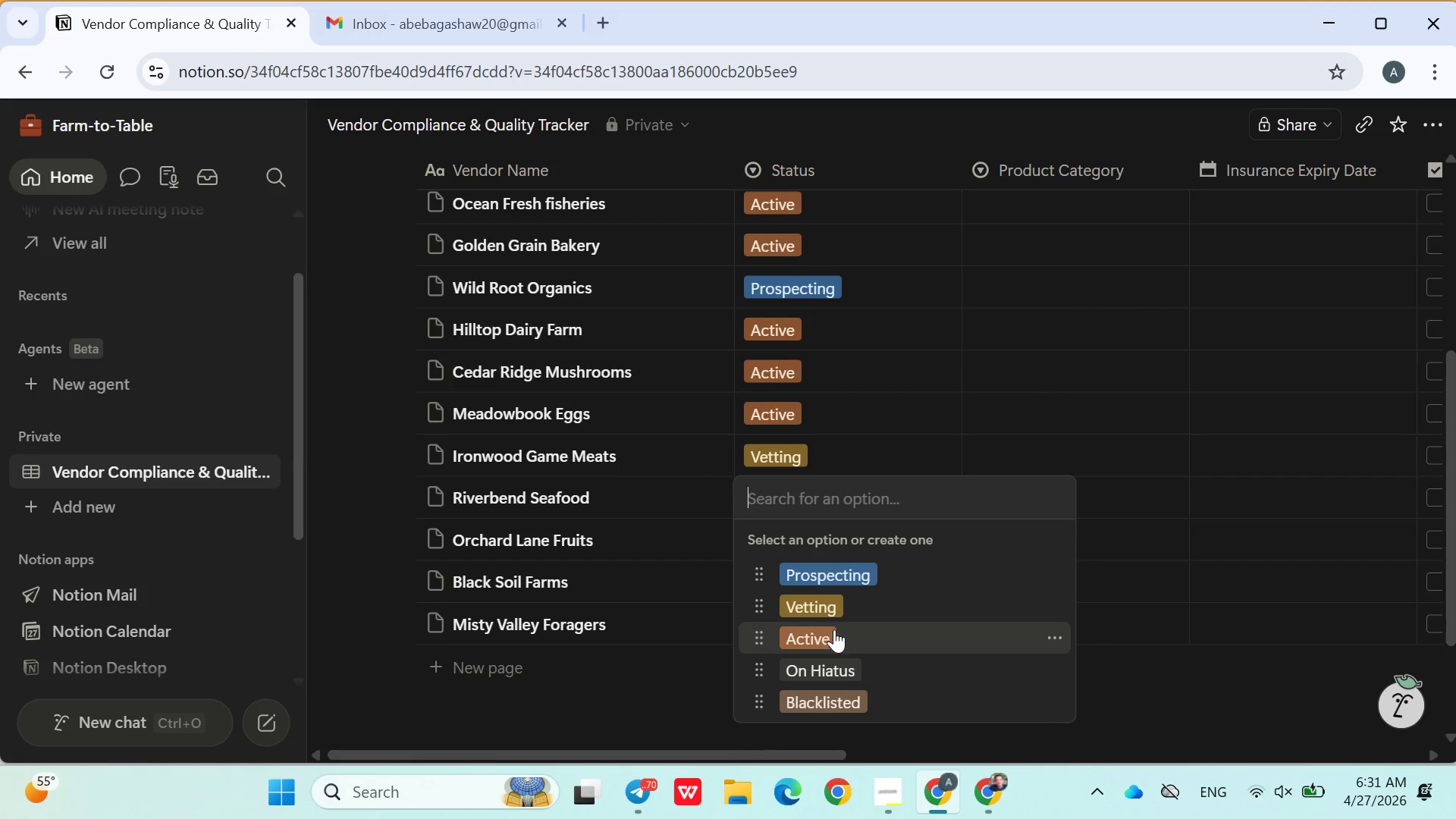 
left_click([834, 630])
 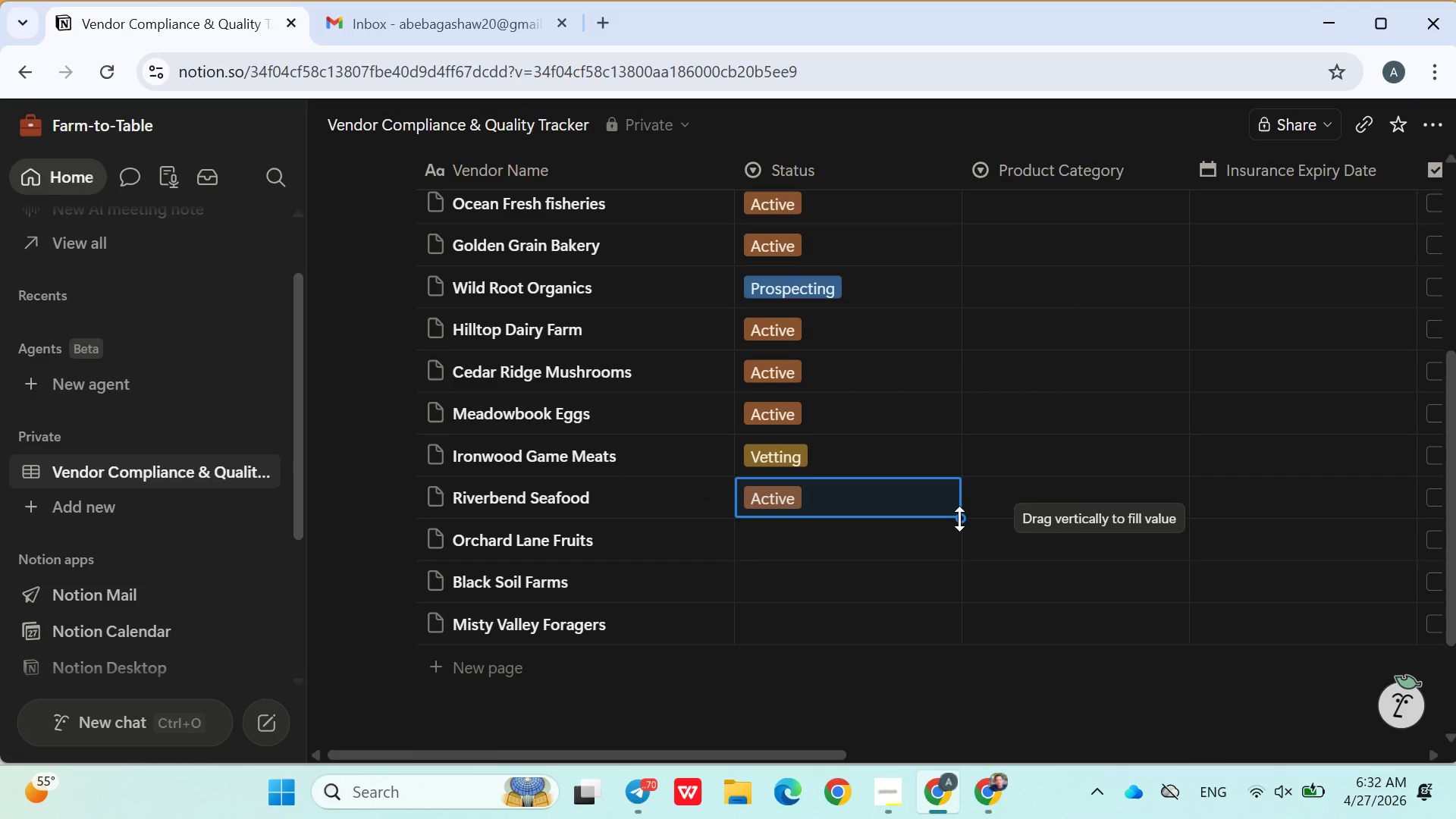 
left_click_drag(start_coordinate=[959, 519], to_coordinate=[960, 634])
 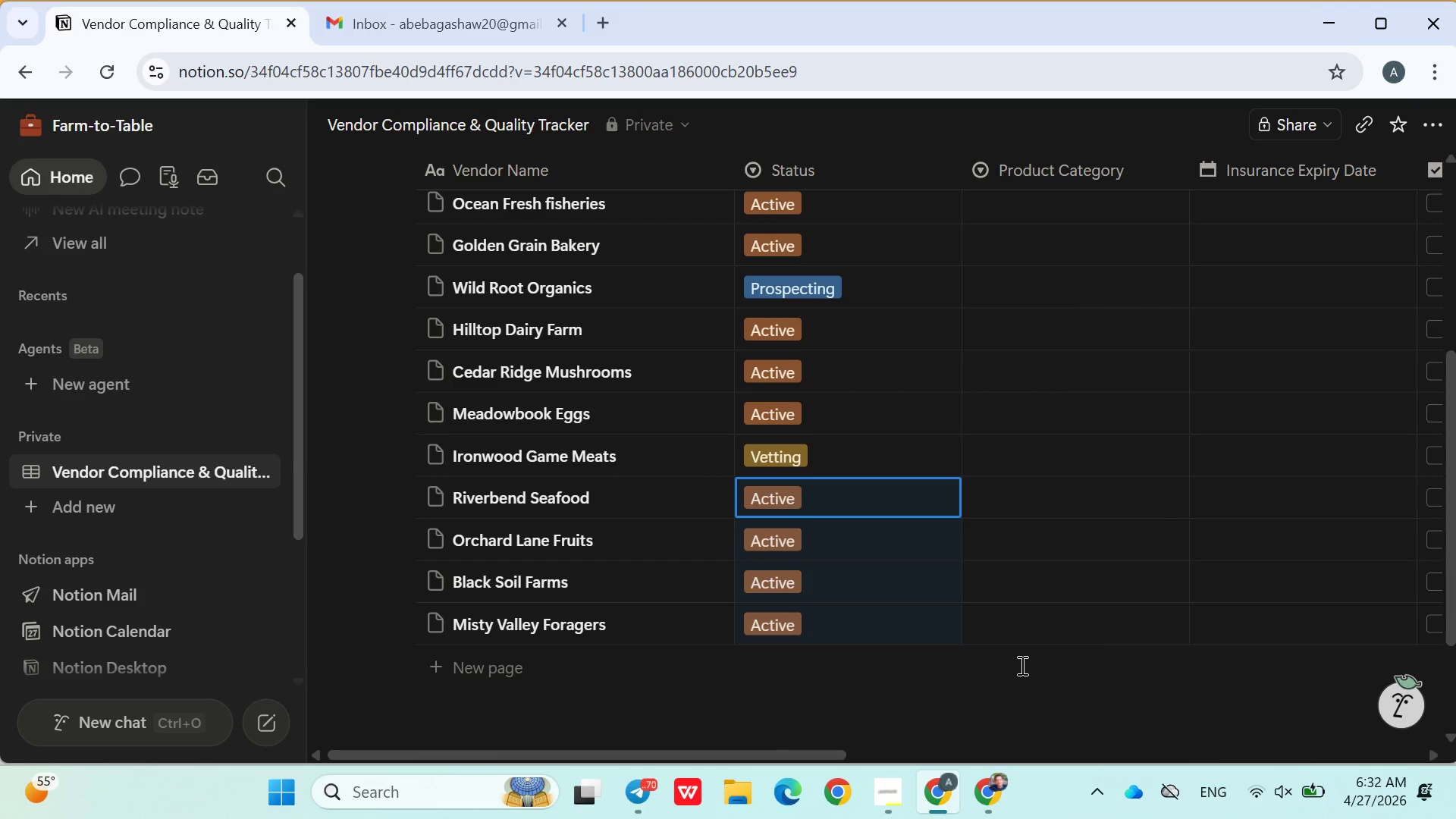 
left_click([1021, 665])
 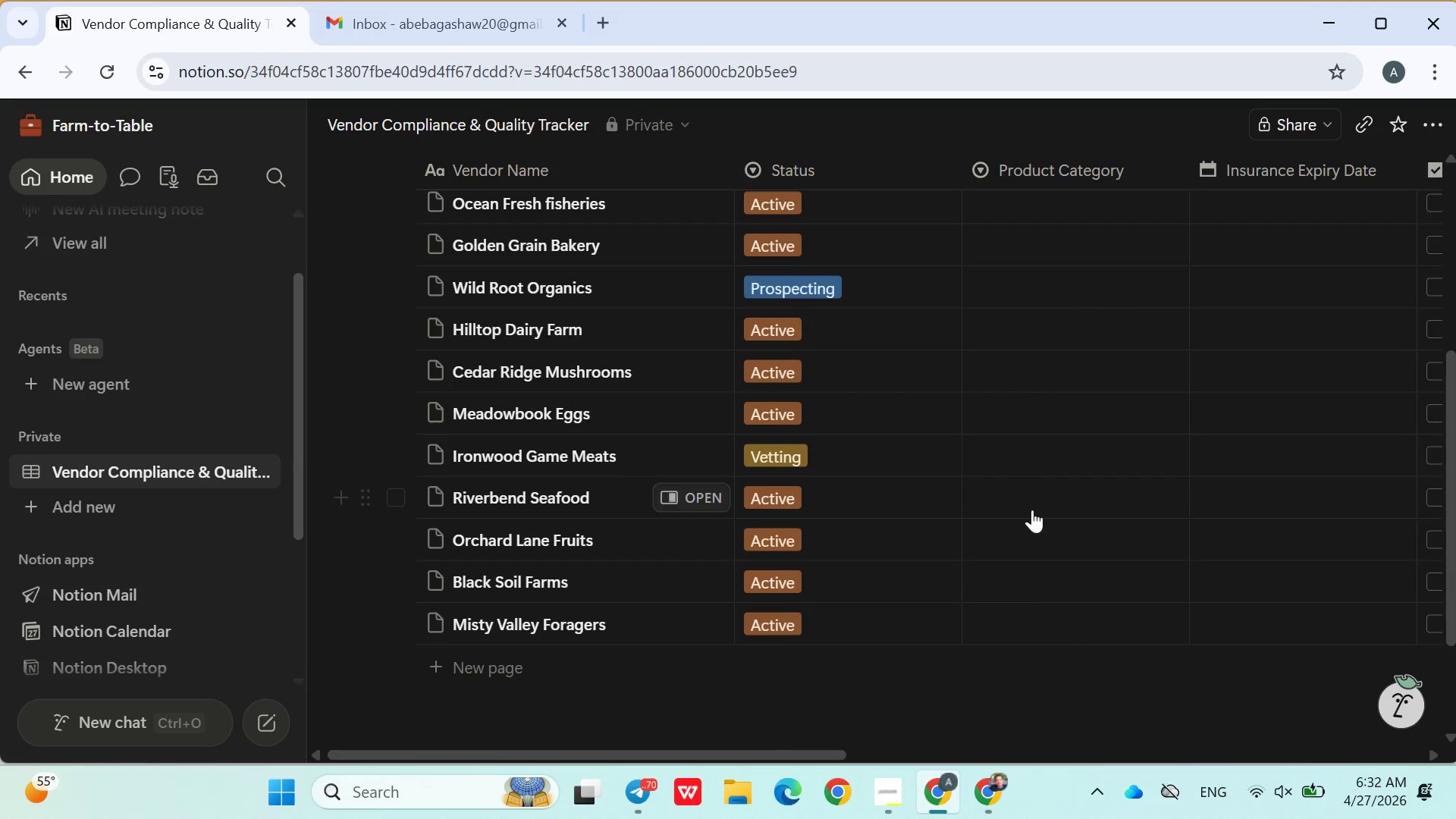 
mouse_move([1024, 494])
 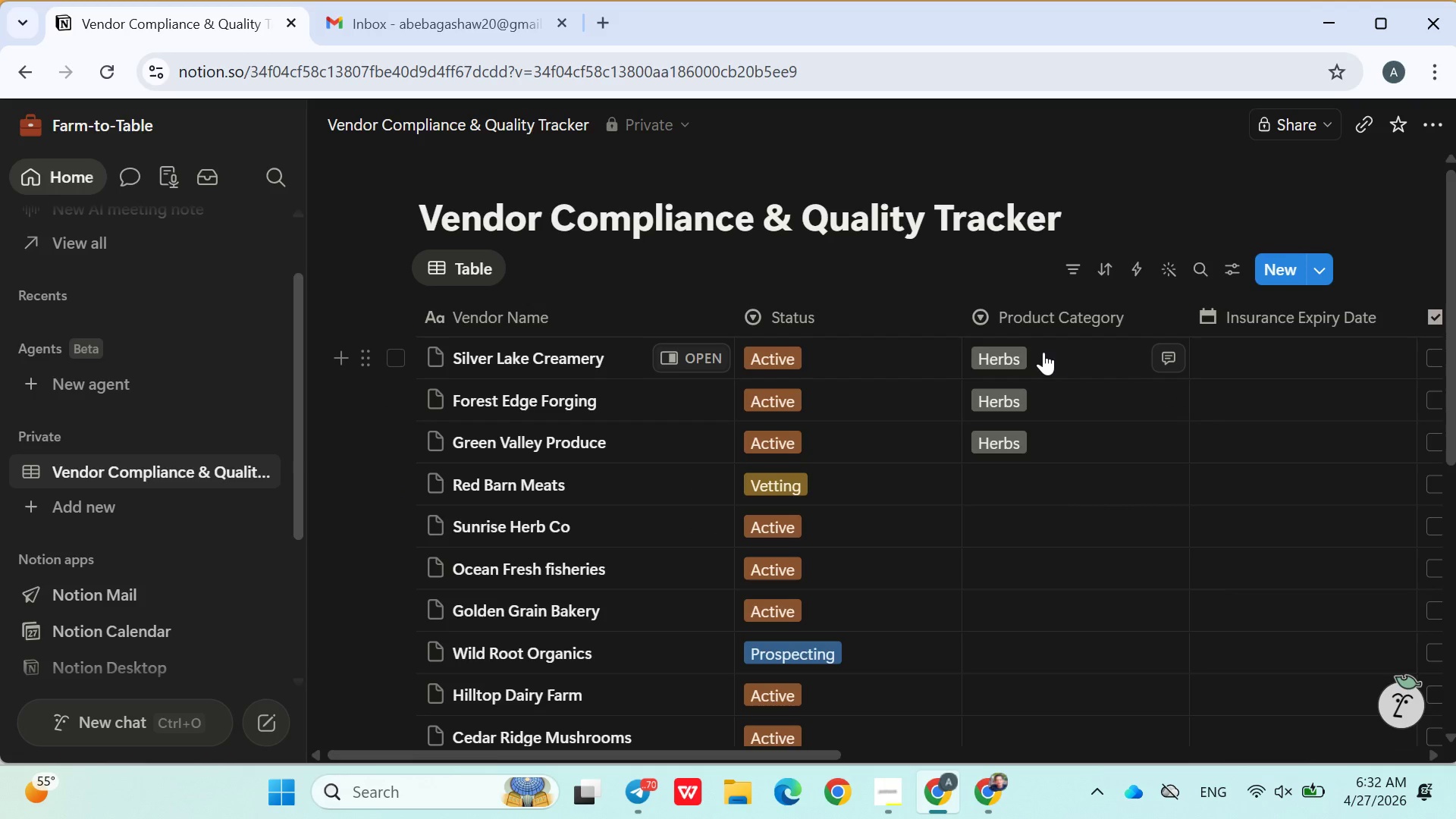 
left_click([1043, 352])
 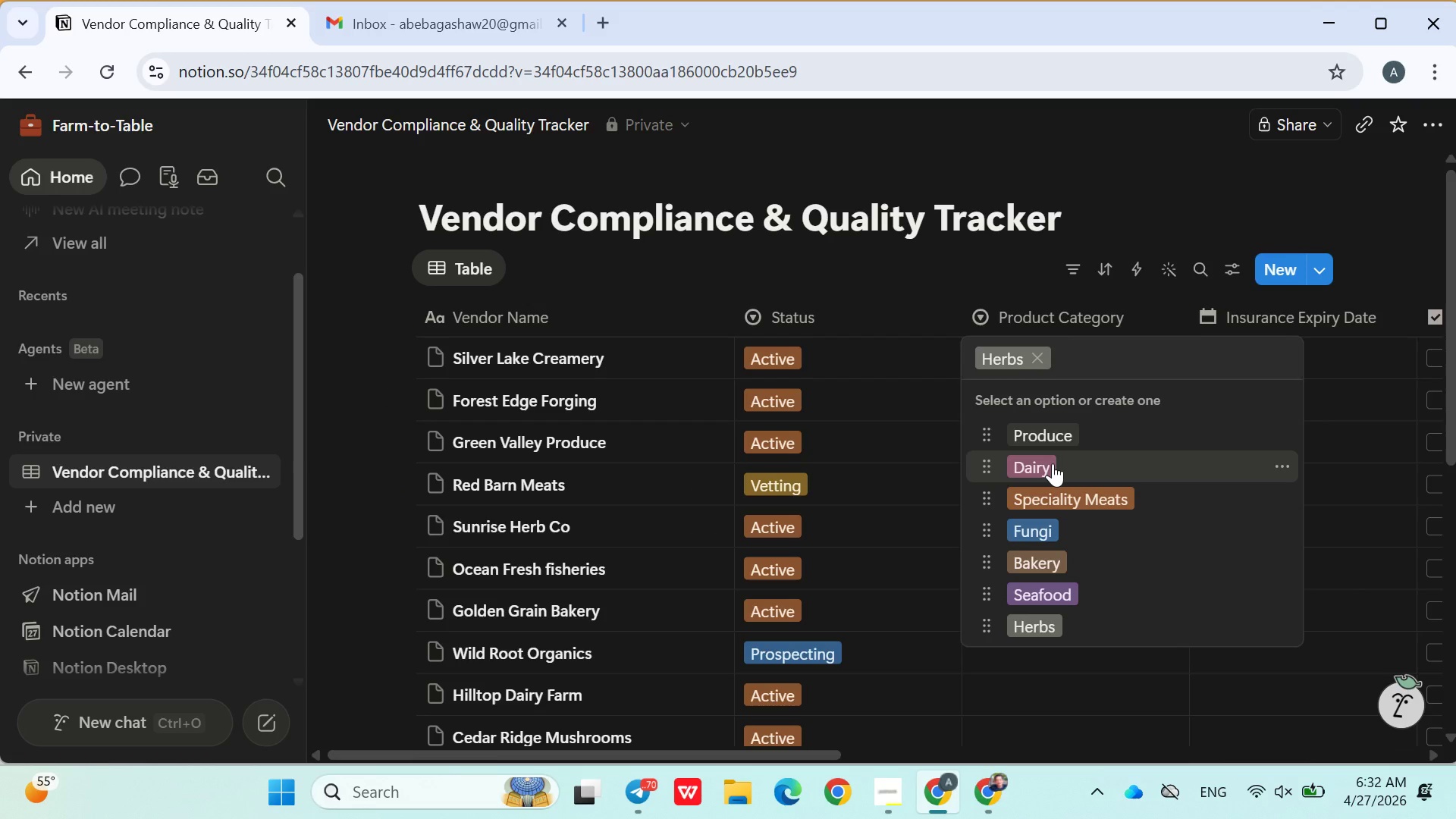 
left_click([1053, 463])
 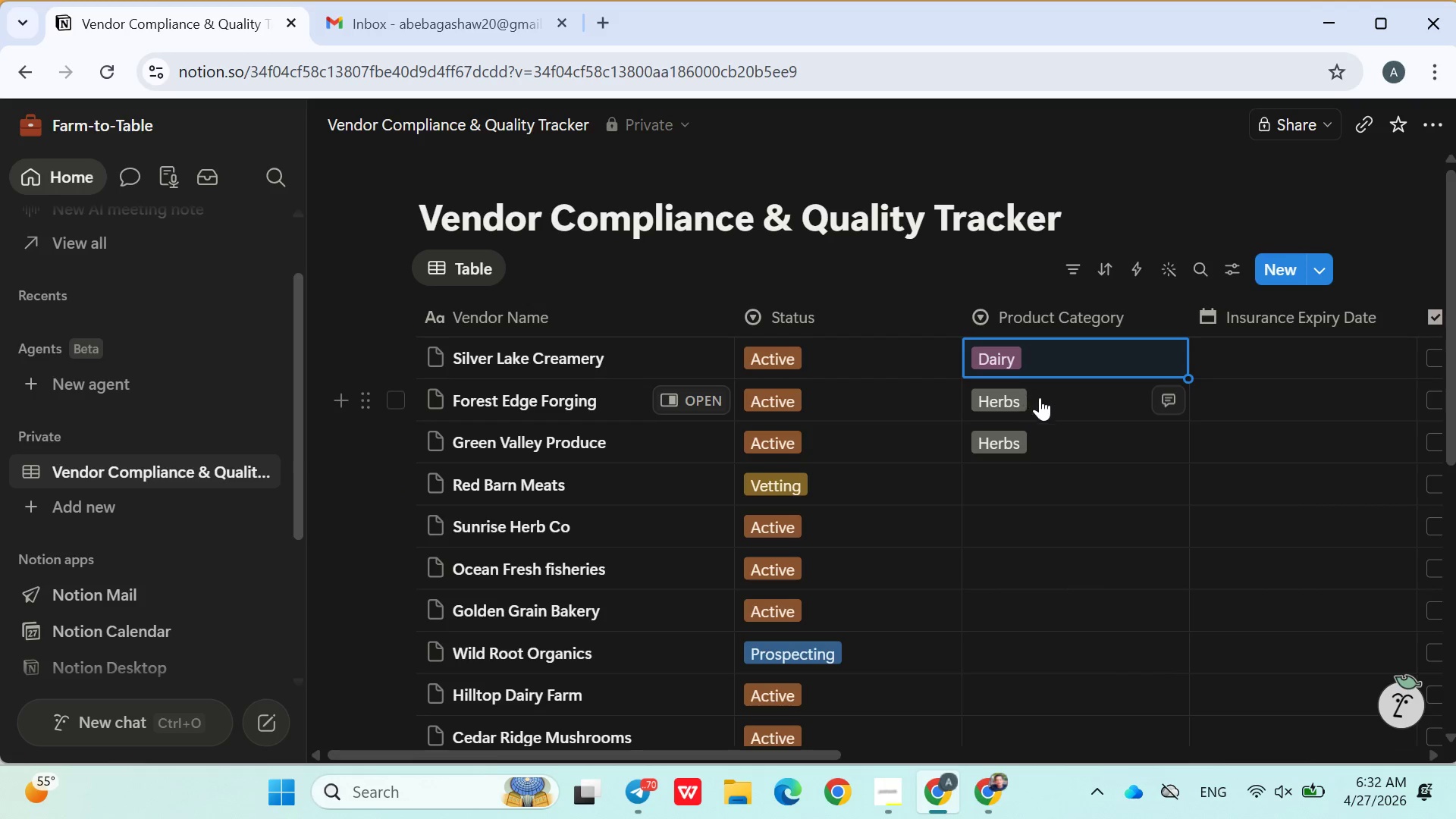 
left_click([1040, 397])
 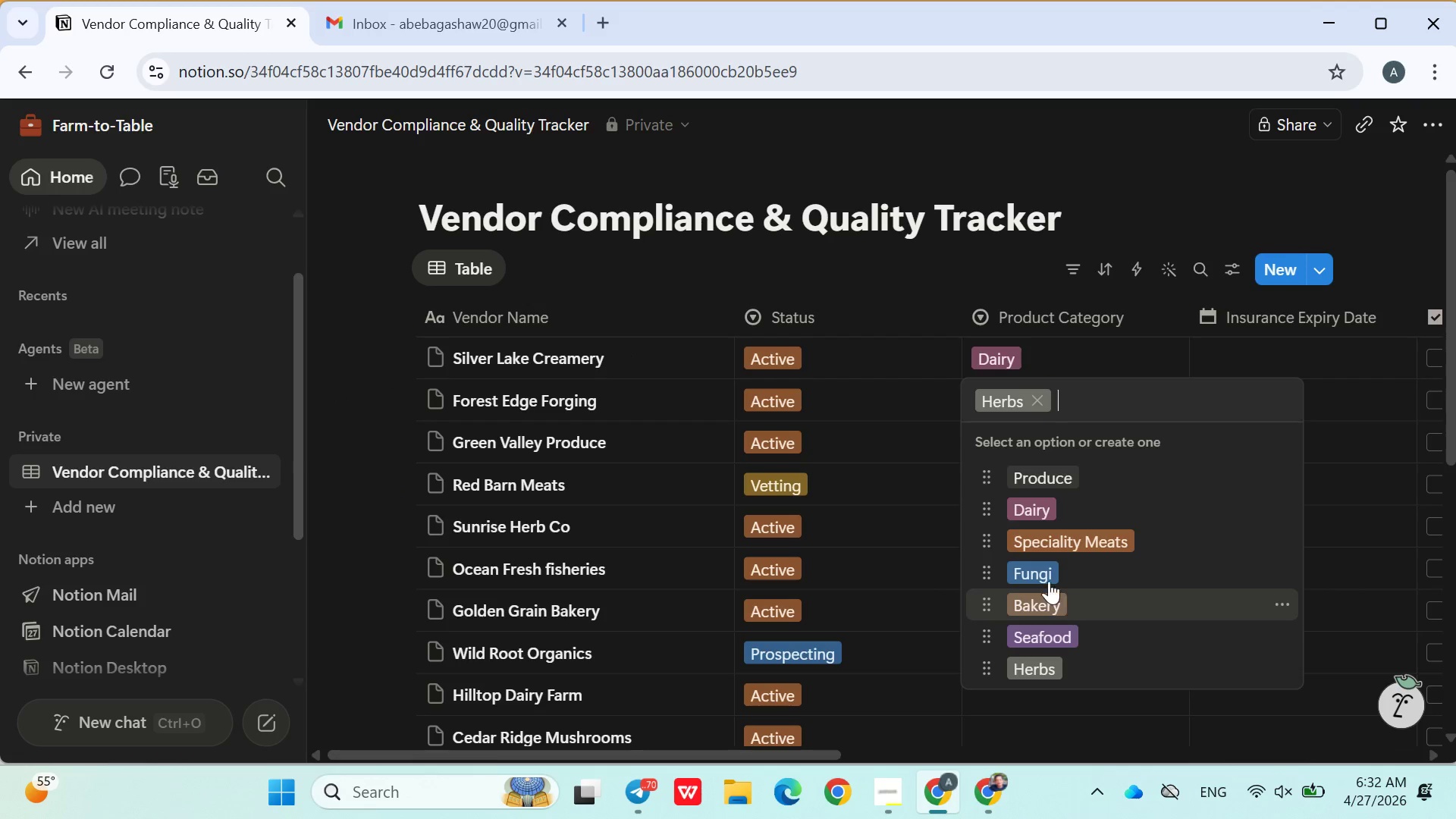 
left_click([1046, 566])
 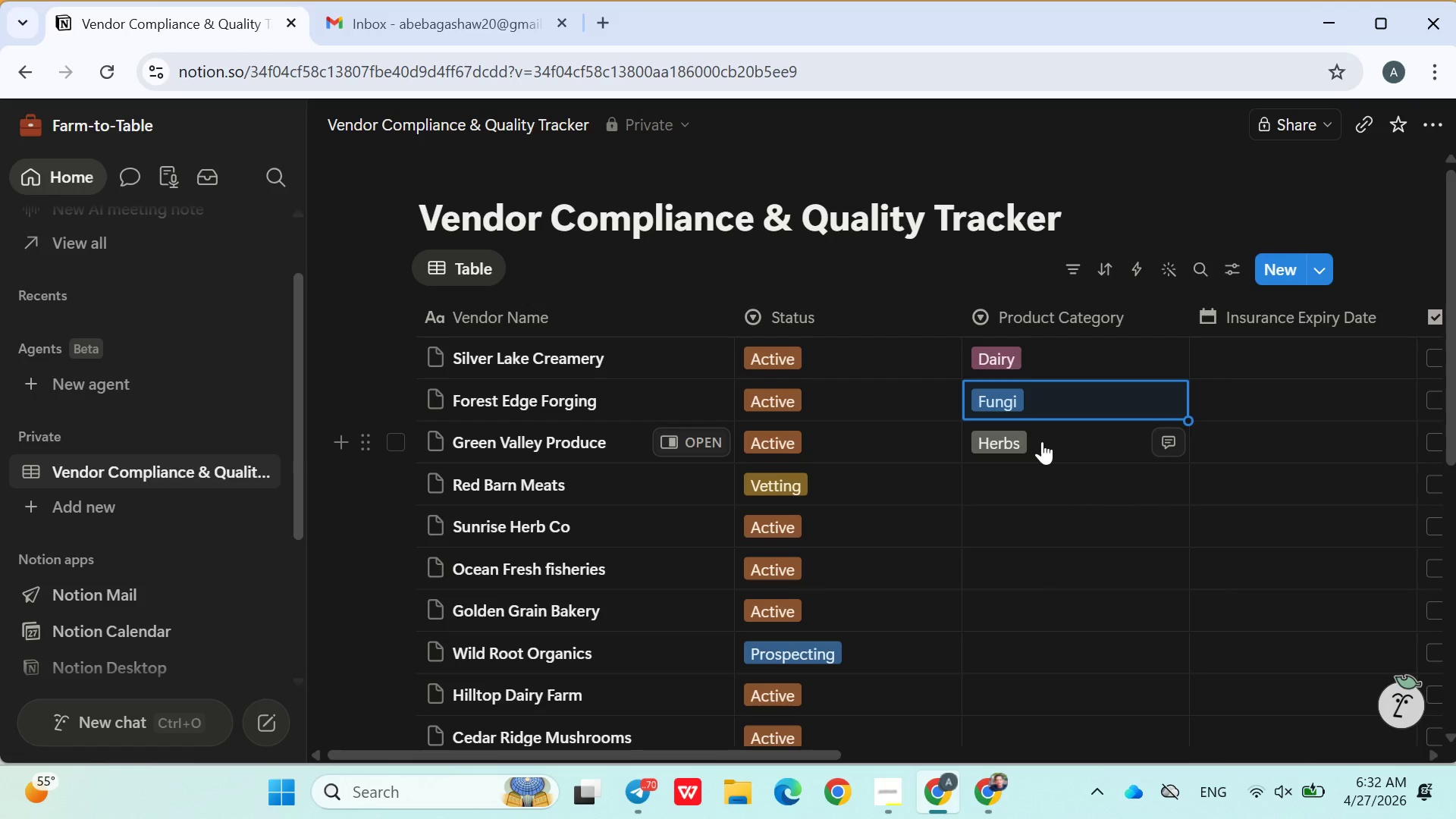 
left_click([1042, 441])
 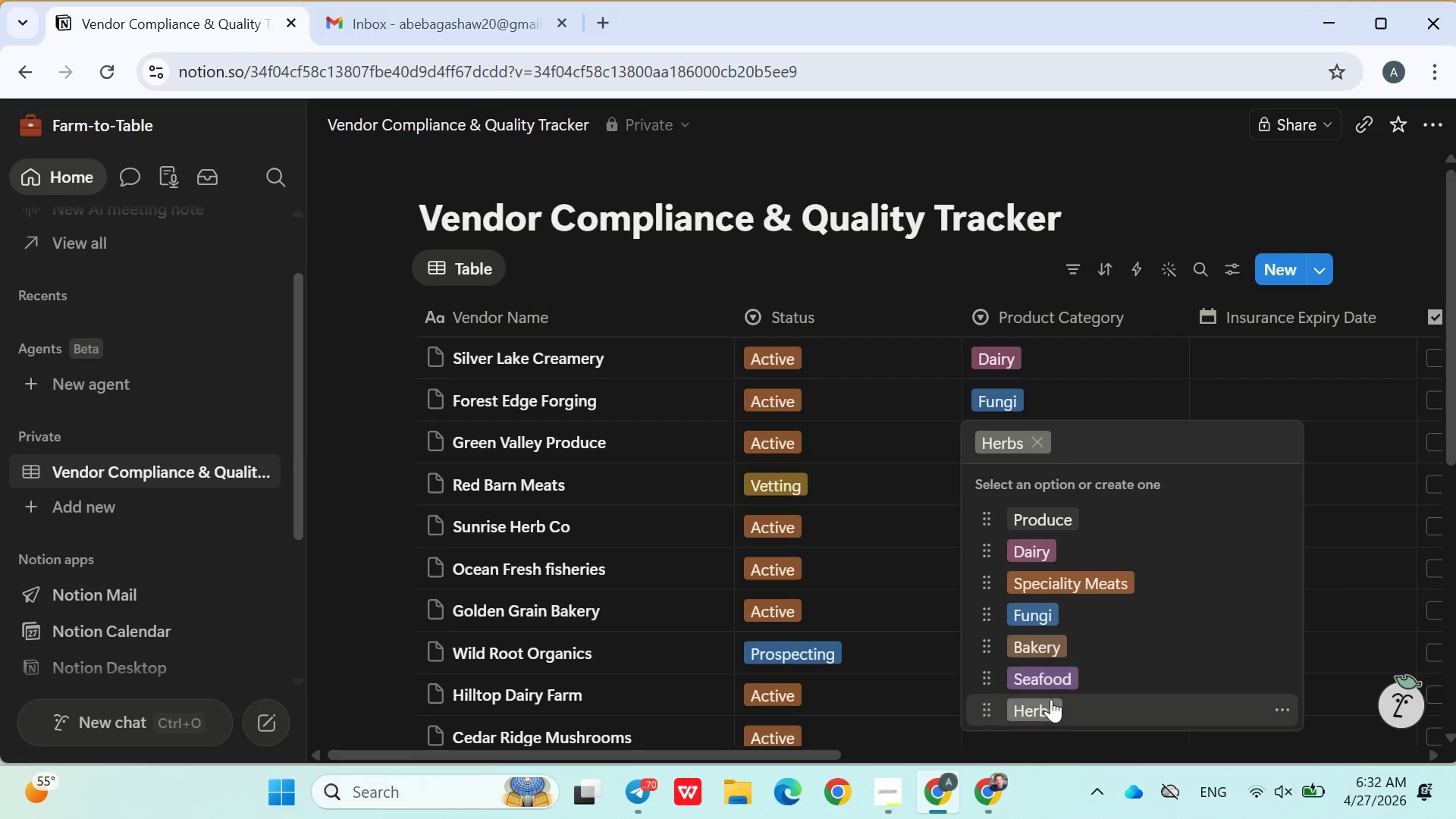 
wait(6.64)
 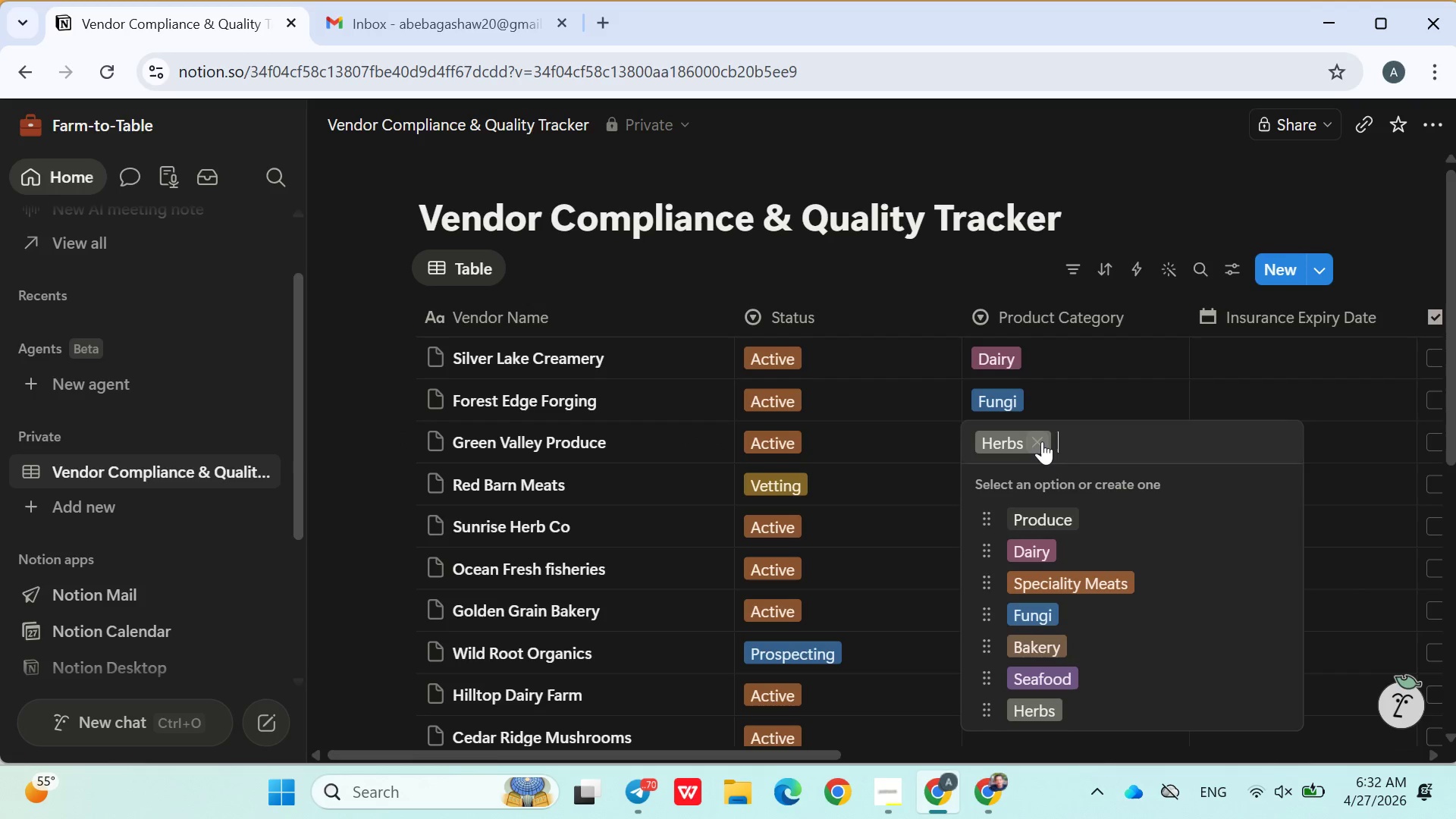 
left_click([1034, 515])
 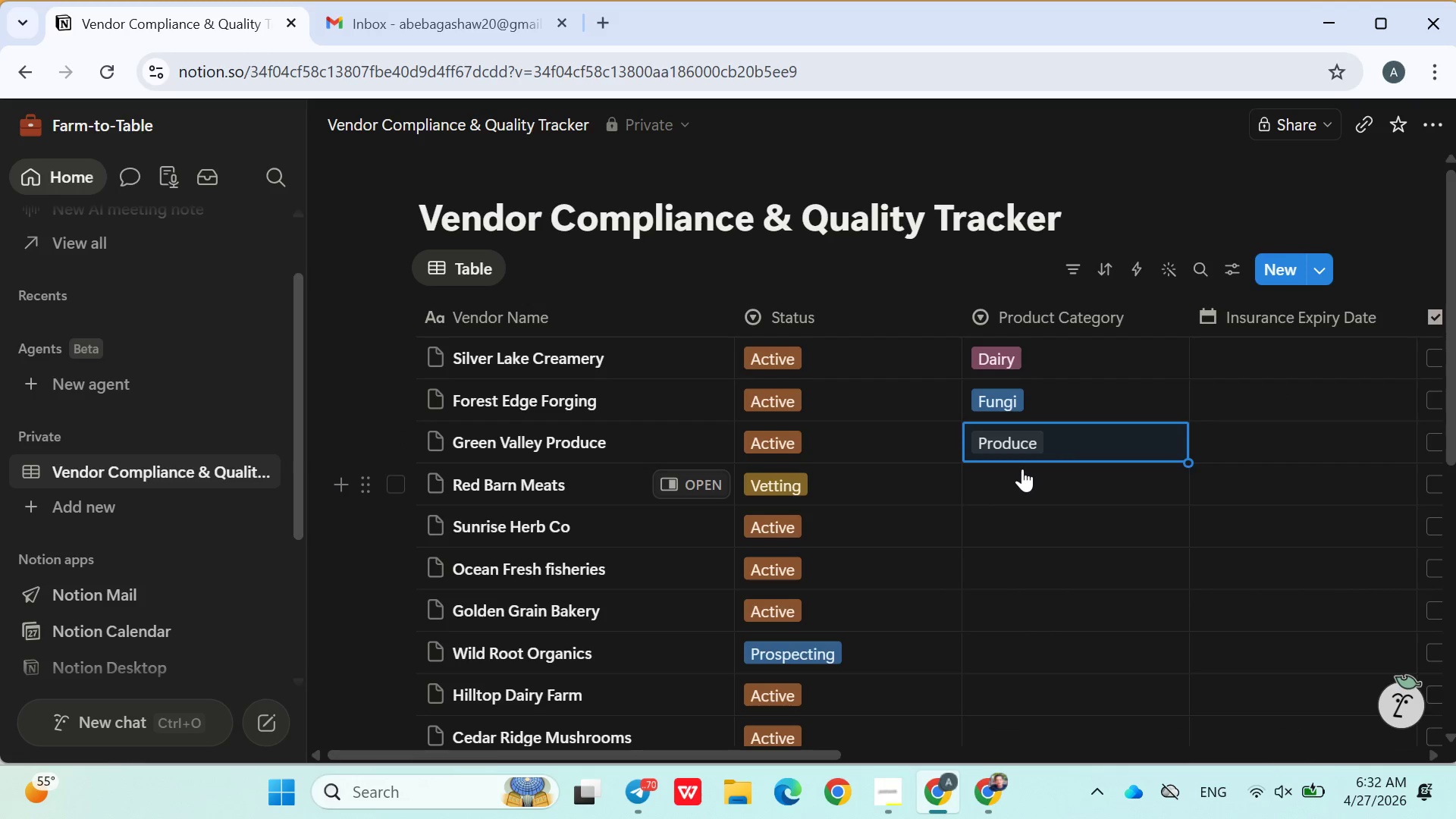 
left_click([1022, 469])
 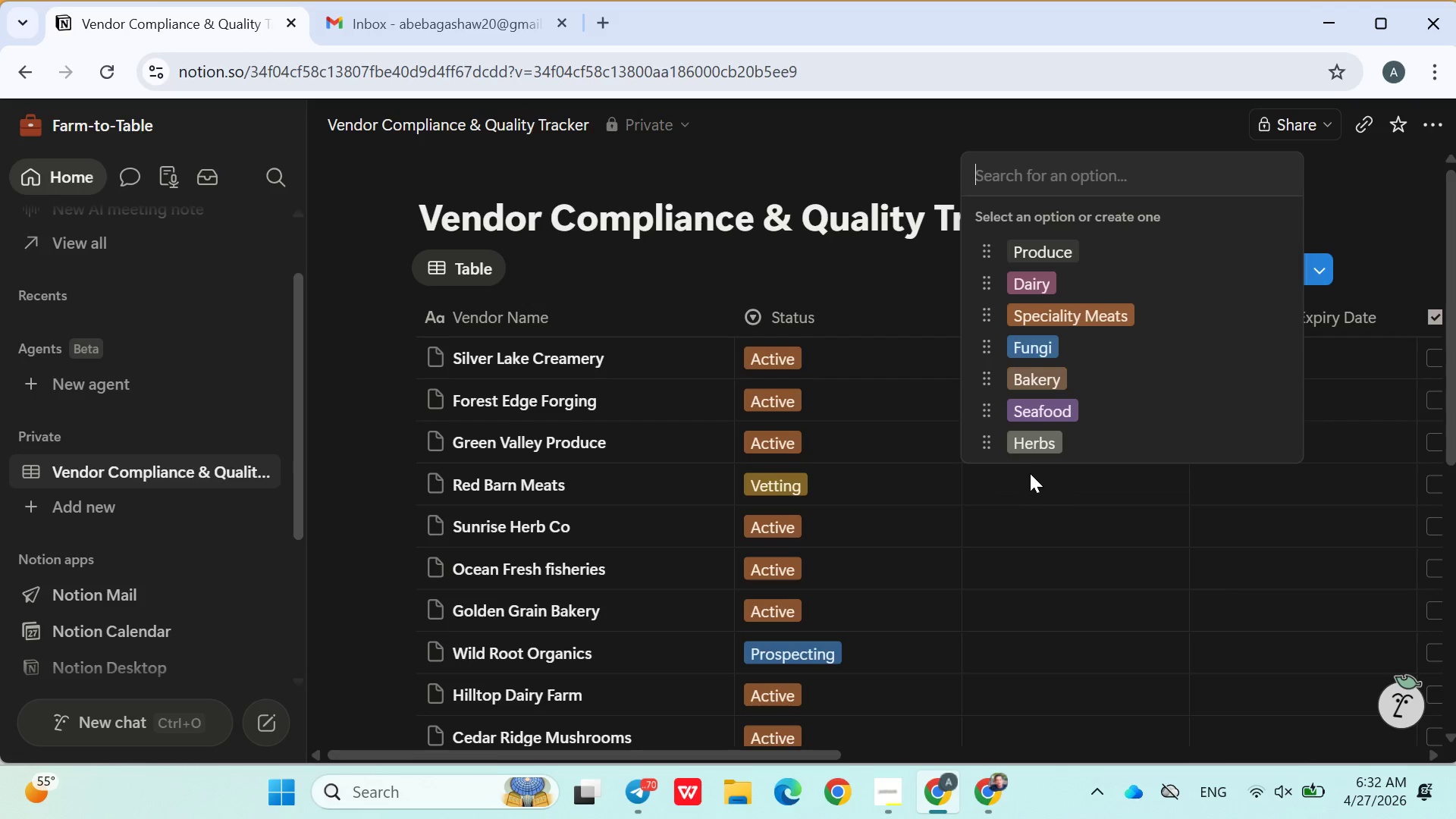 
left_click([1076, 318])
 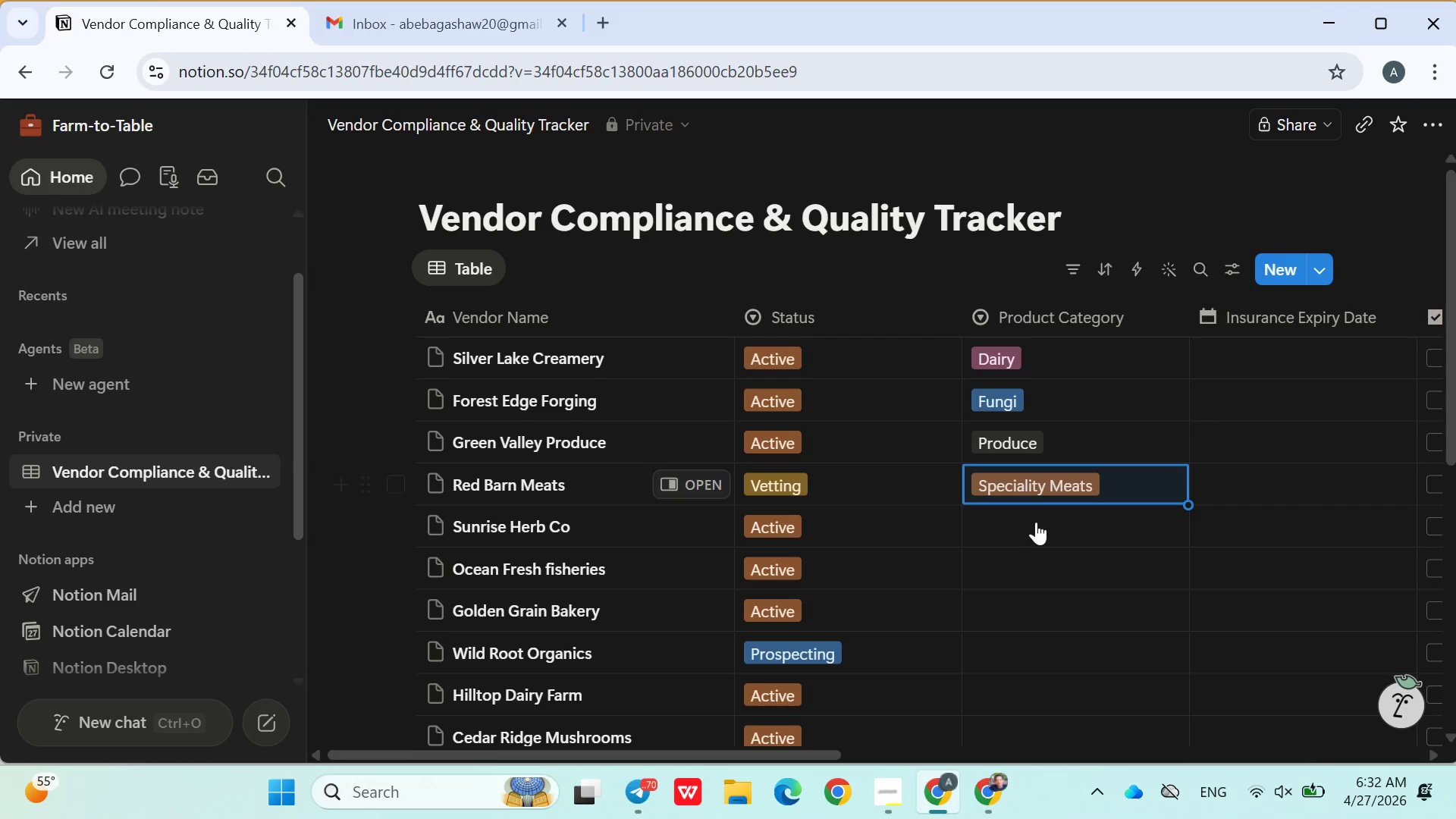 
left_click([1032, 529])
 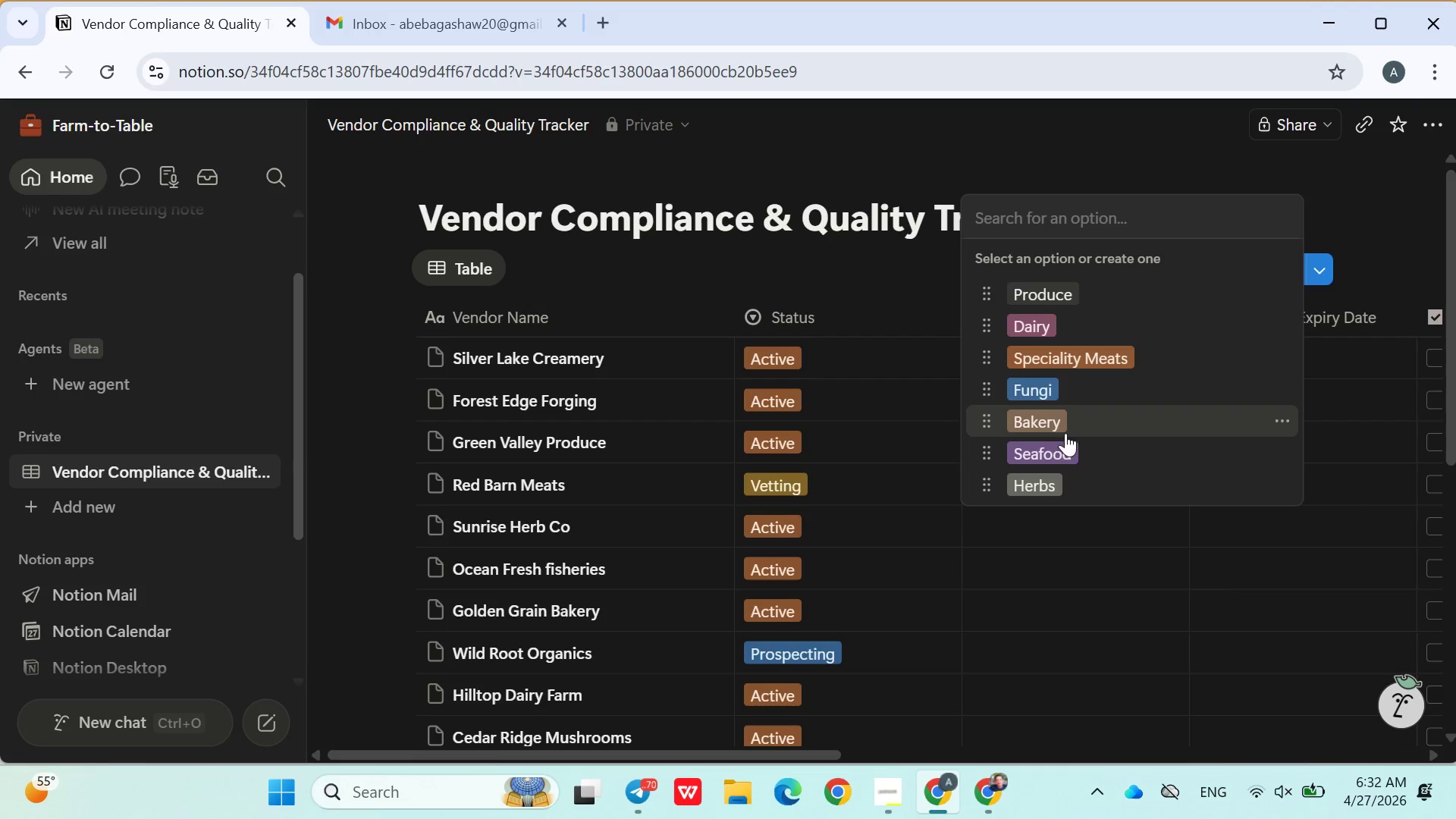 
left_click([1054, 485])
 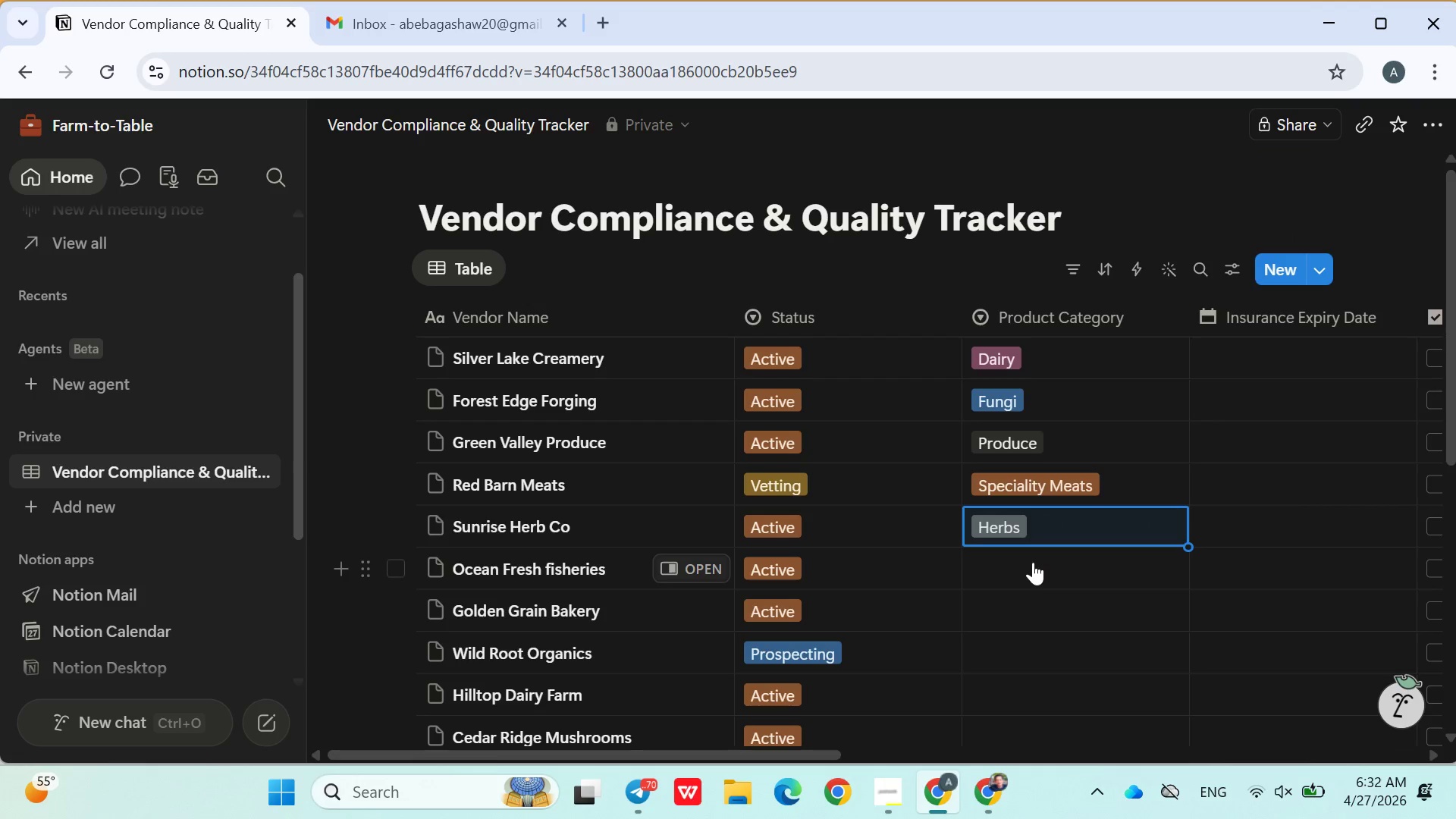 
left_click([1033, 562])
 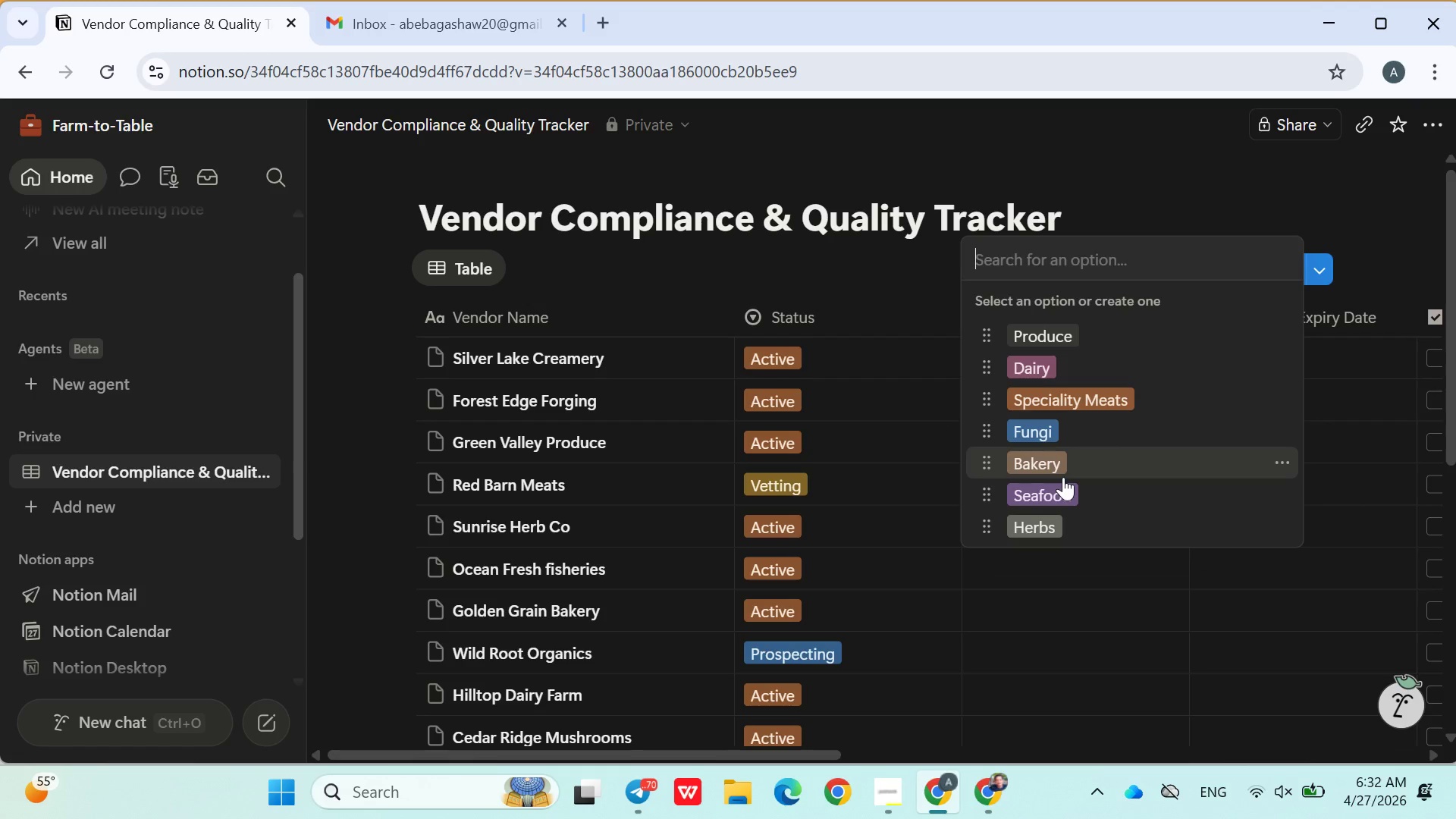 
left_click([1063, 494])
 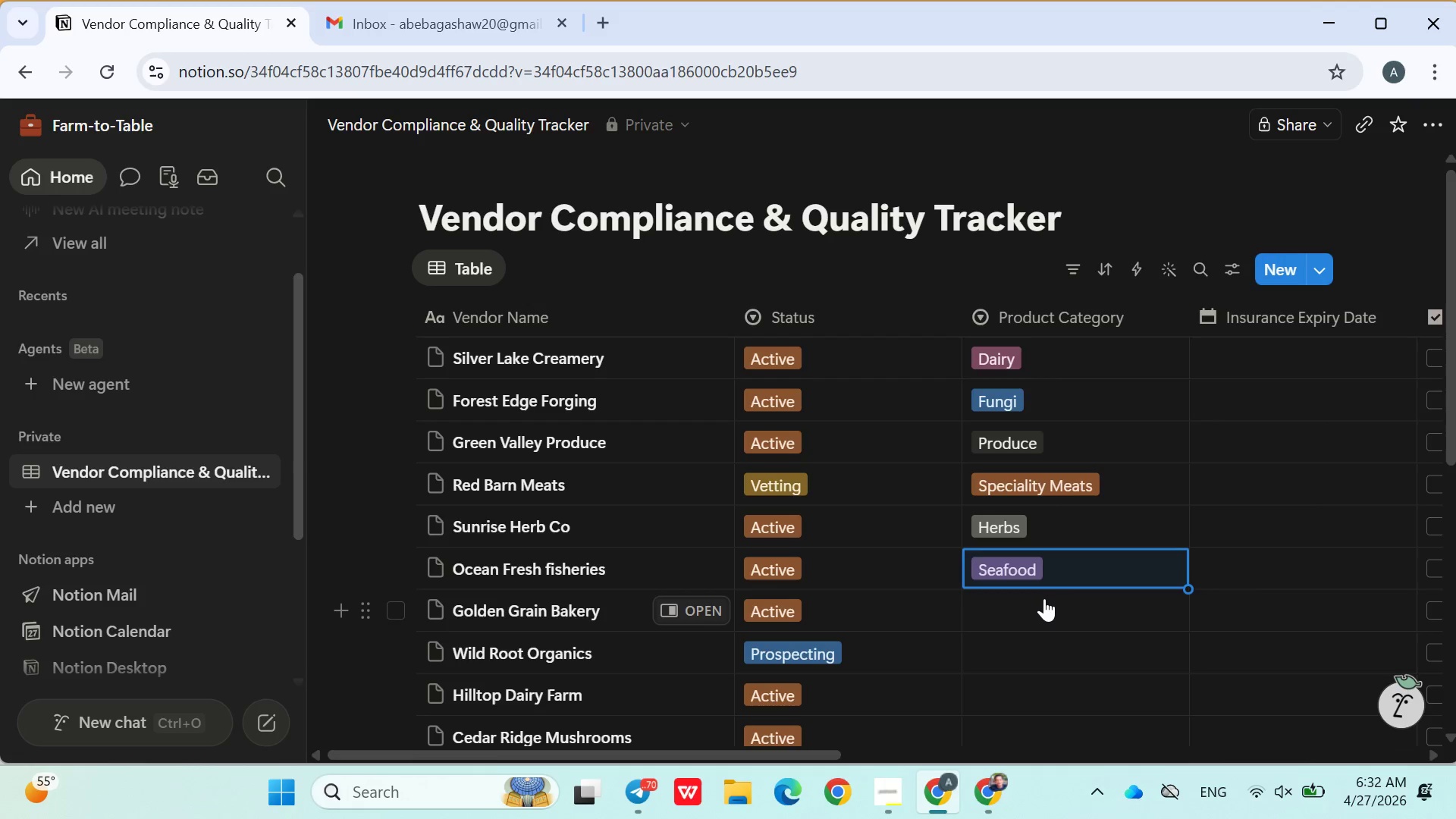 
left_click([1044, 598])
 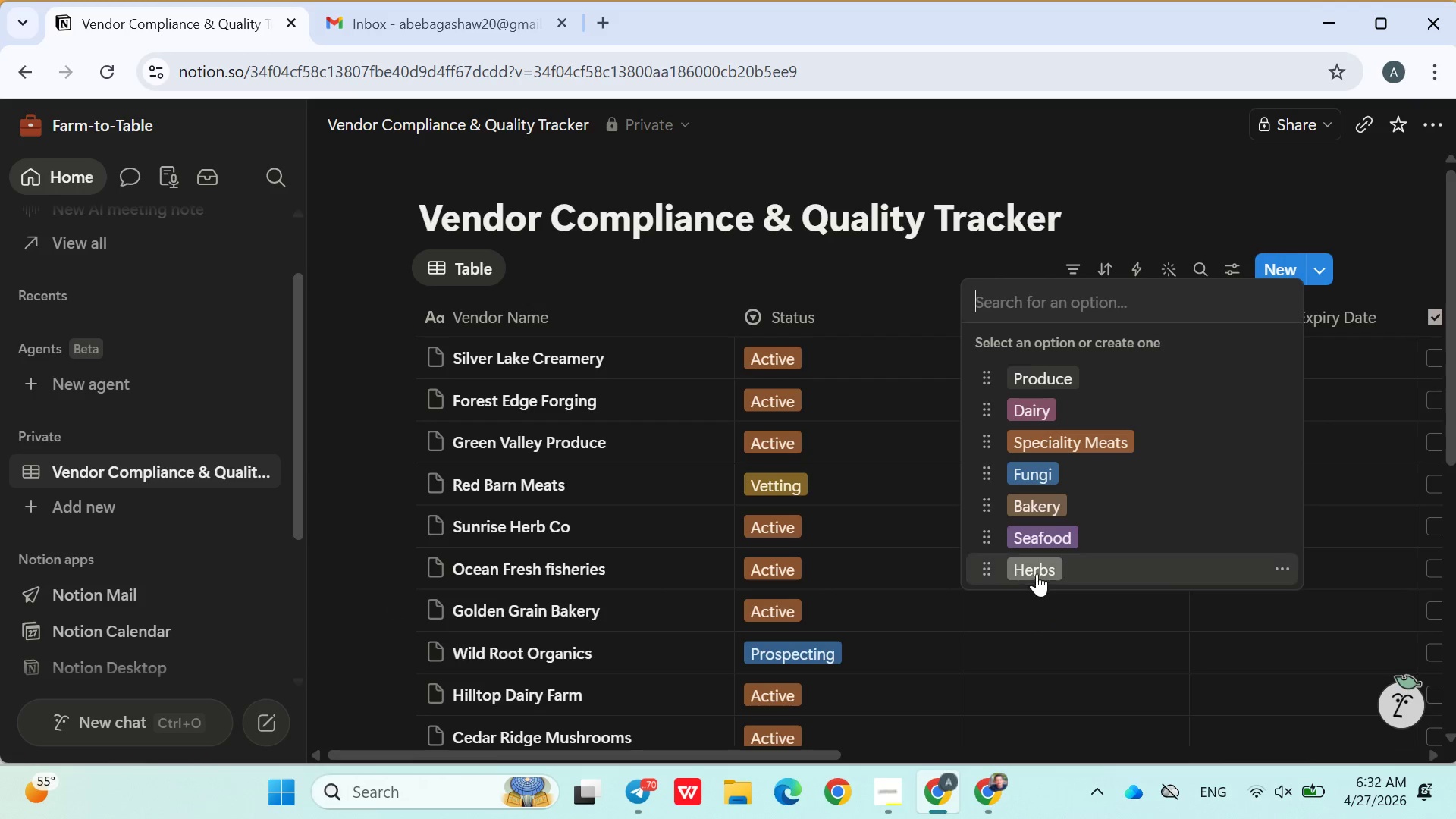 
left_click([1047, 516])
 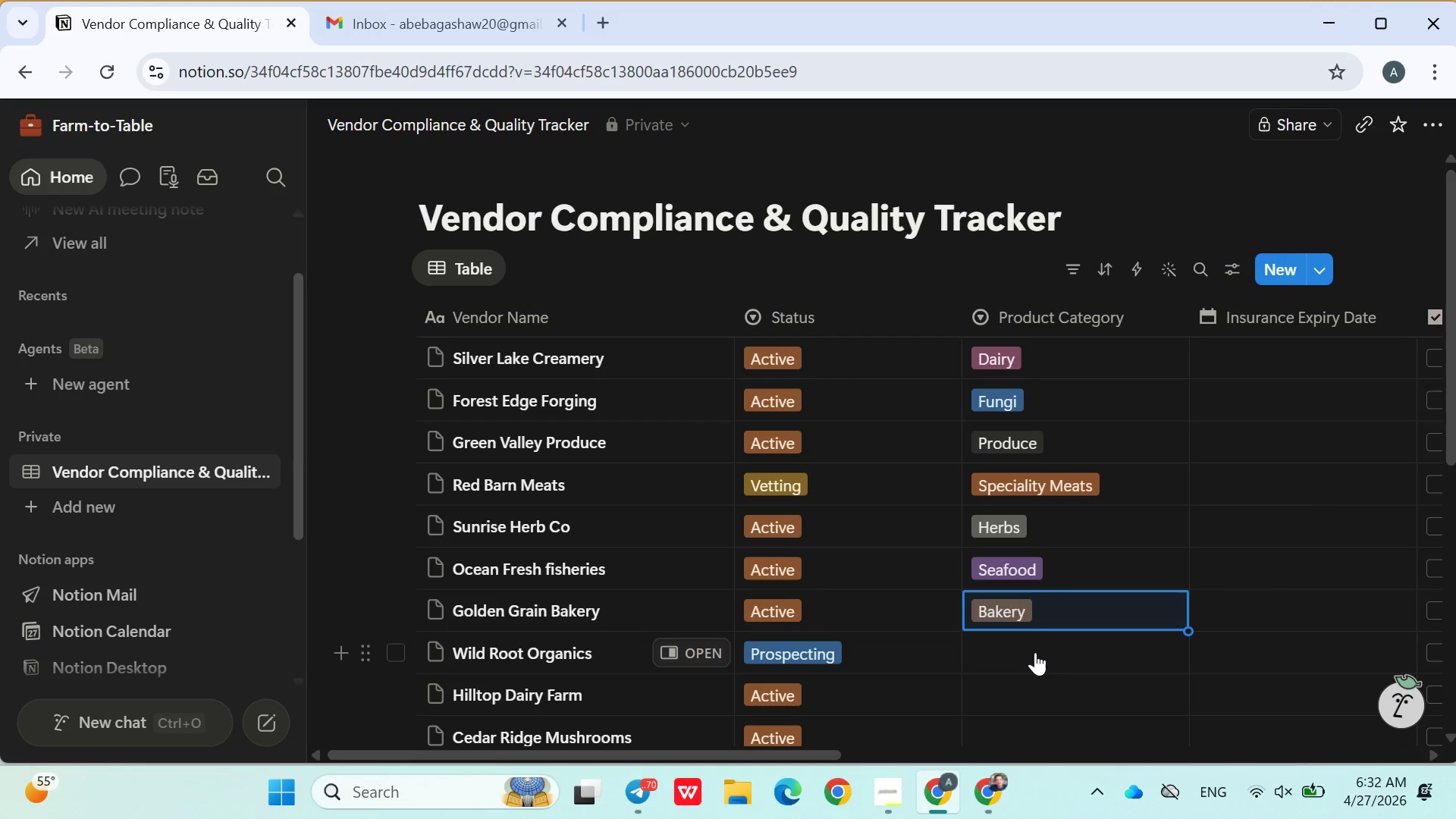 
left_click([1035, 652])
 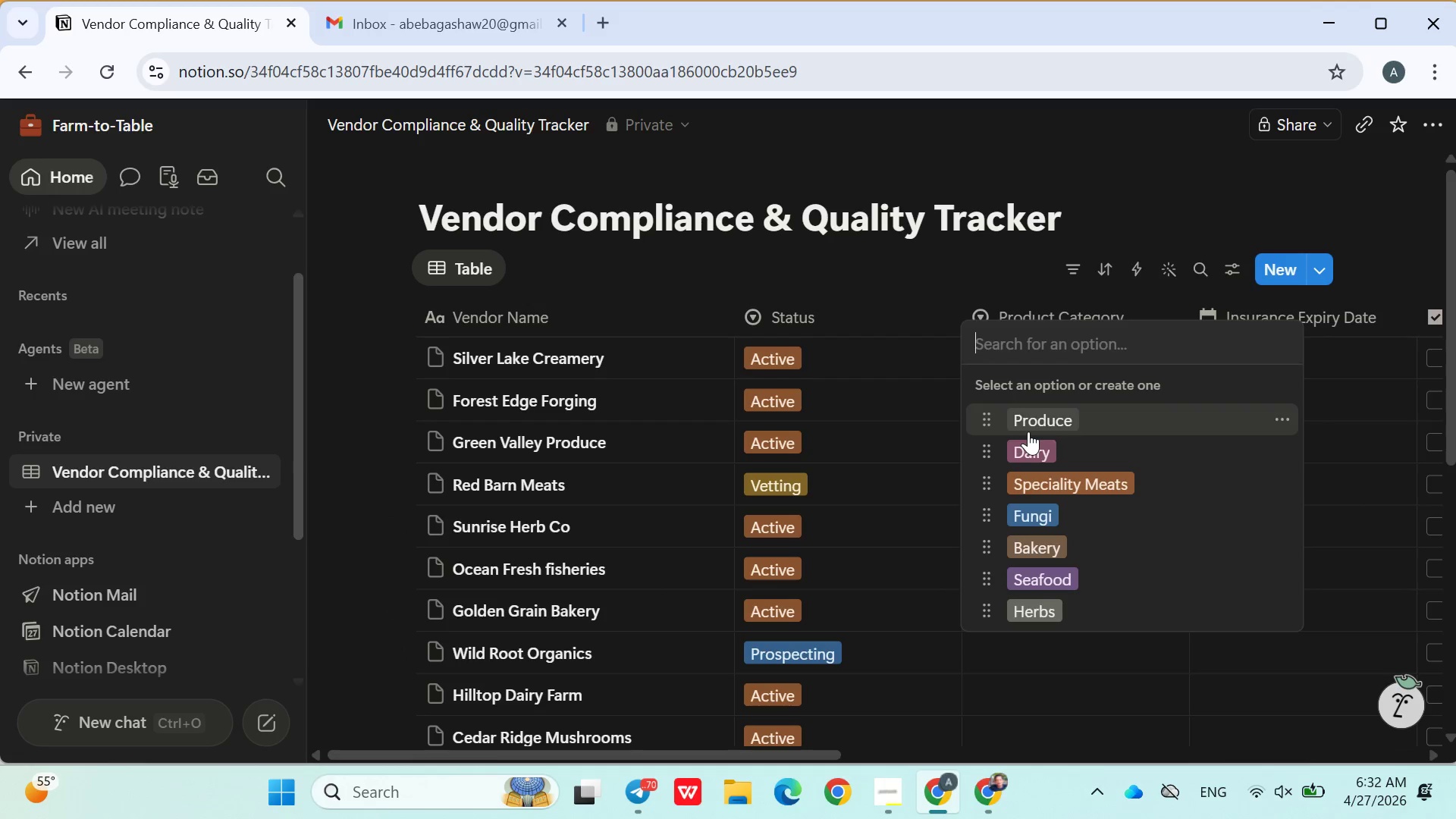 
left_click([1028, 431])
 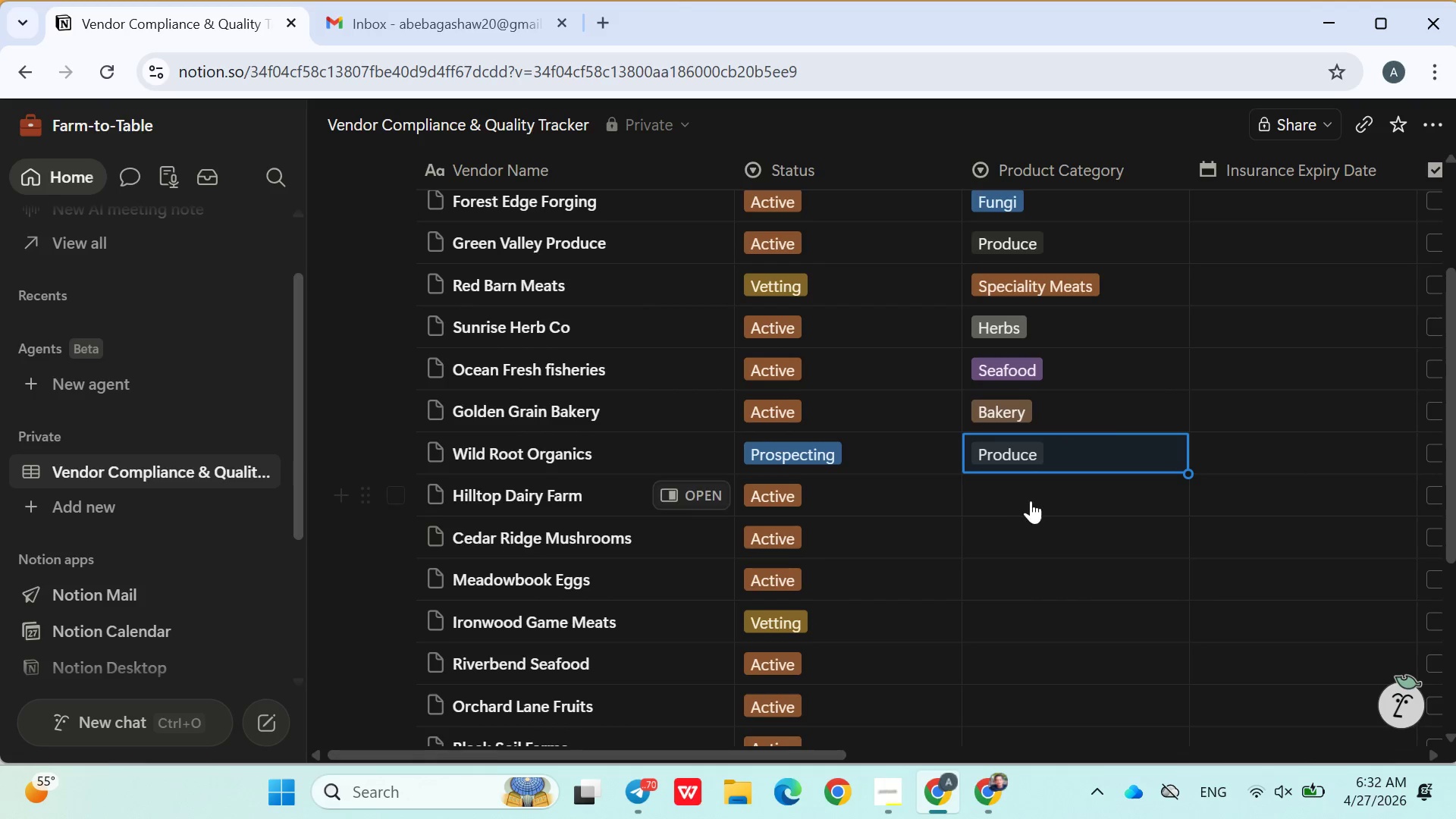 
wait(5.64)
 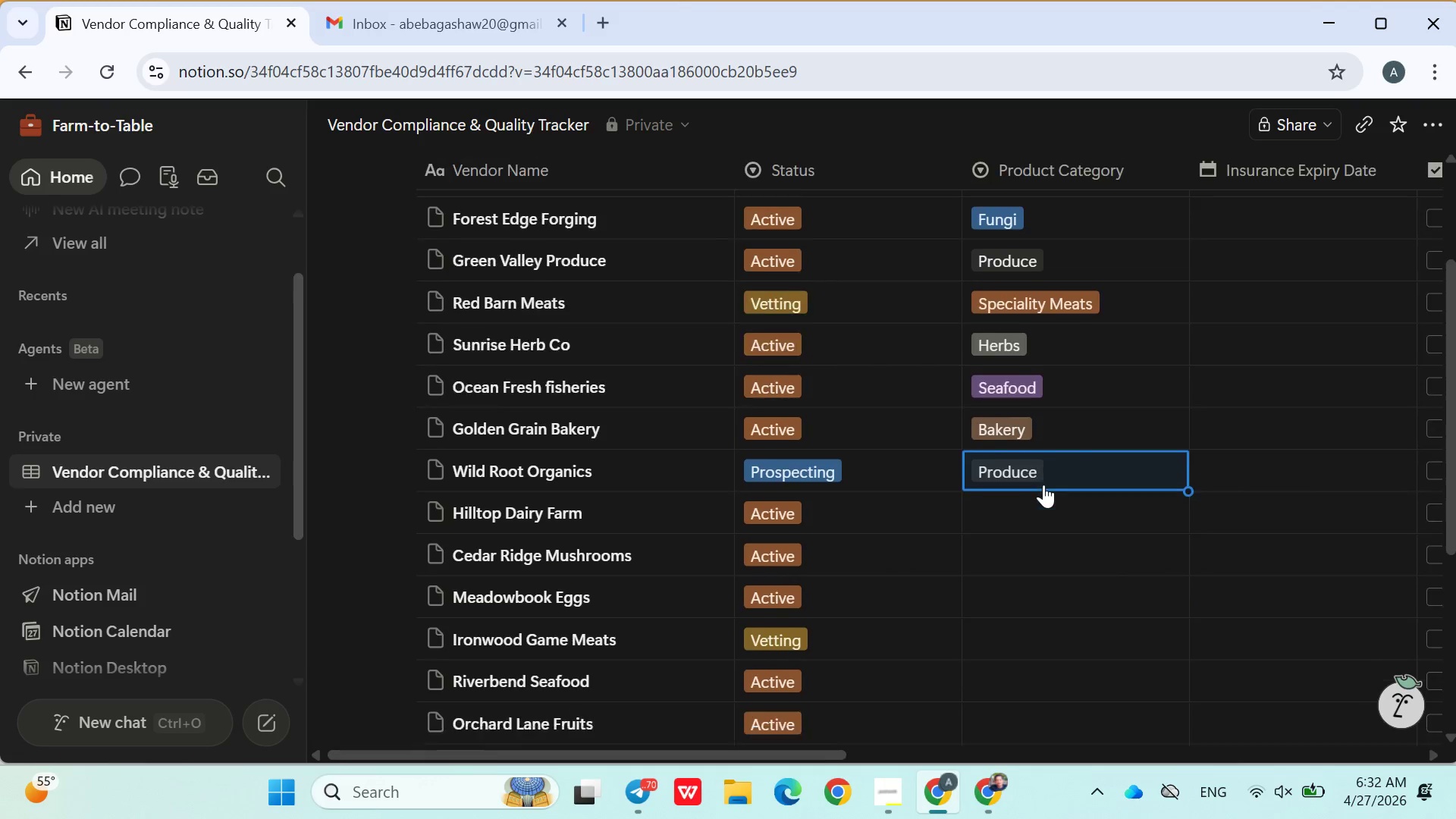 
left_click([1018, 502])
 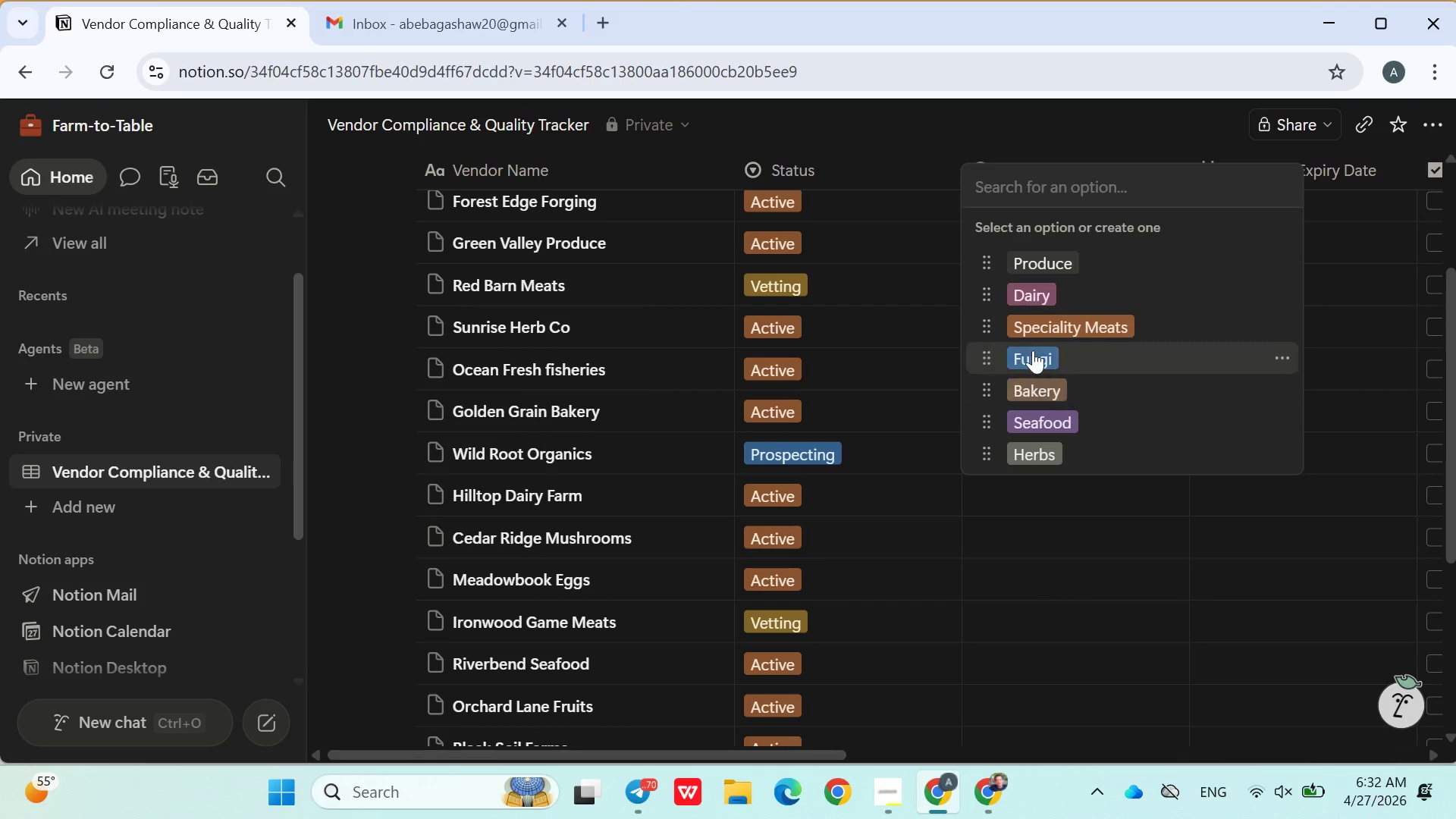 
left_click([1027, 306])
 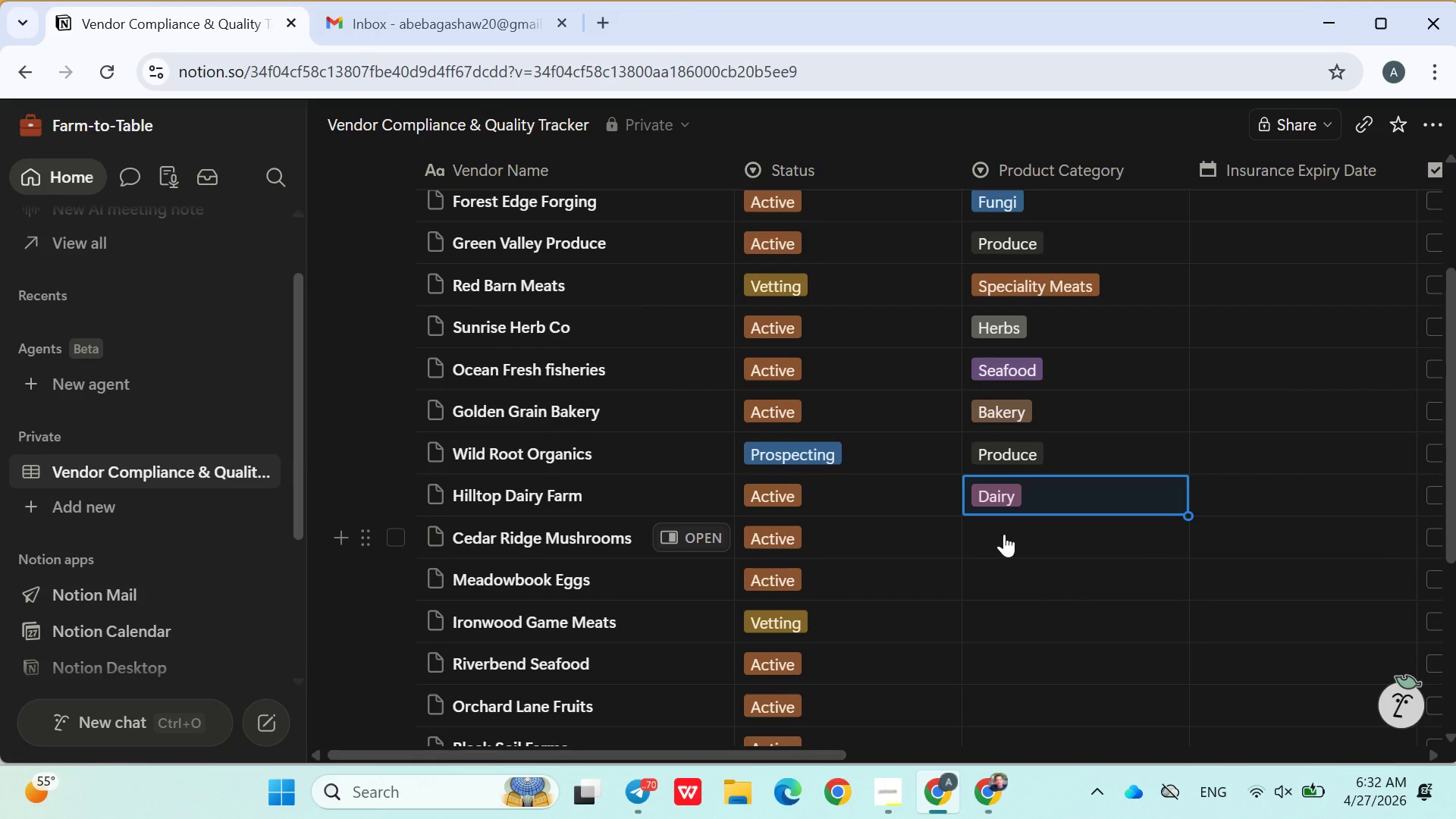 
left_click([1004, 534])
 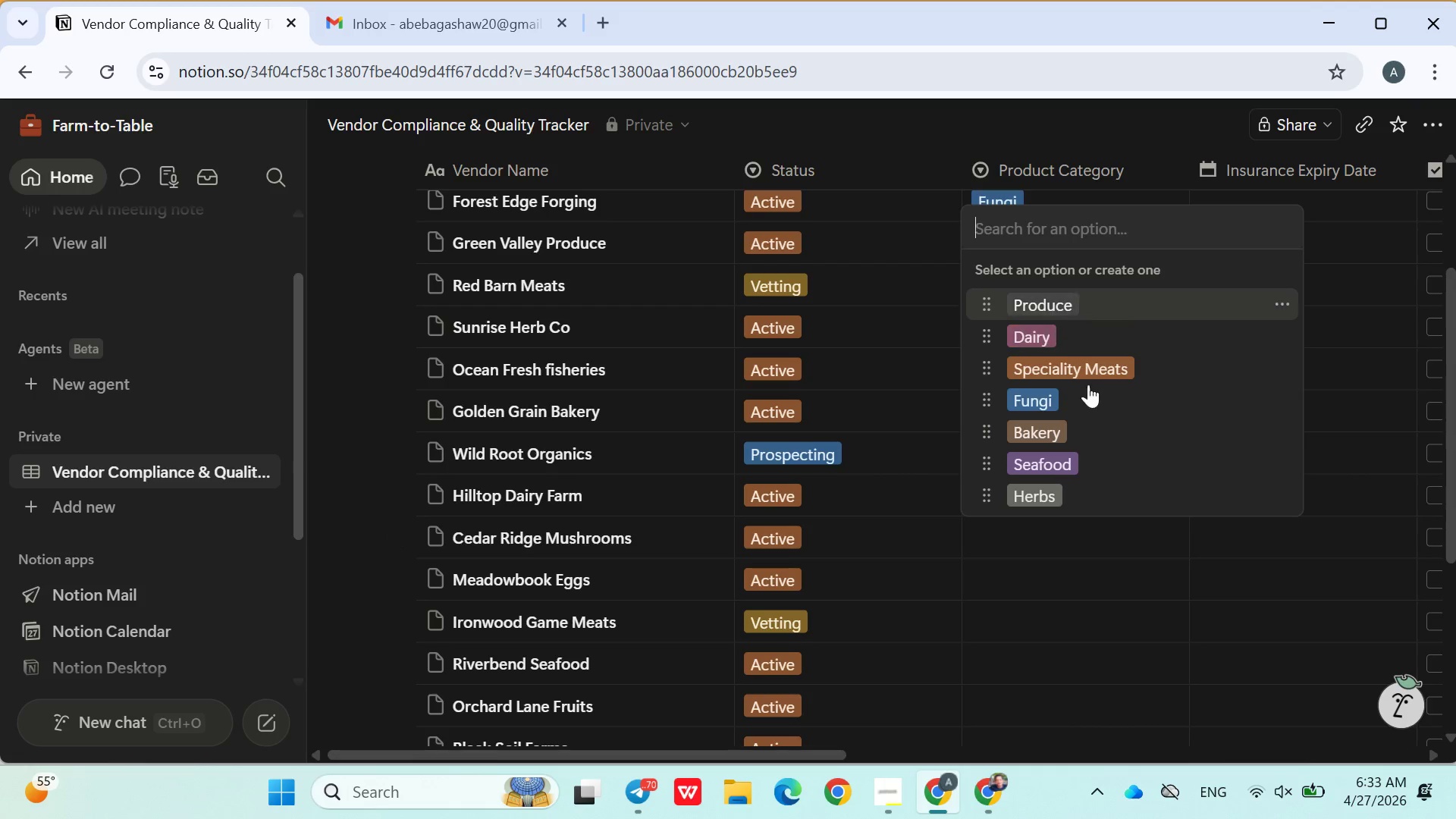 
left_click_drag(start_coordinate=[1066, 415], to_coordinate=[1083, 402])
 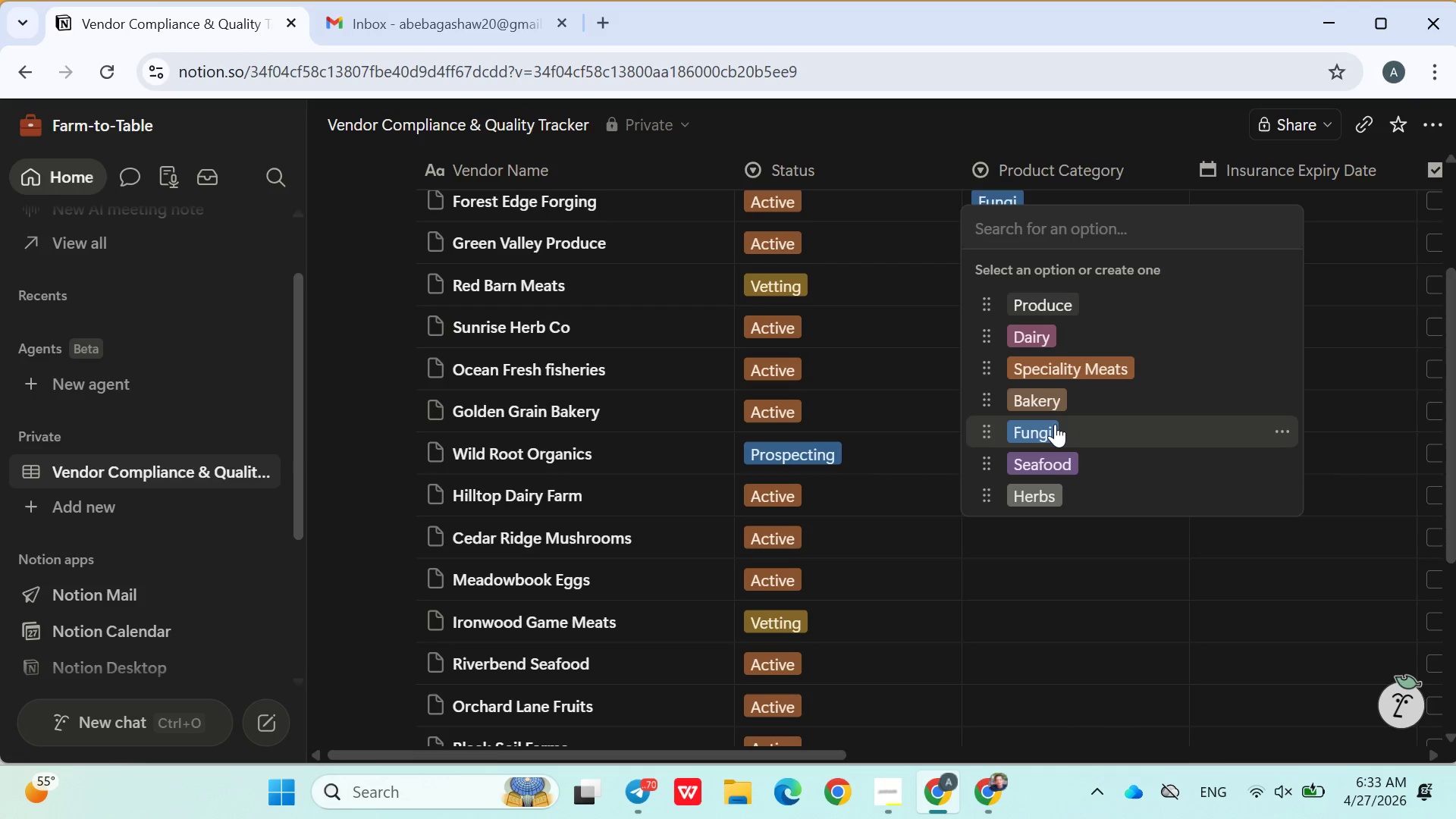 
left_click([1055, 424])
 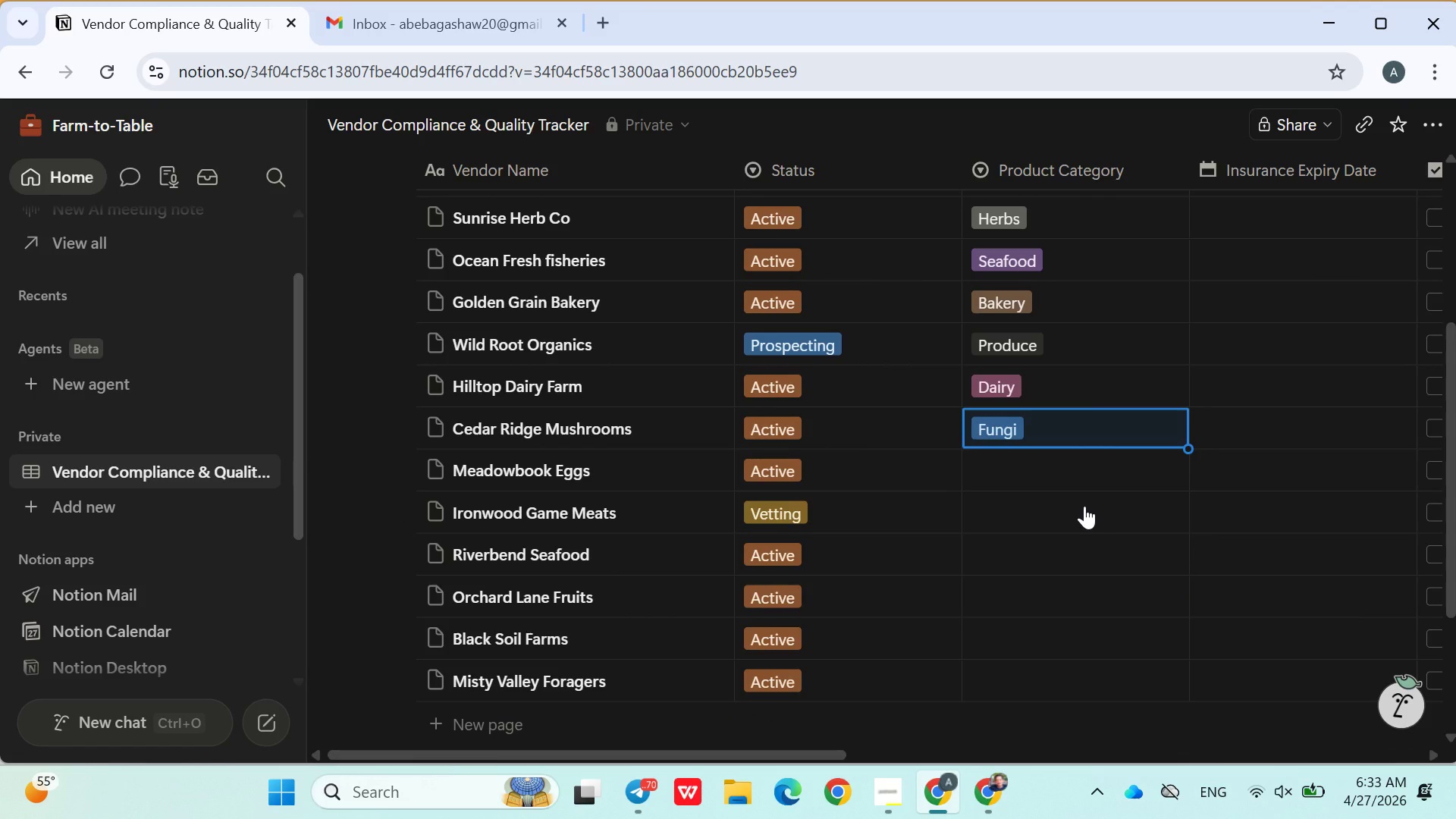 
wait(5.14)
 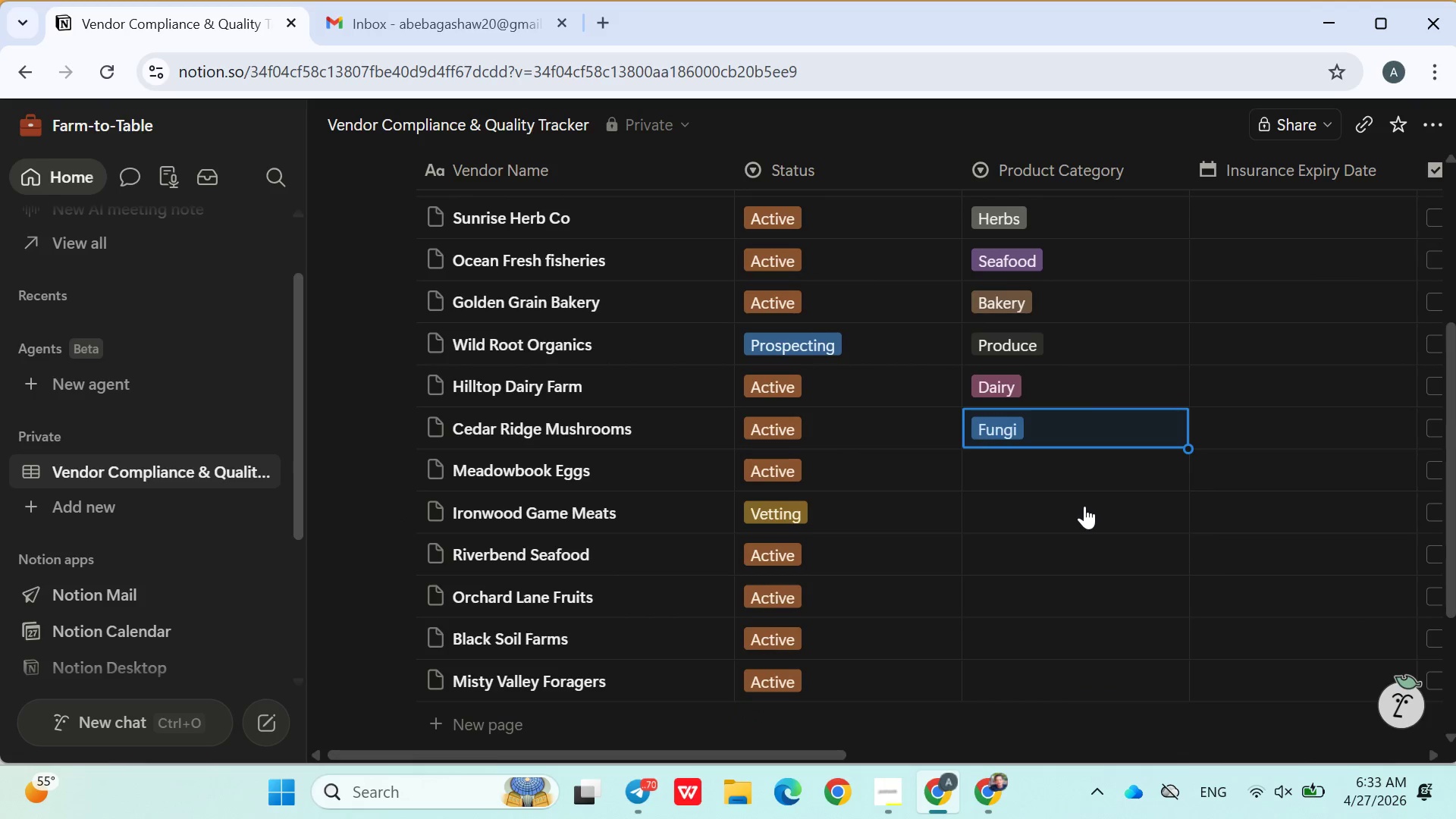 
left_click([1021, 474])
 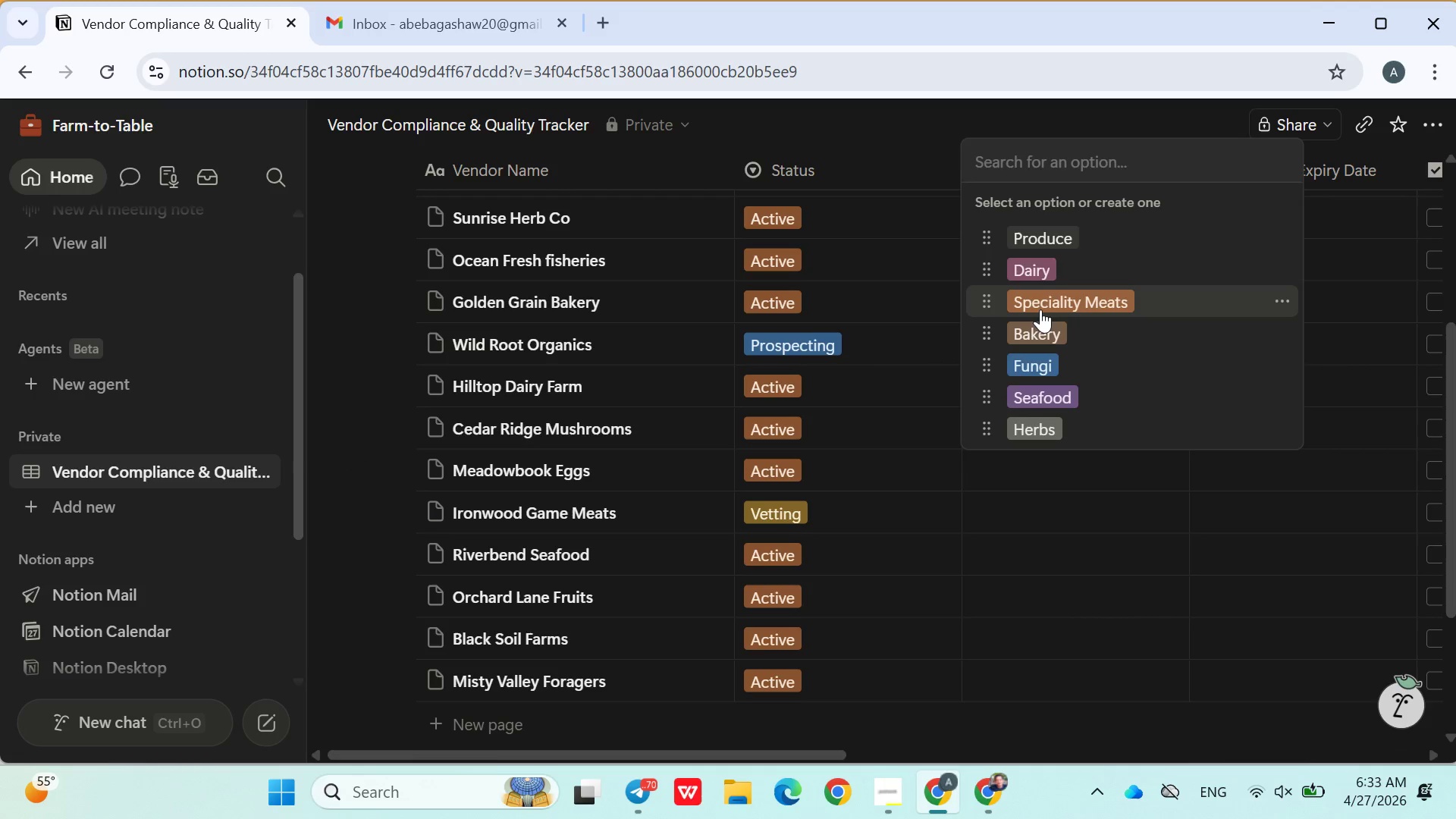 
left_click([1027, 259])
 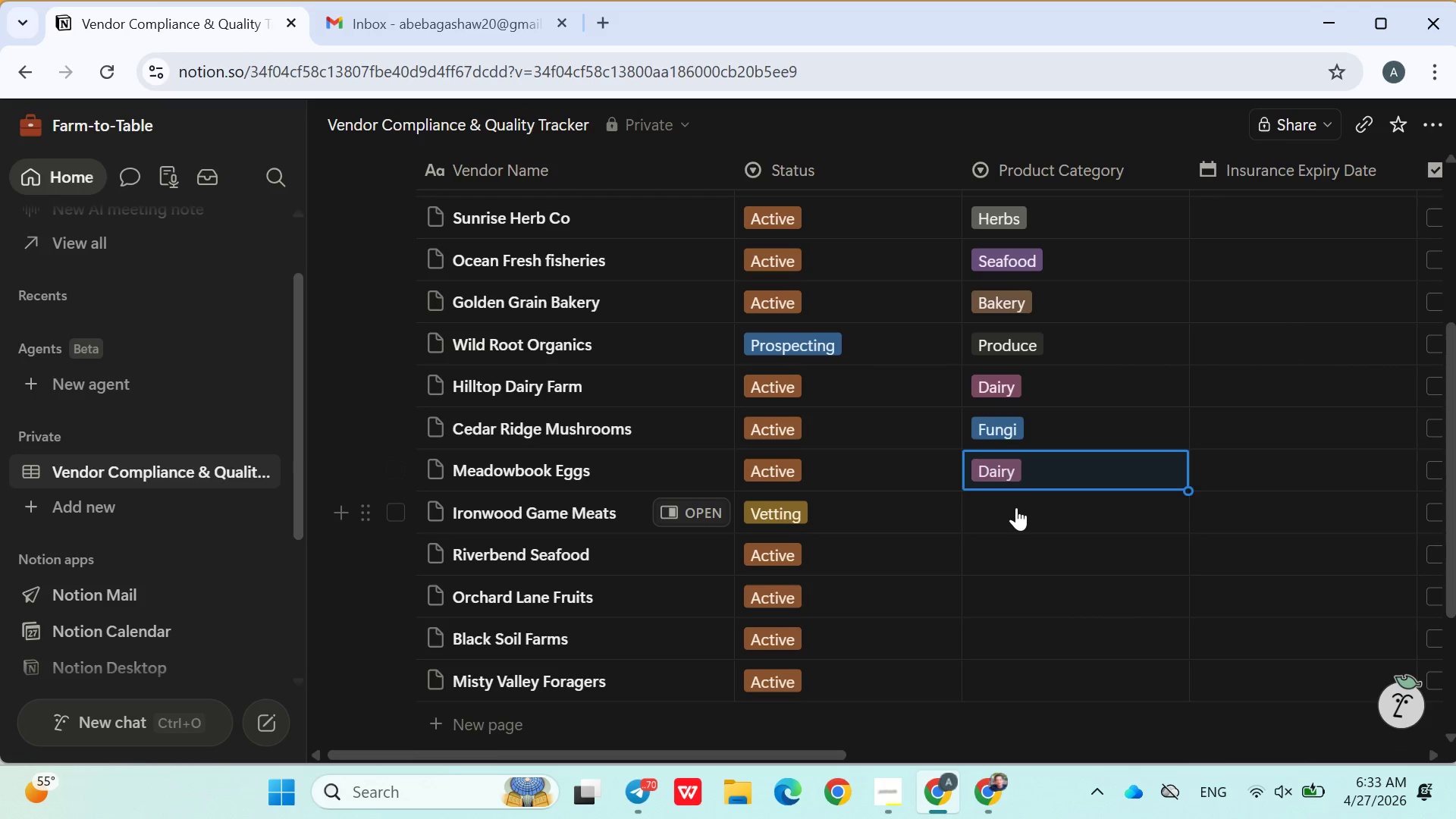 
left_click([1016, 507])
 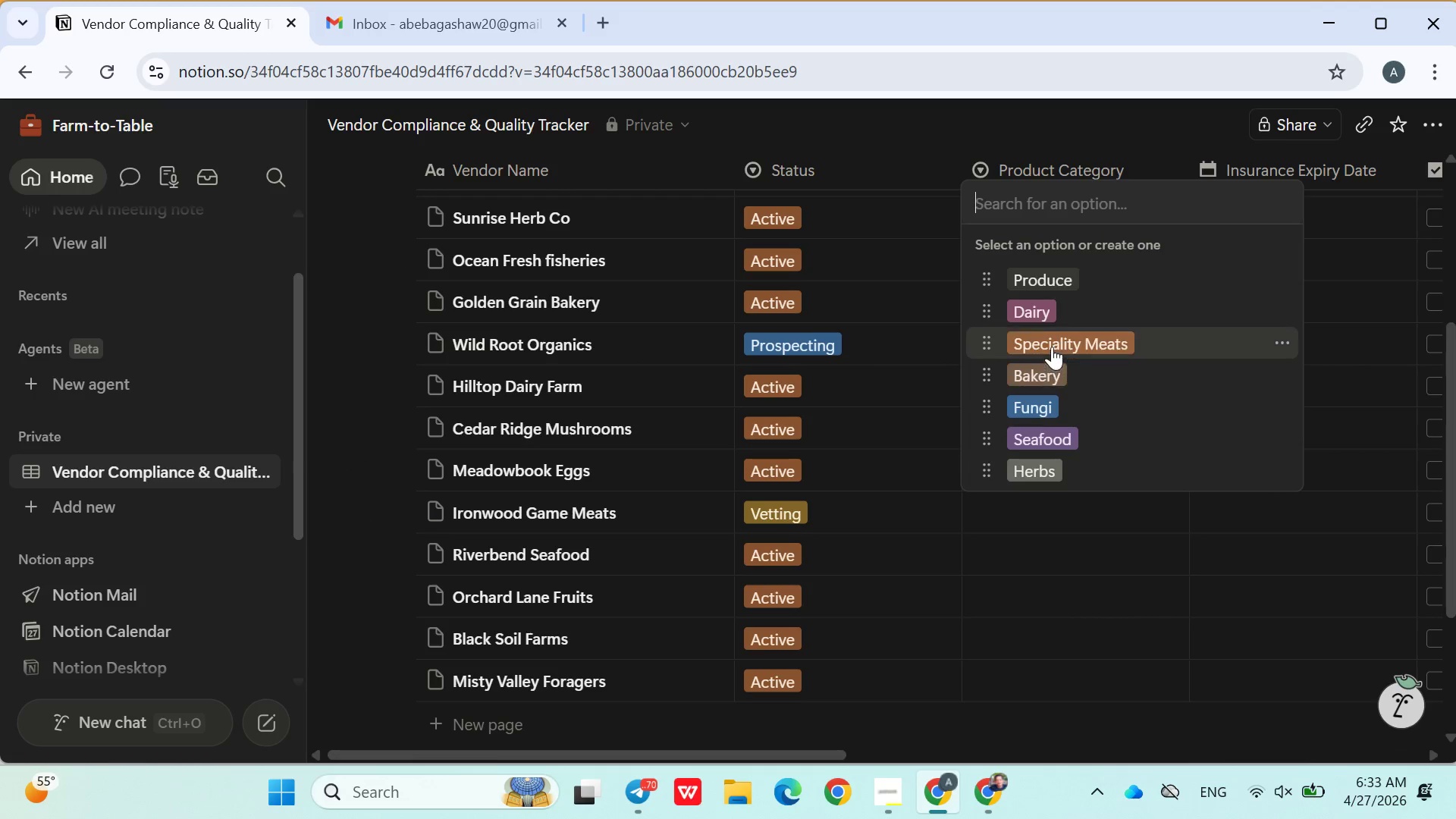 
left_click([1052, 343])
 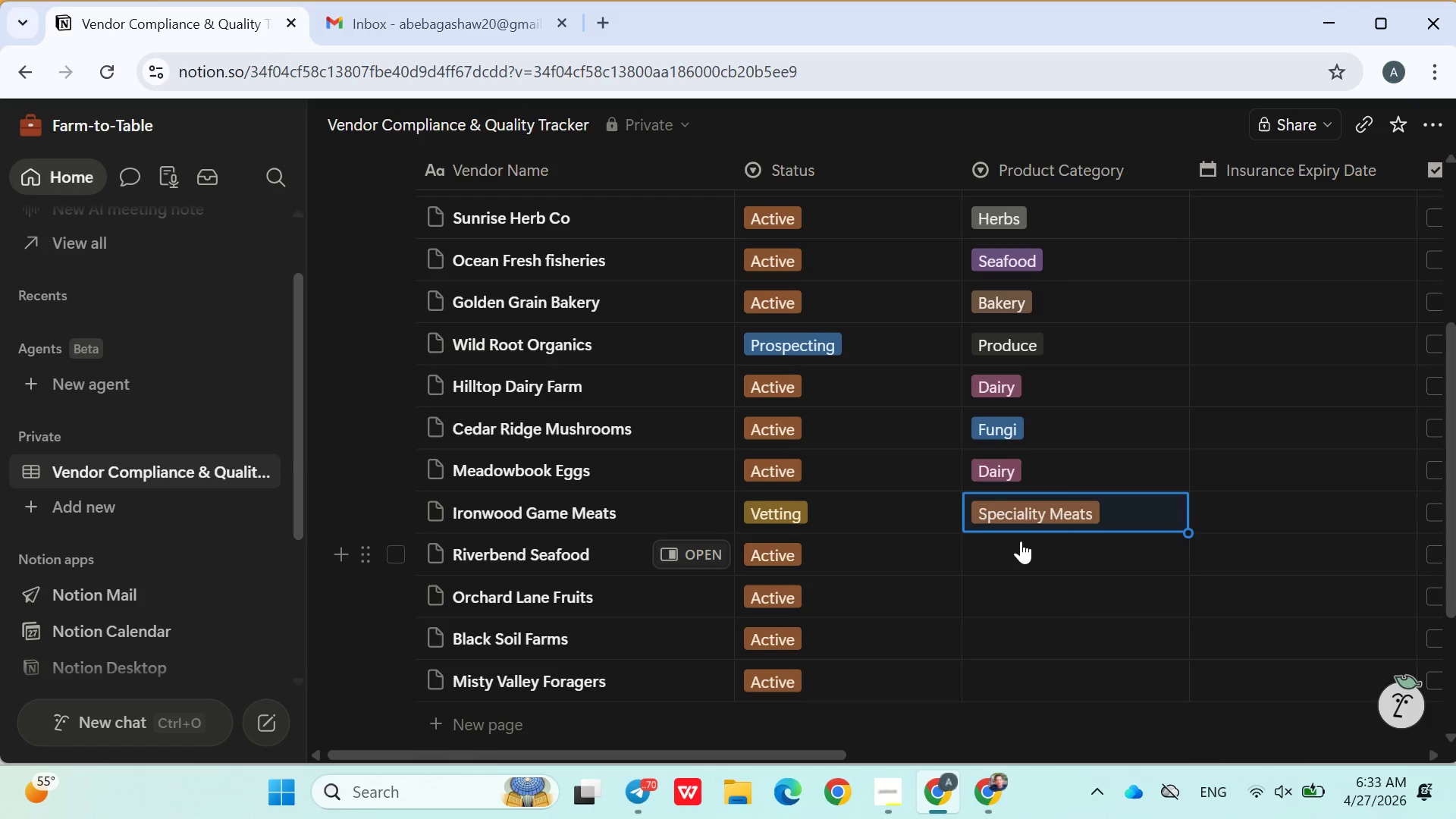 
left_click([1021, 541])
 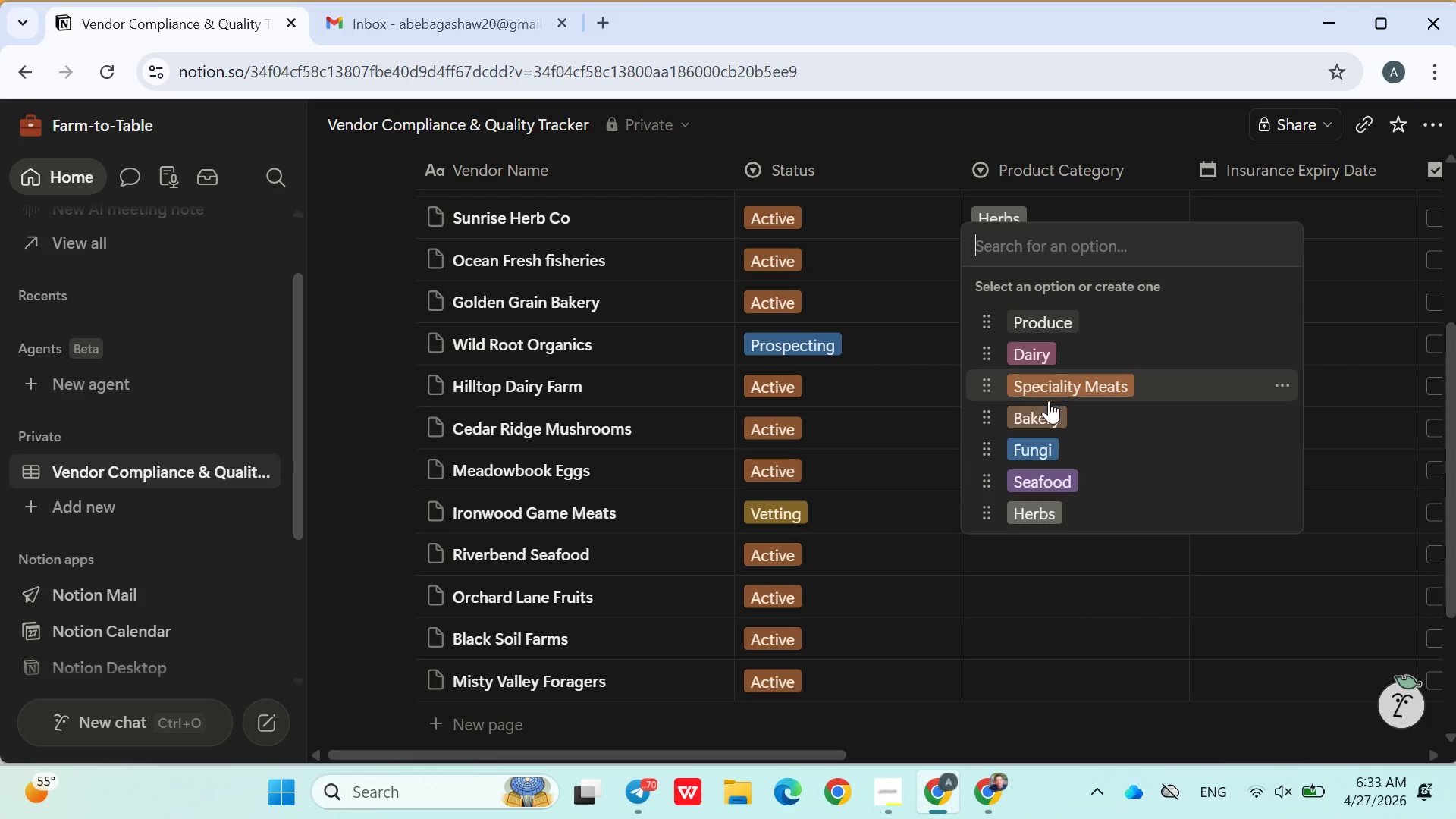 
left_click([1062, 484])
 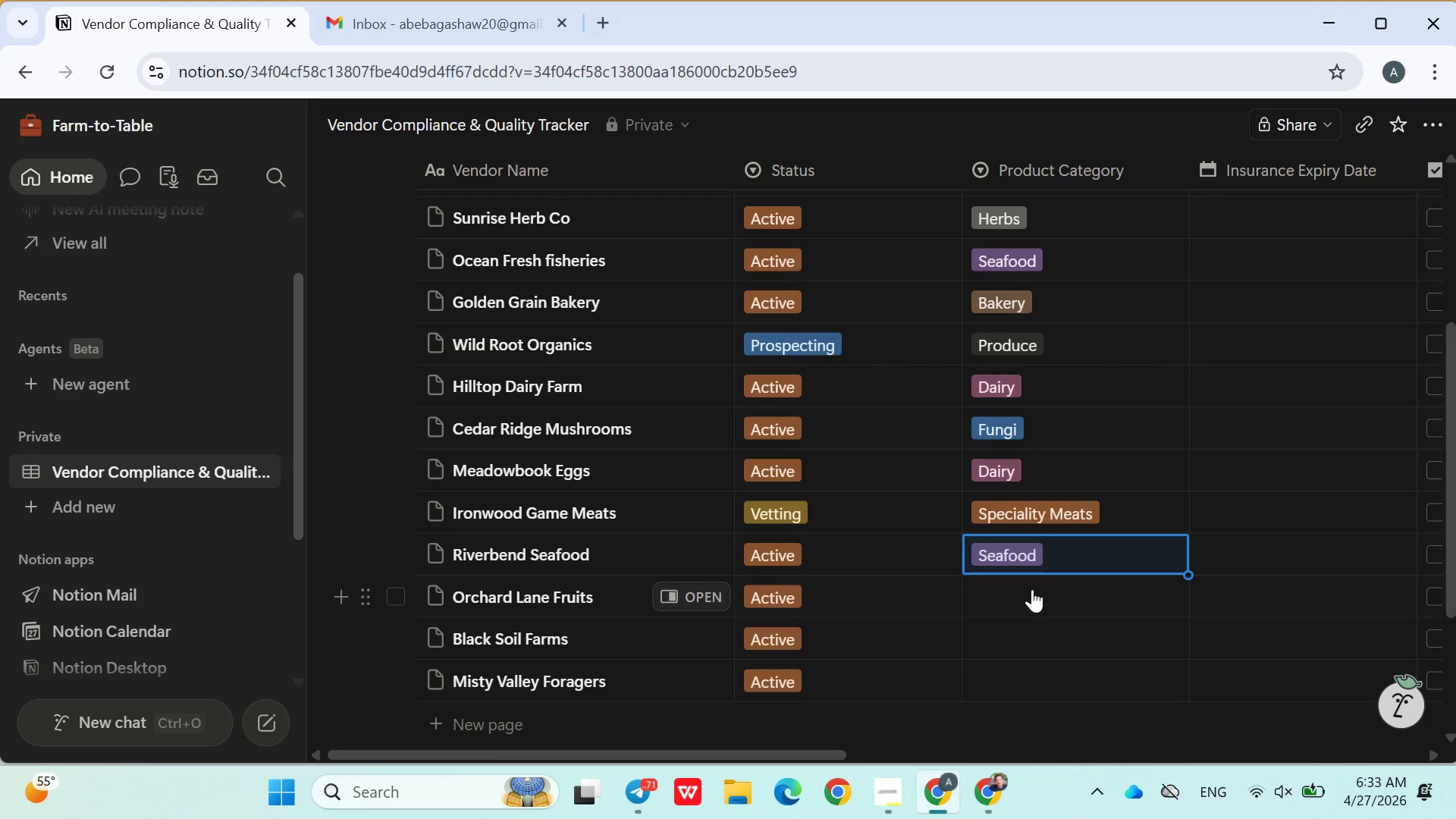 
left_click([1032, 589])
 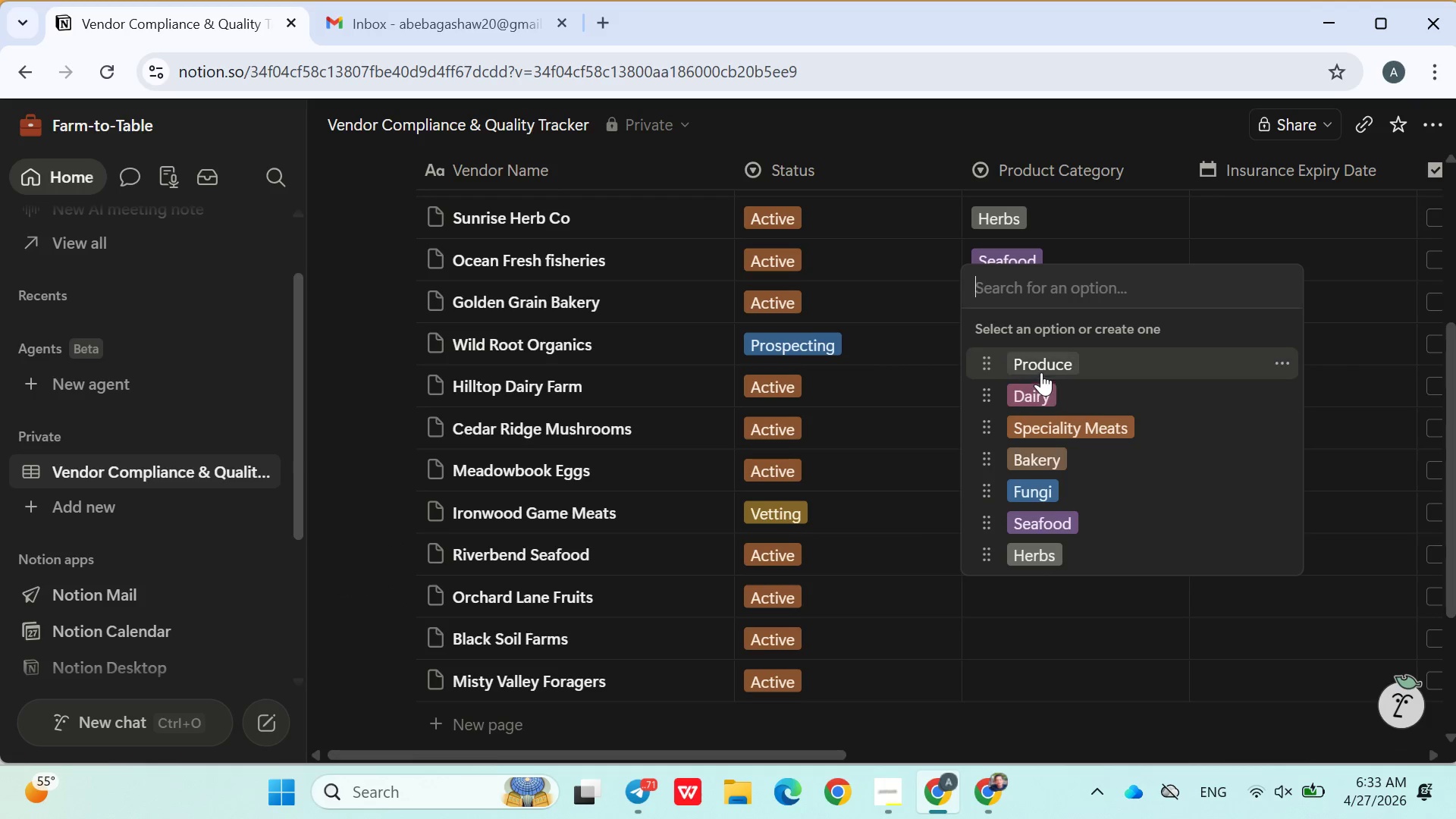 
left_click([1041, 372])
 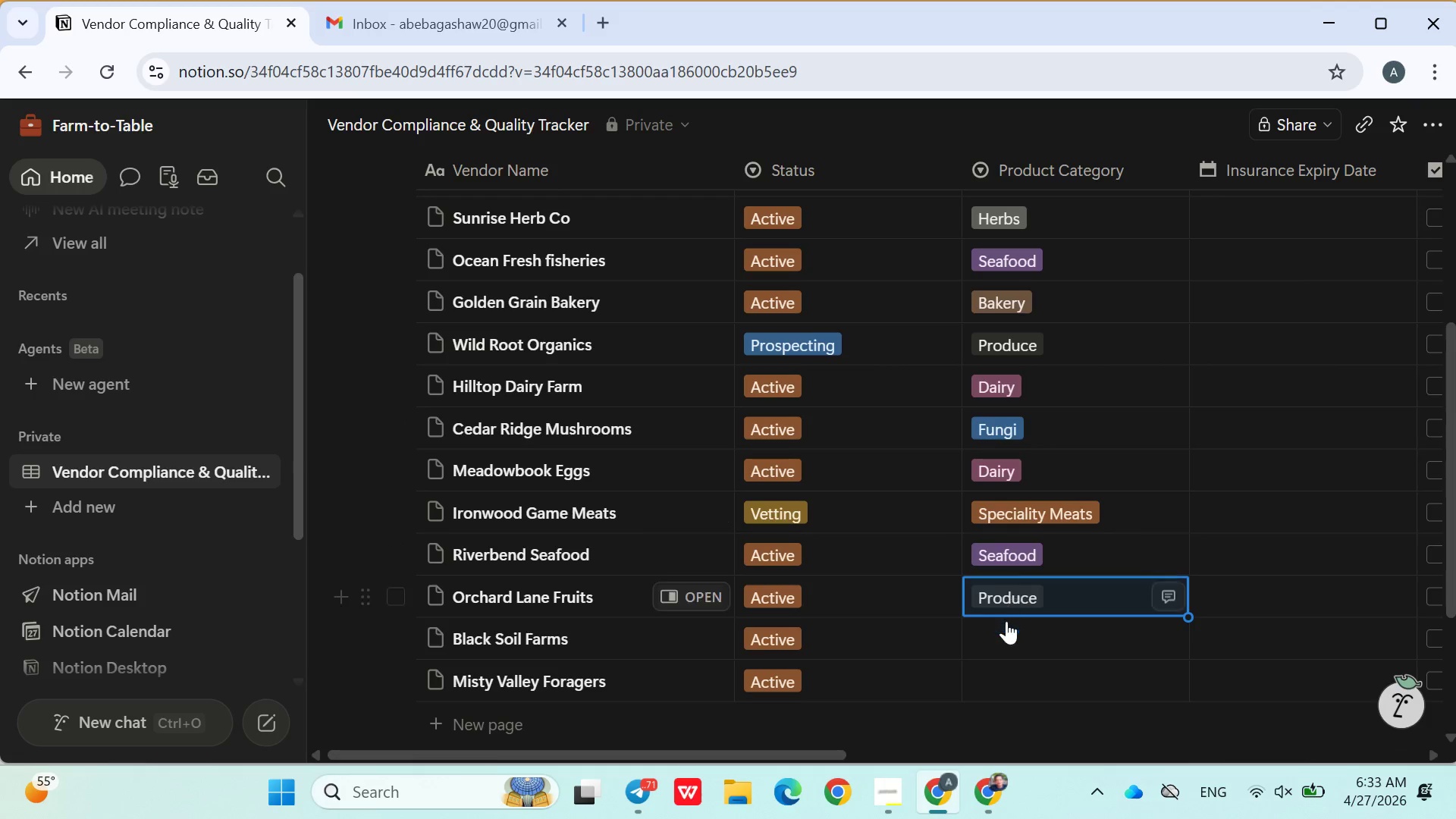 
left_click([1006, 632])
 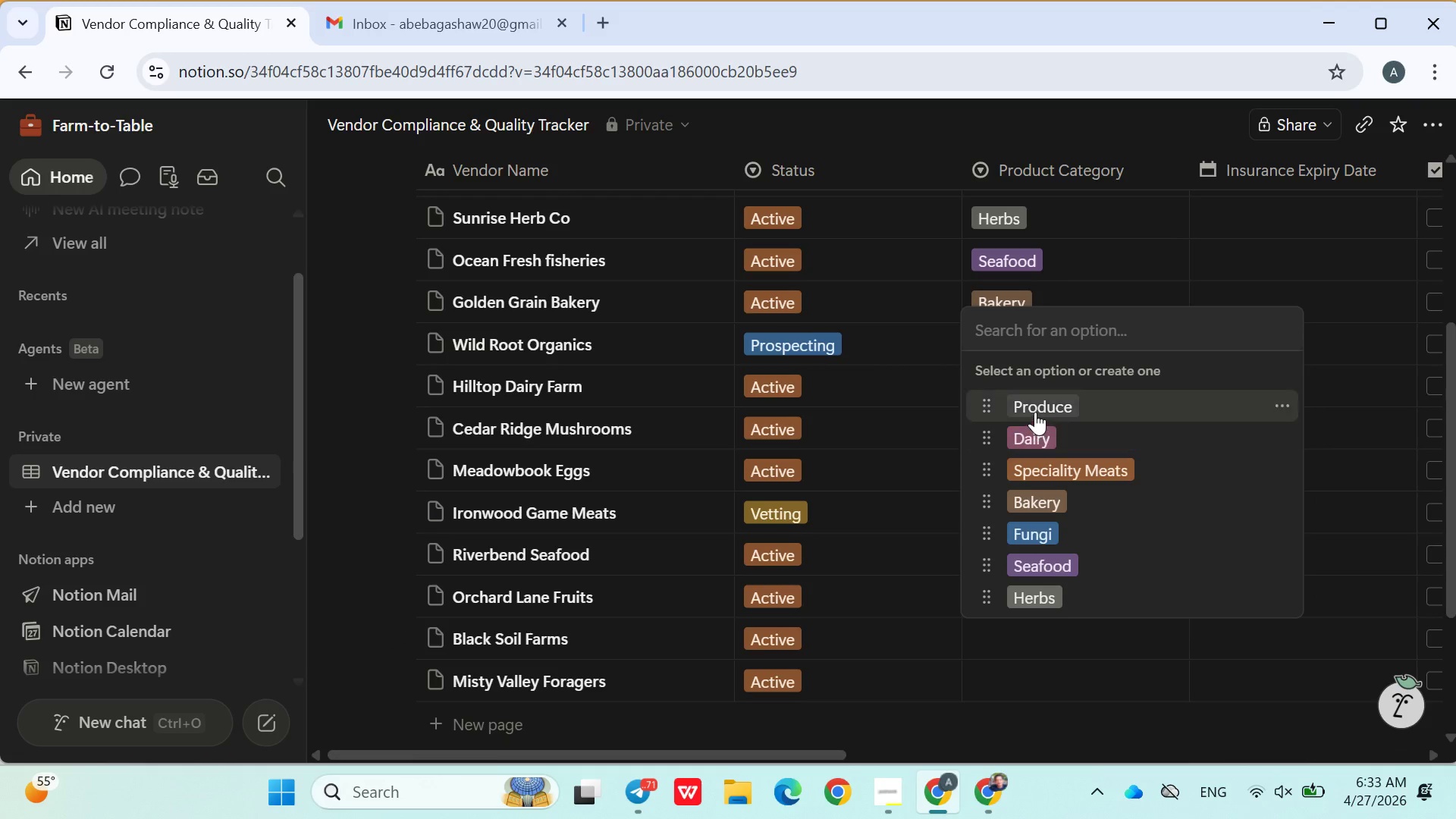 
left_click([1035, 411])
 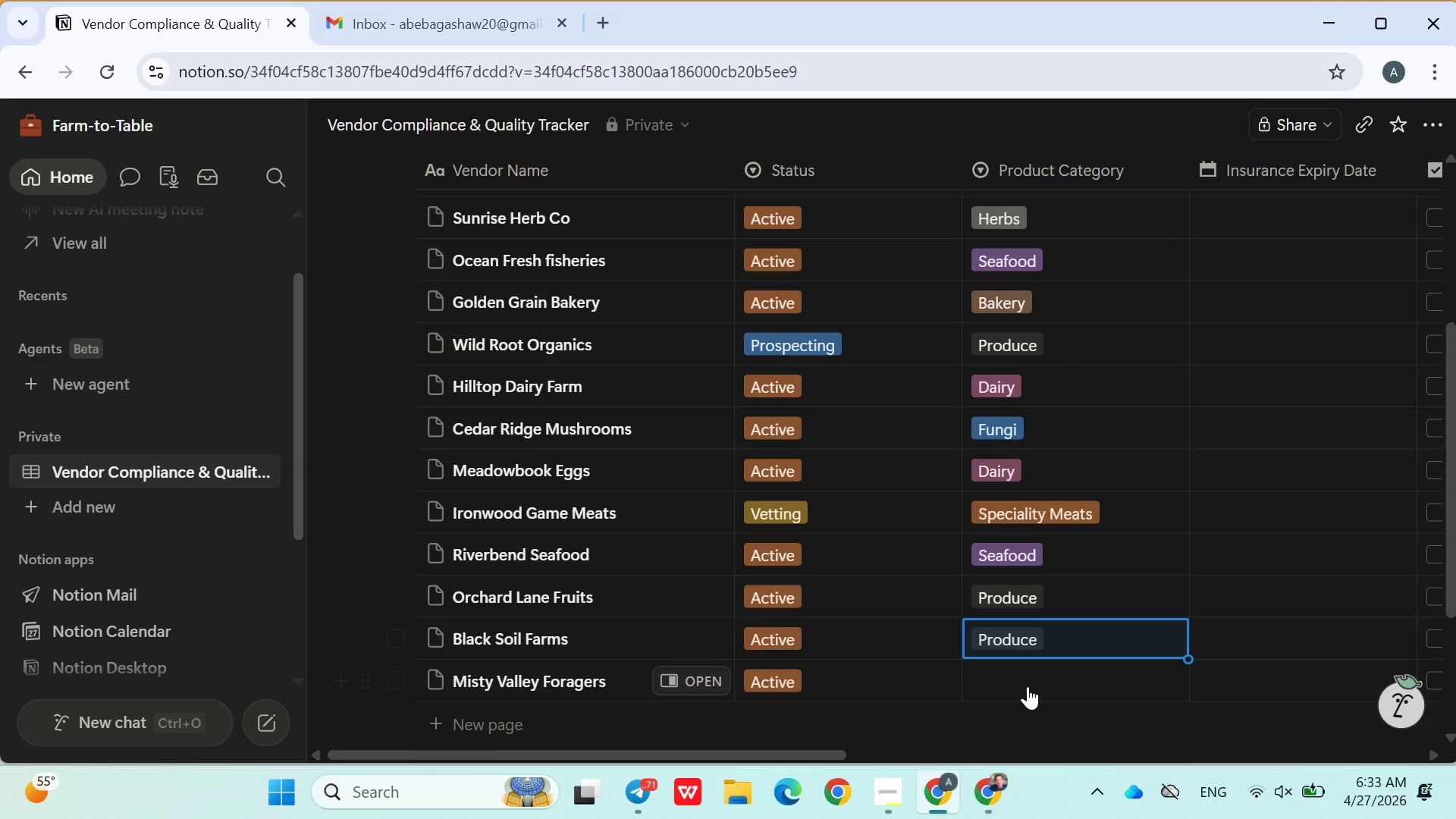 
left_click([1028, 686])
 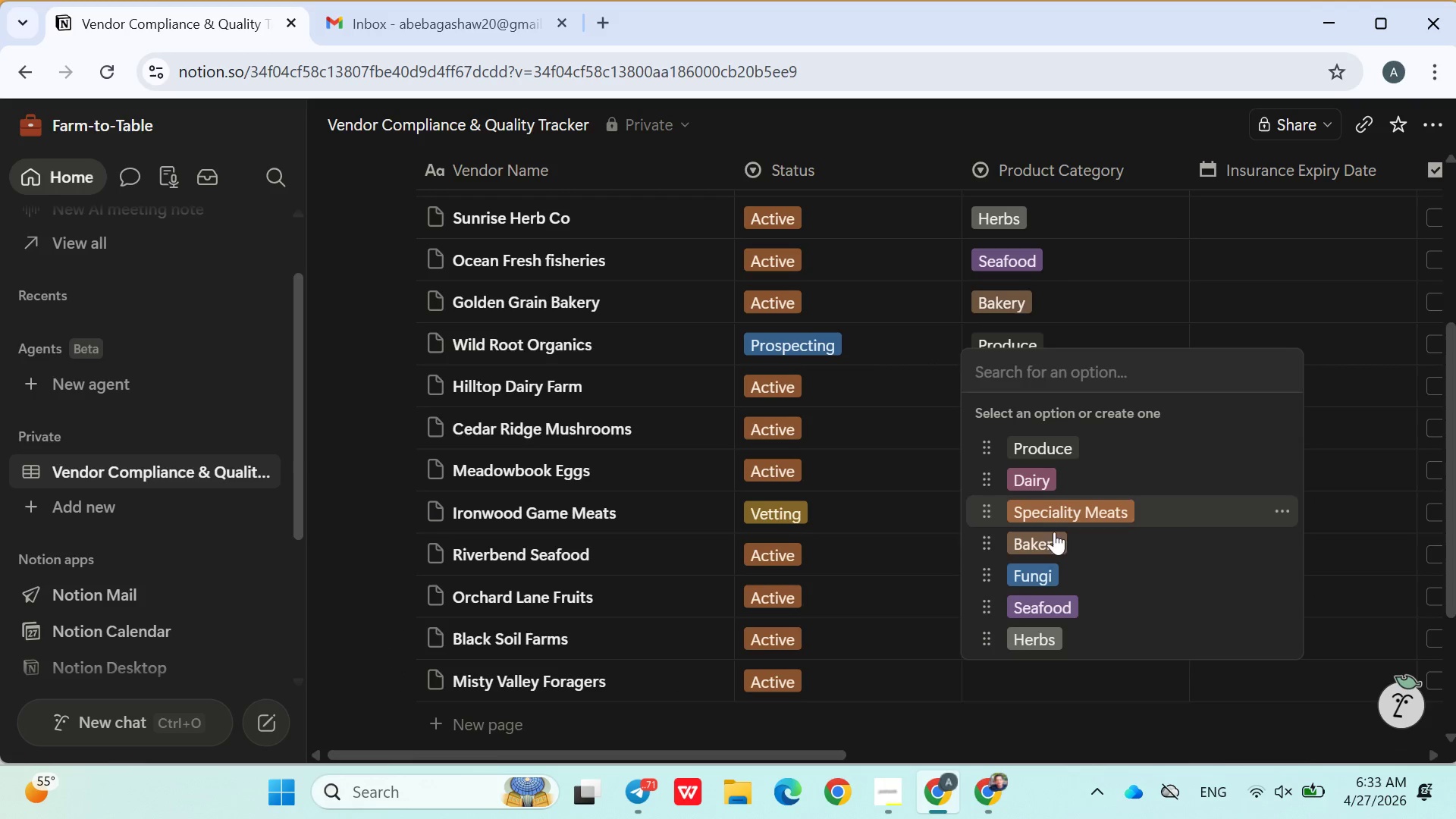 
left_click([1053, 576])
 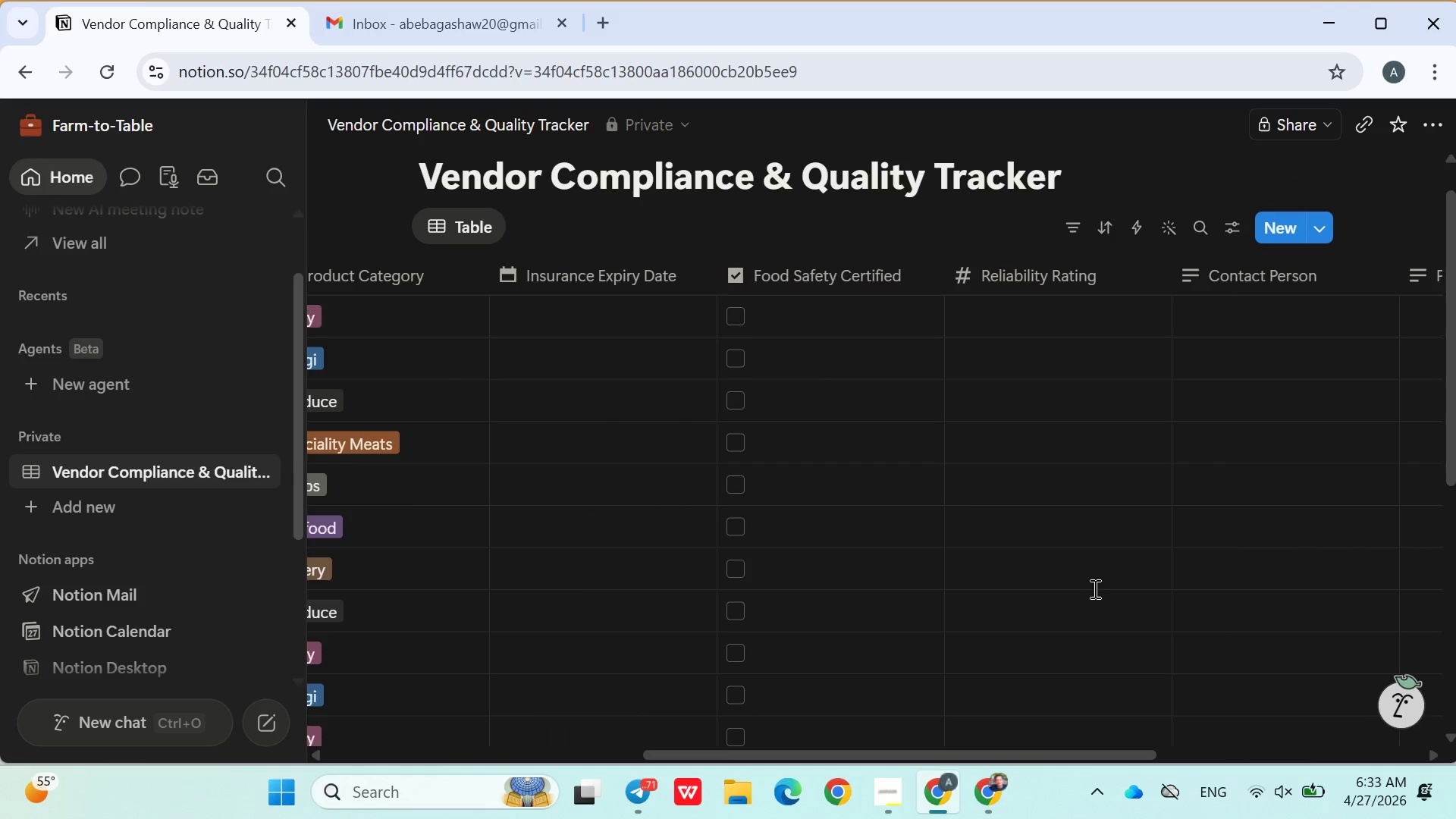 
wait(10.7)
 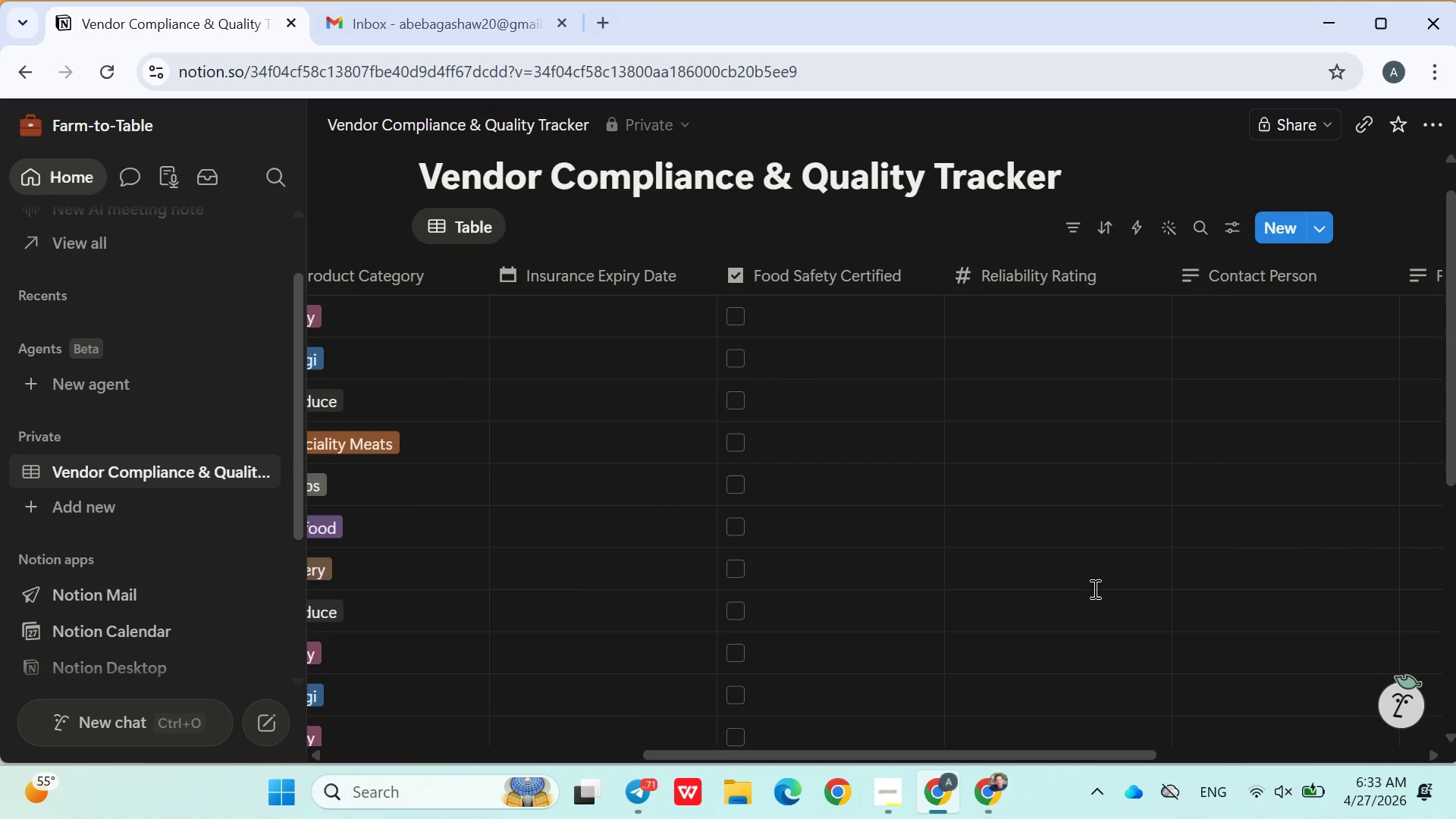 
scroll: coordinate [544, 538], scroll_direction: up, amount: 1.0
 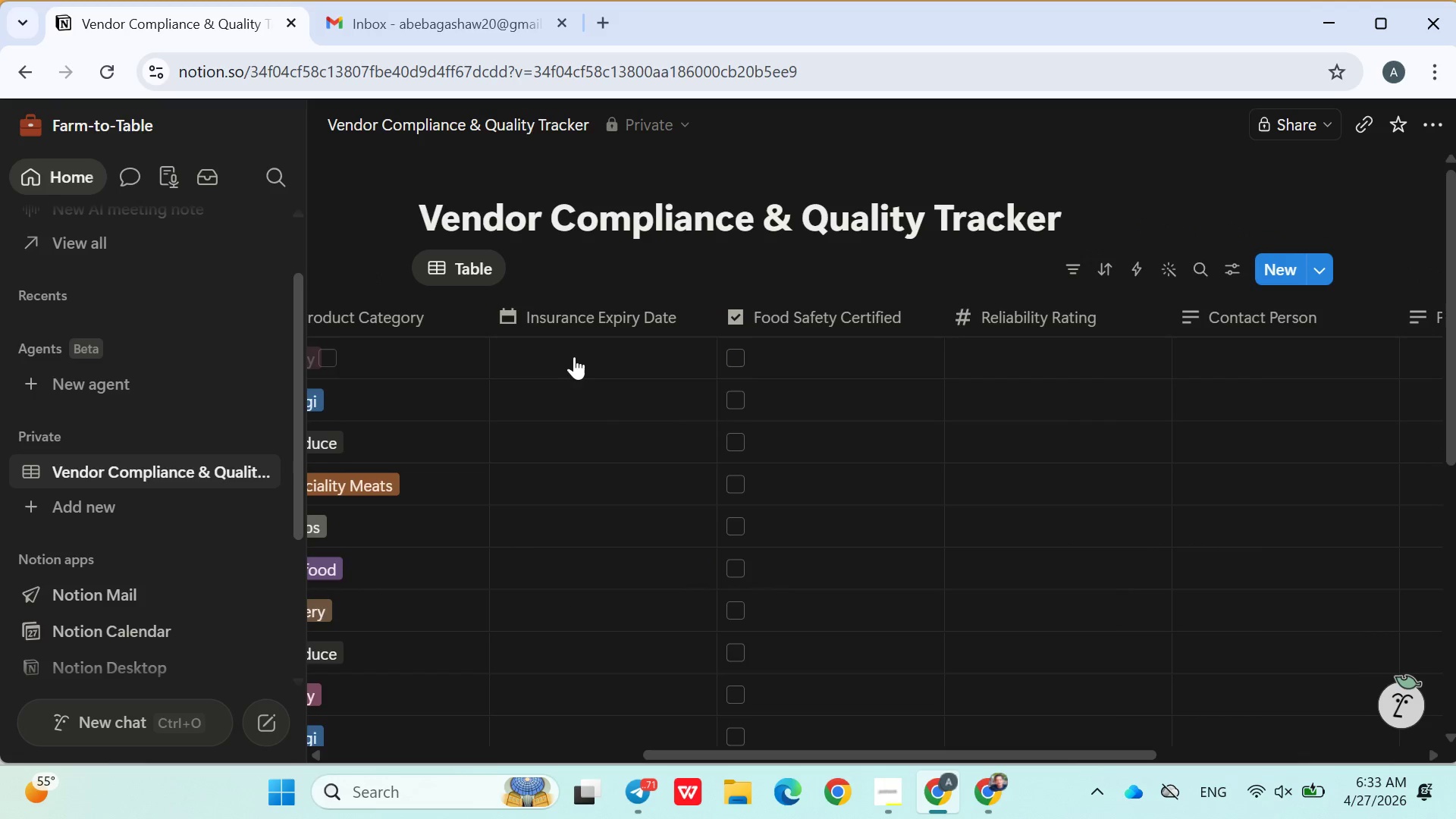 
left_click([574, 356])
 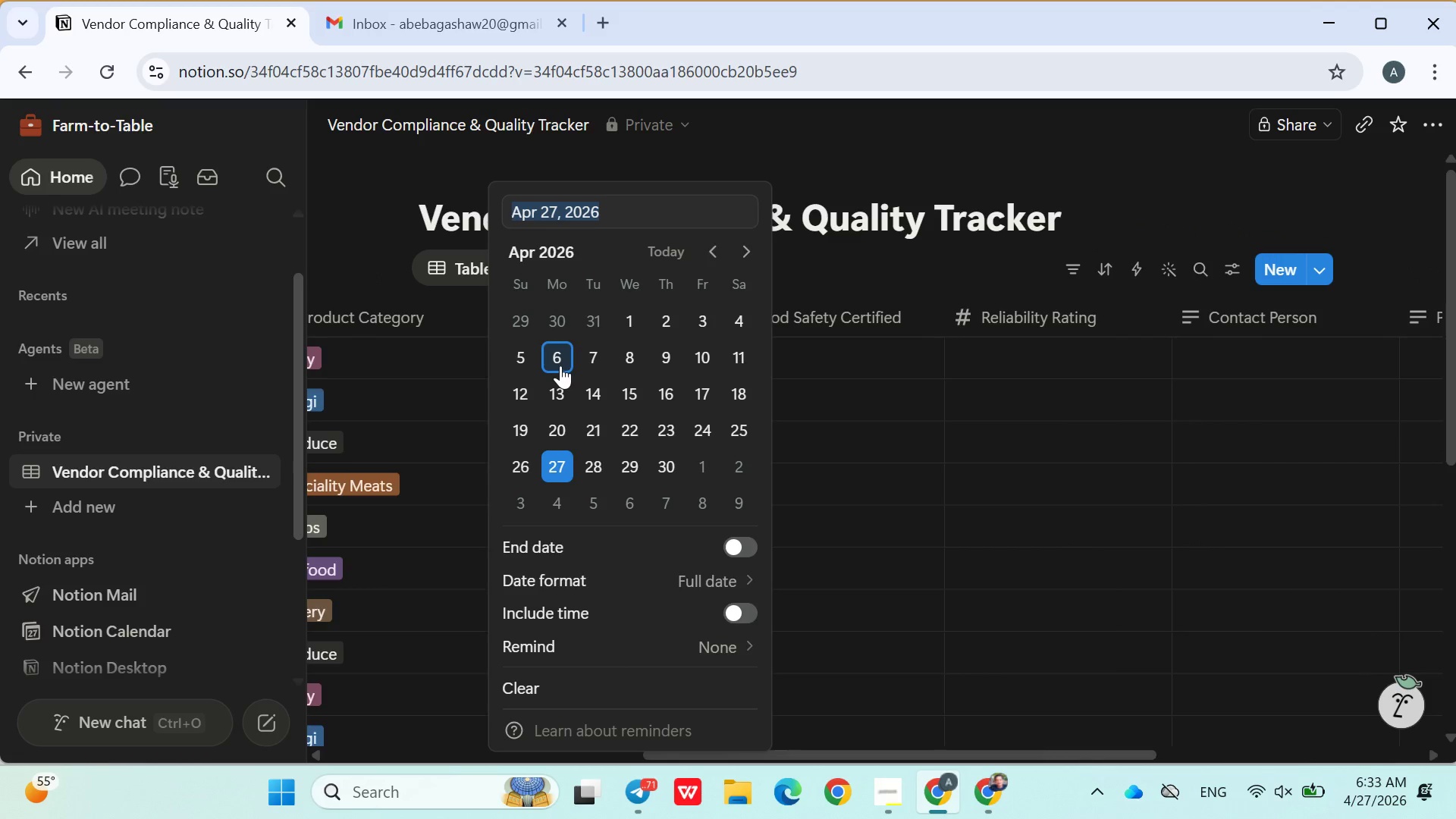 
left_click([556, 361])
 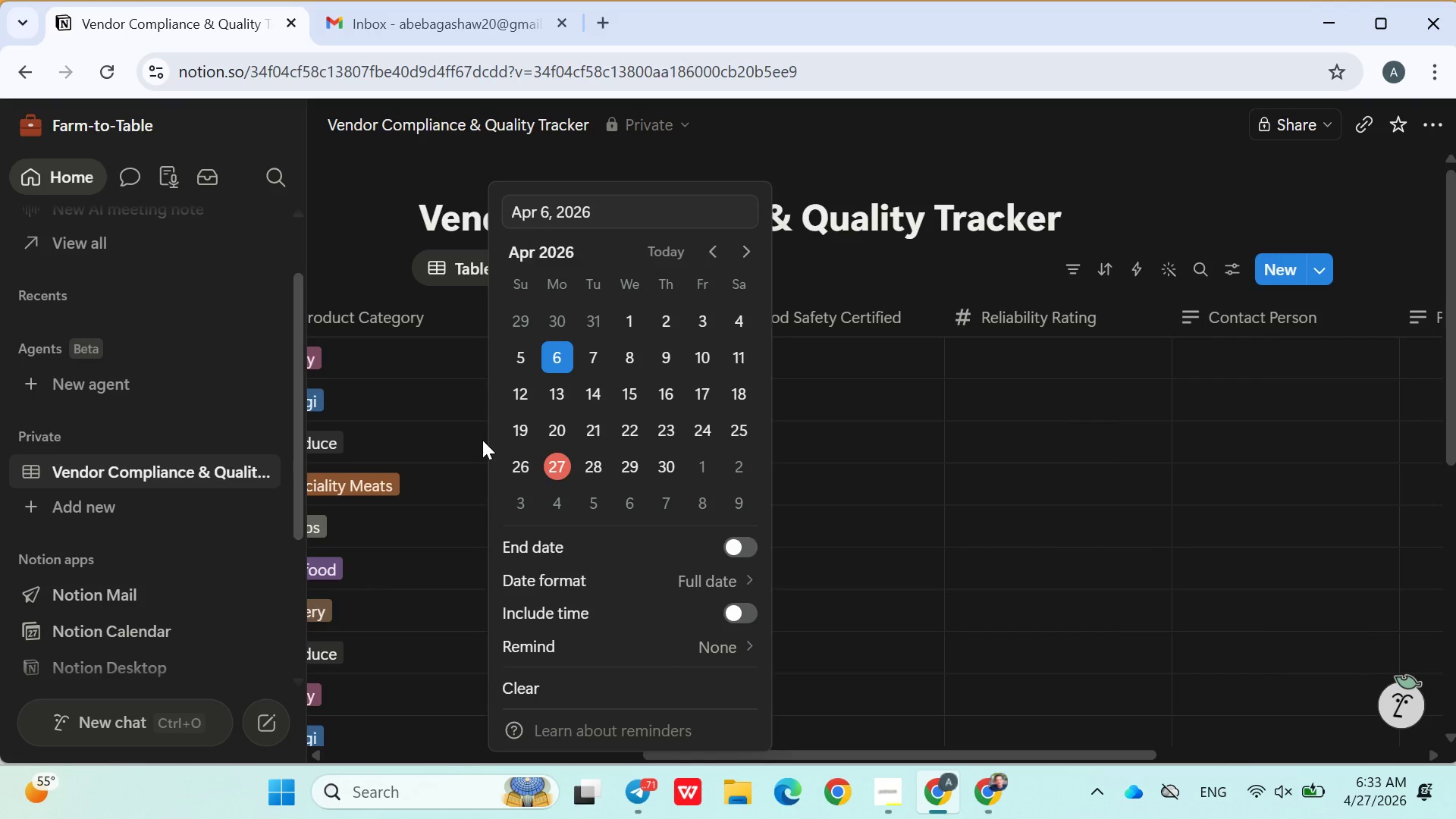 
left_click([482, 440])
 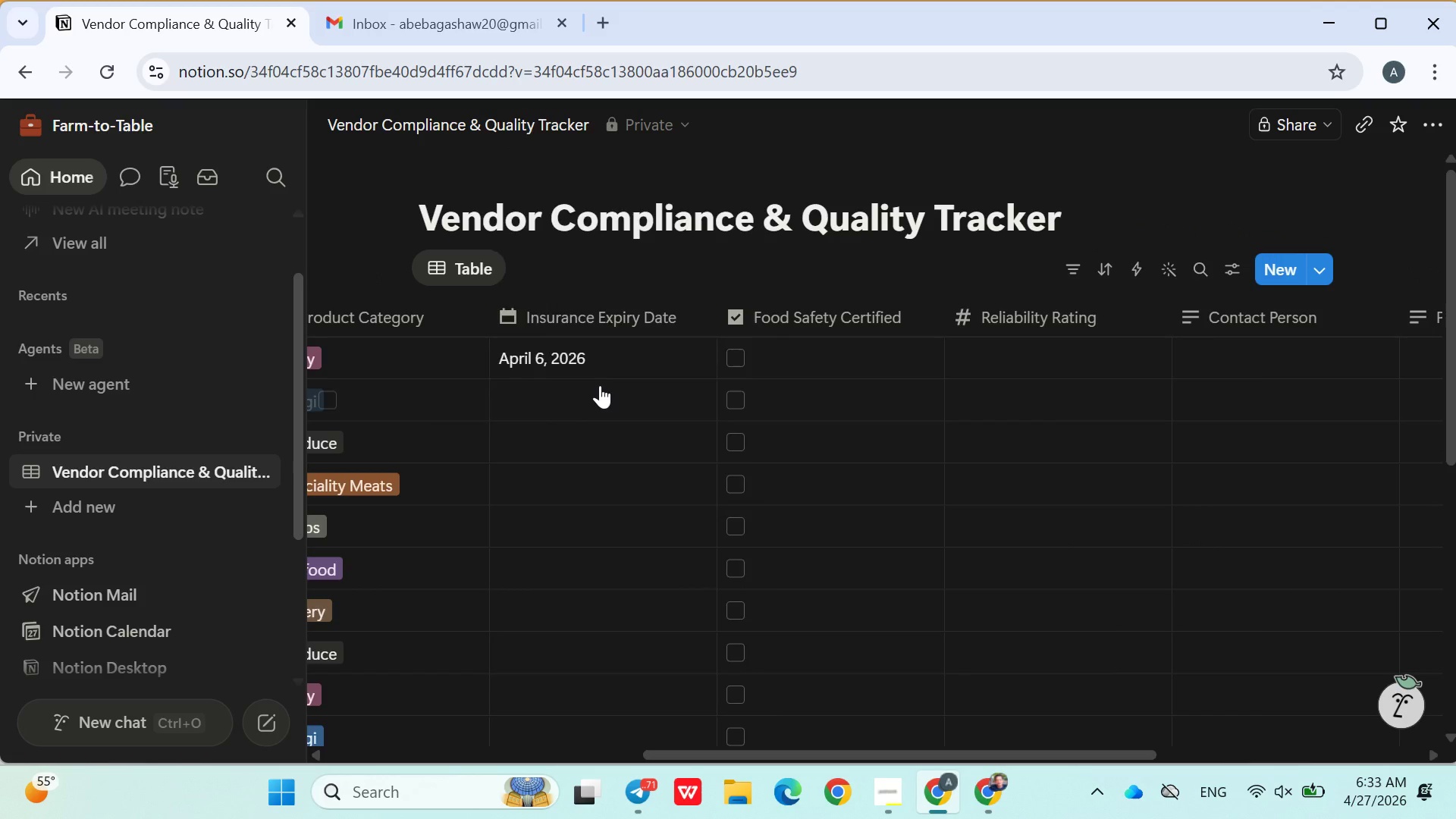 
left_click([600, 385])
 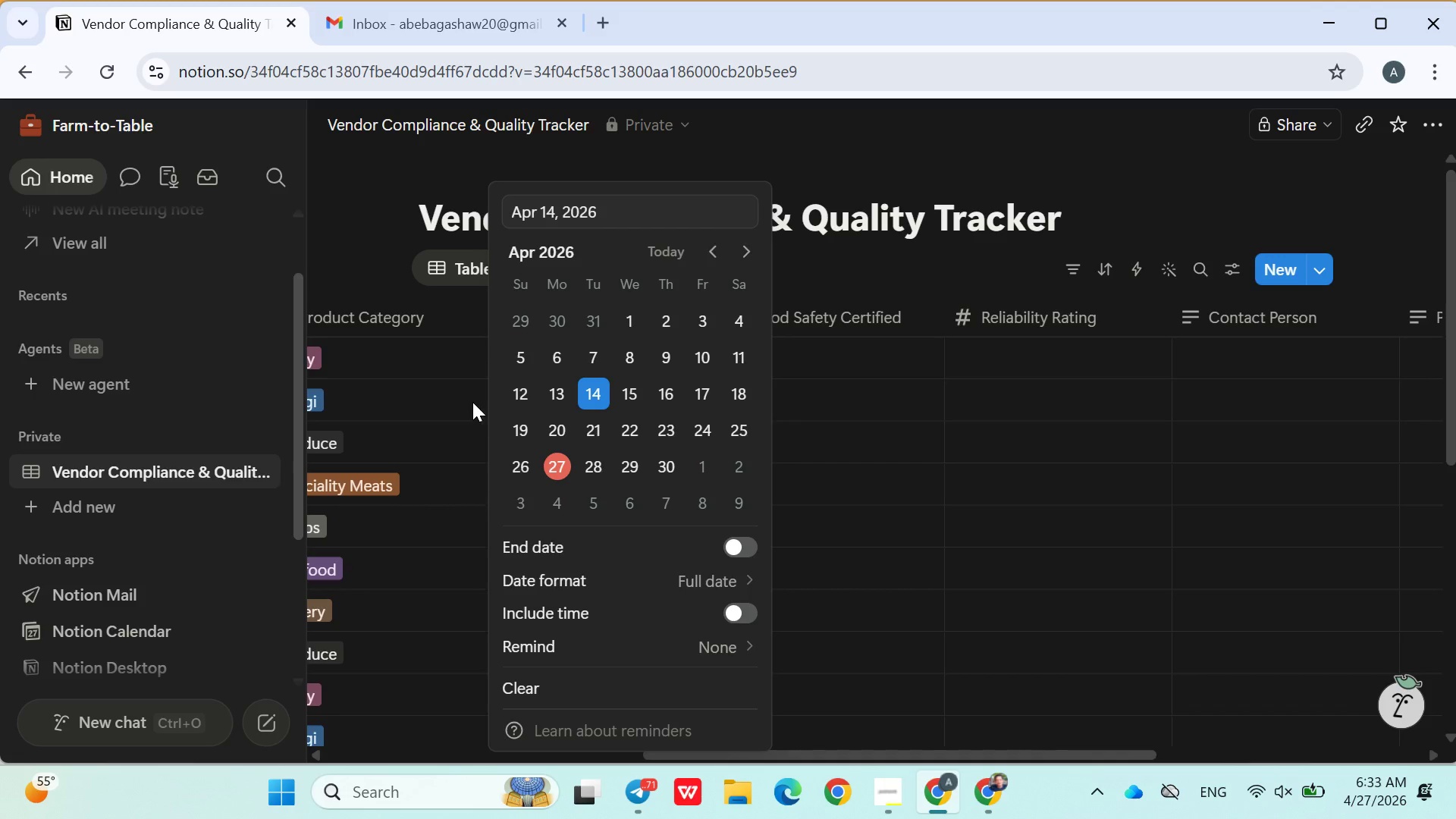 
left_click([460, 398])
 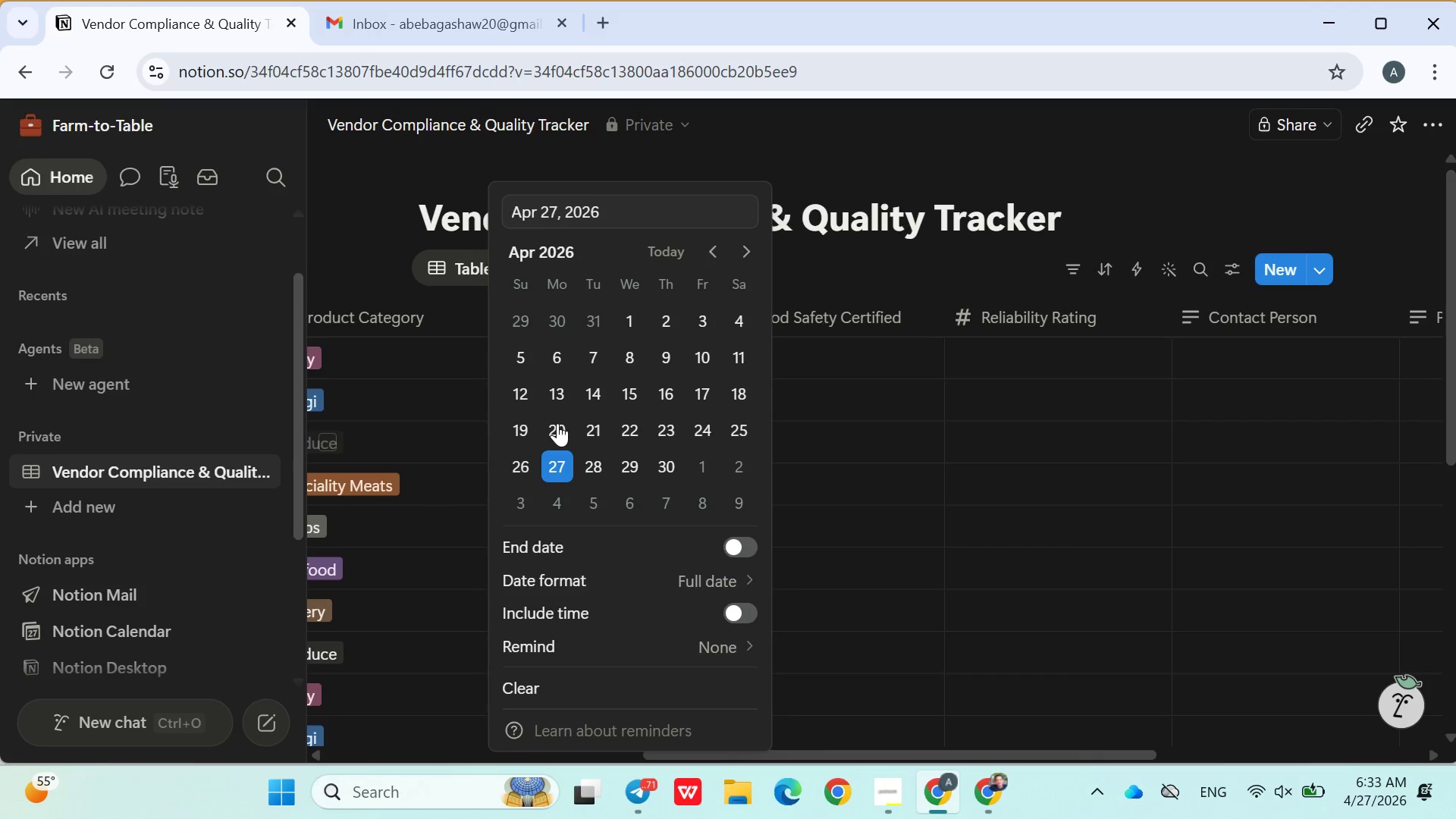 
left_click([557, 423])
 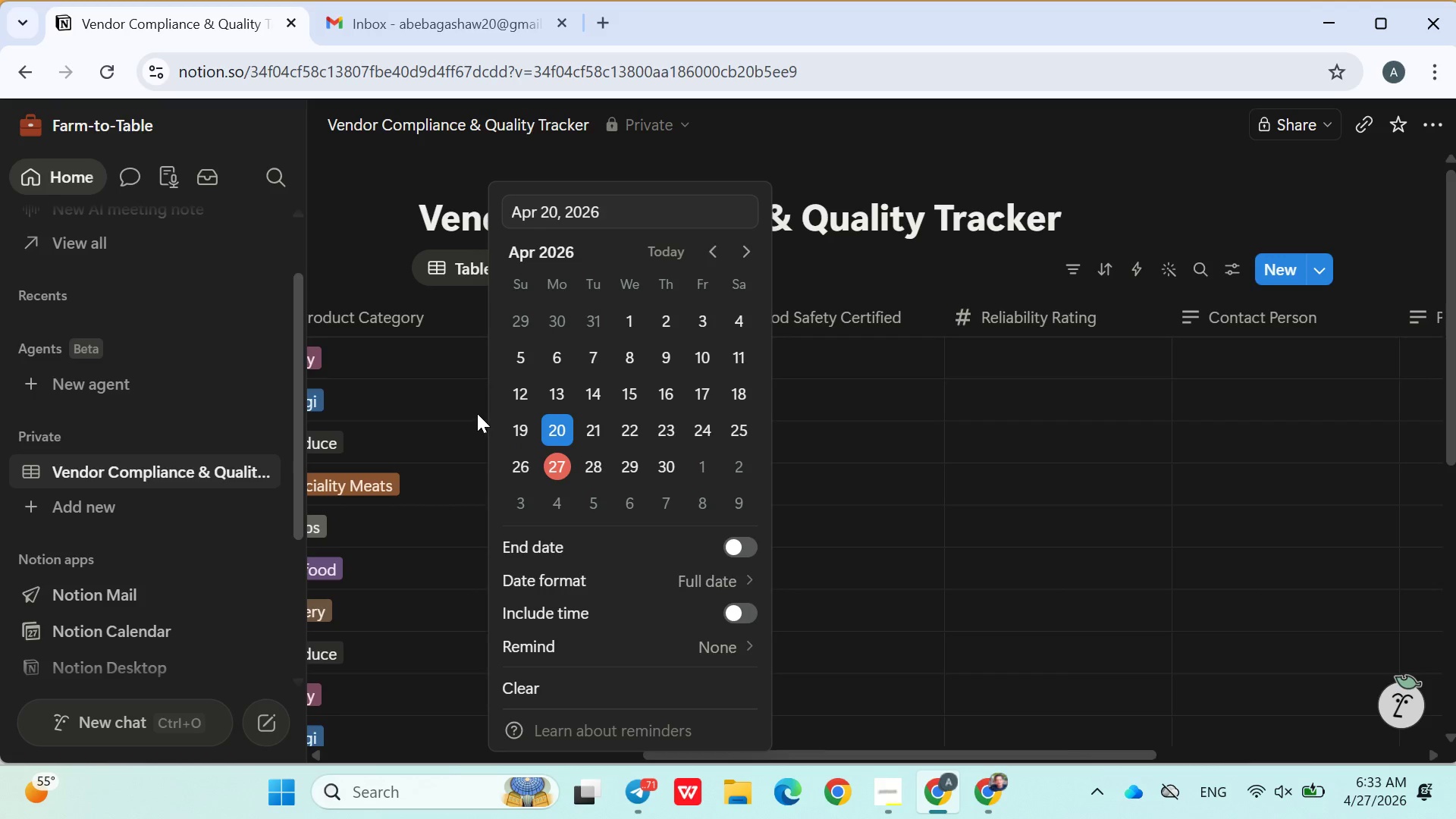 
left_click([477, 413])
 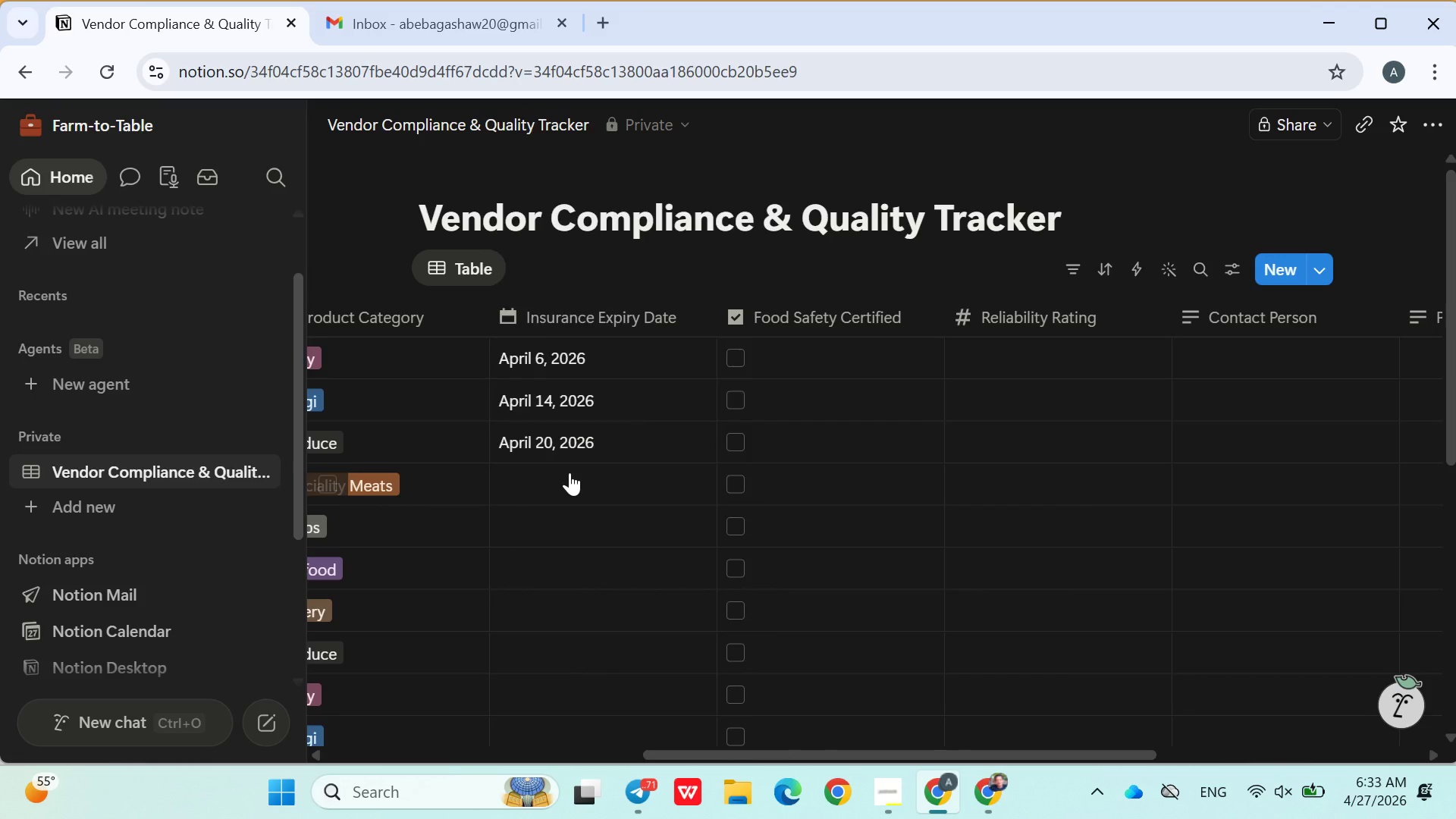 
left_click([570, 472])
 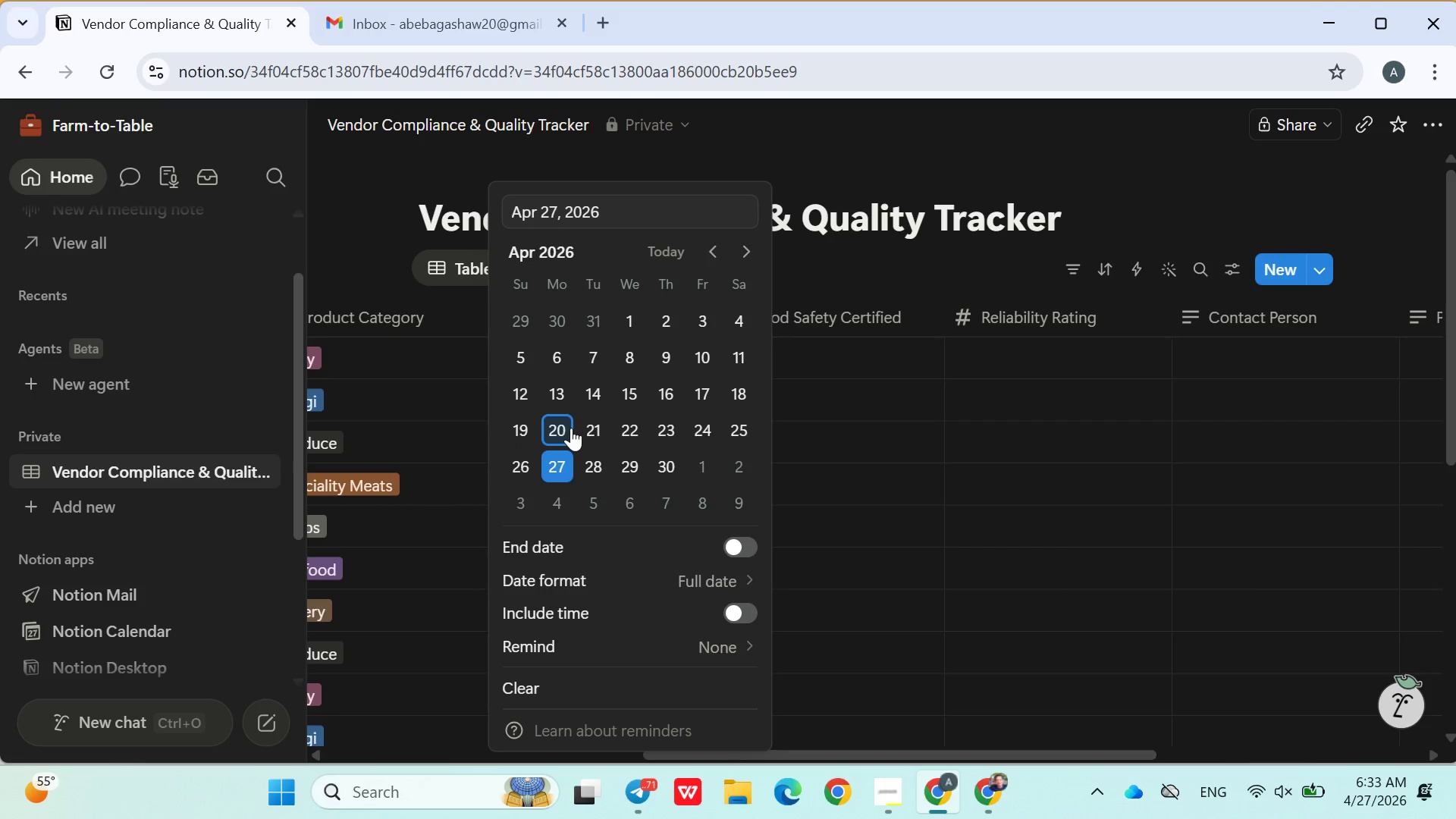 
left_click([571, 428])
 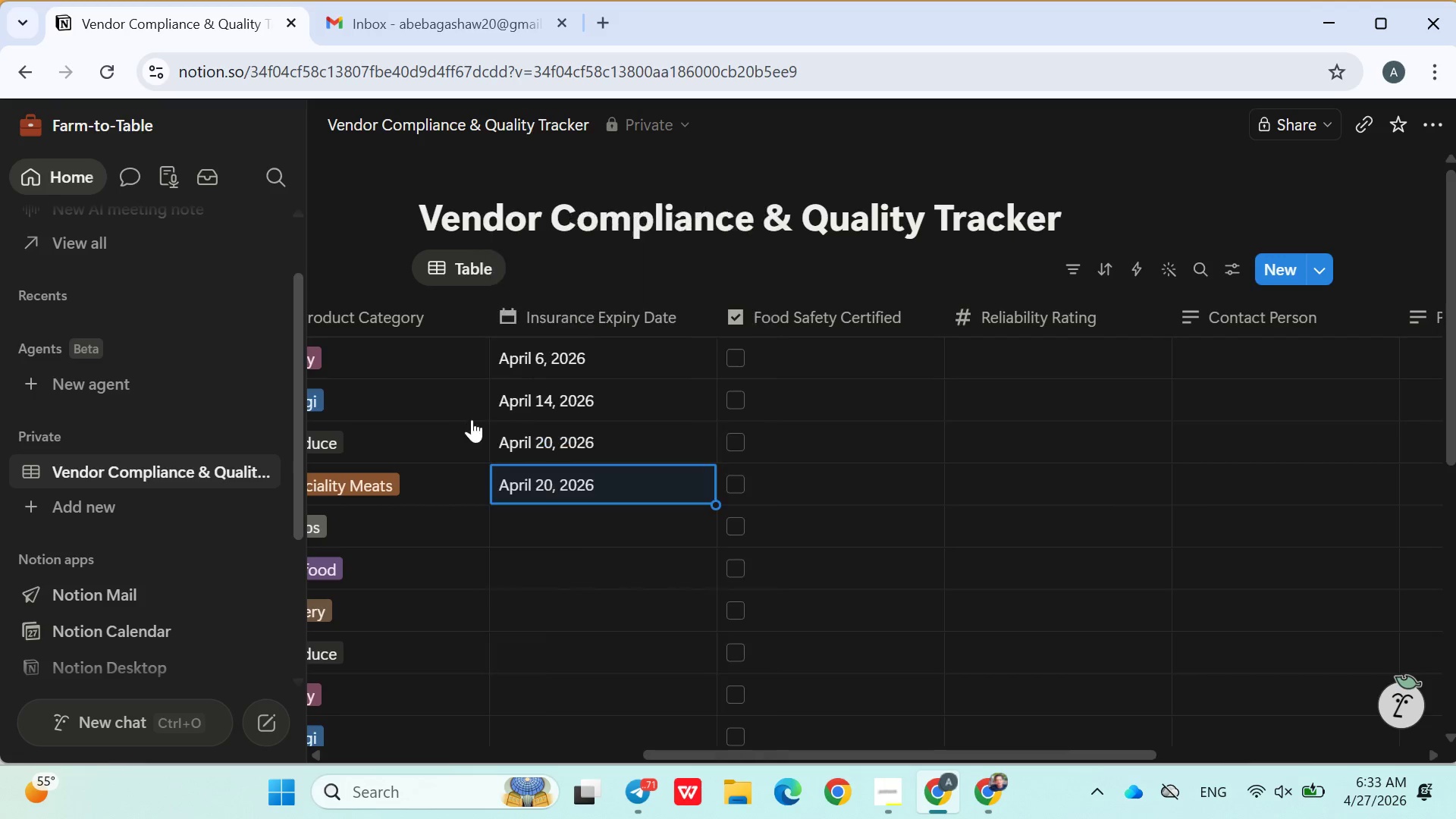 
left_click([466, 422])
 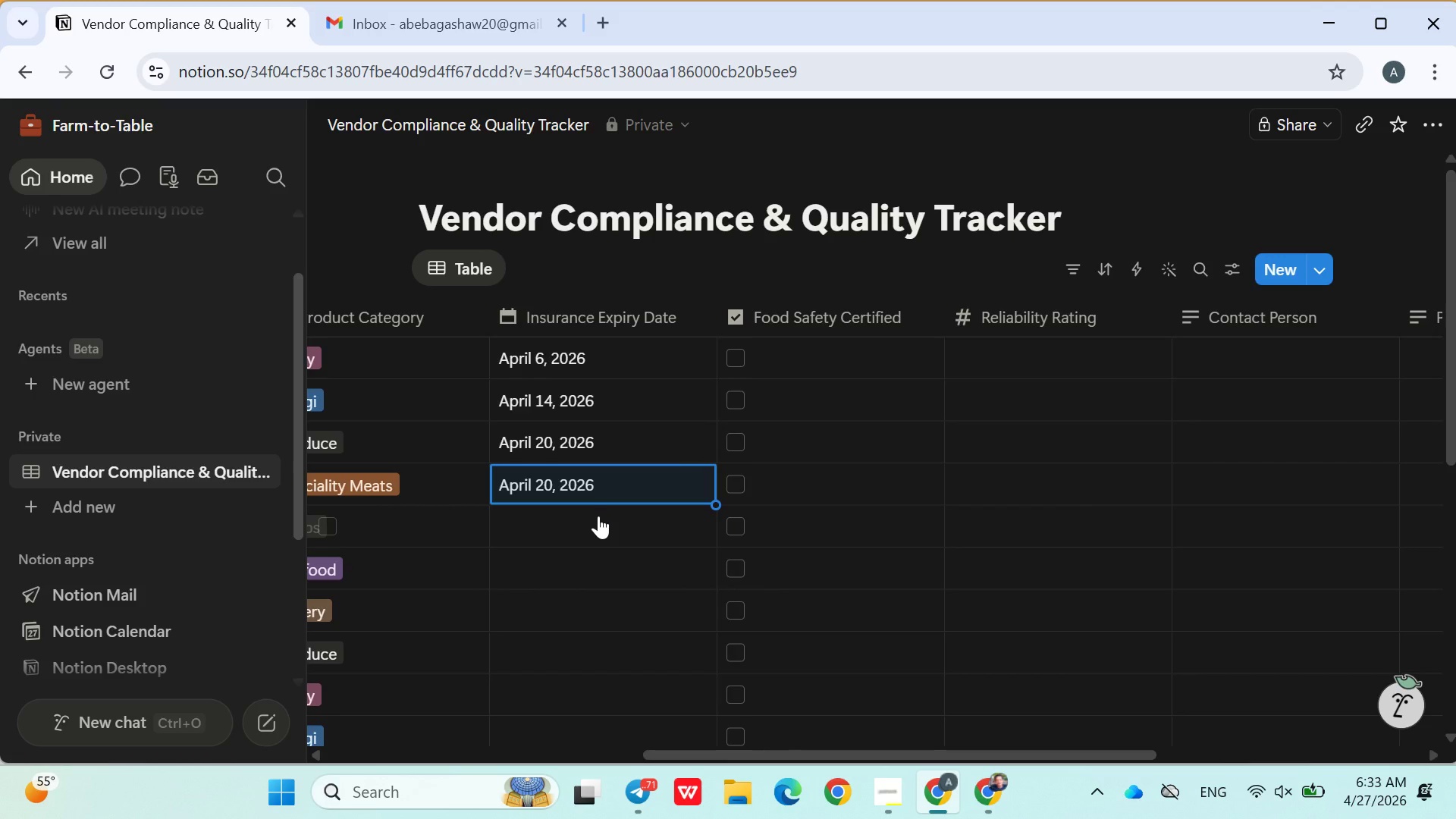 
left_click([598, 516])
 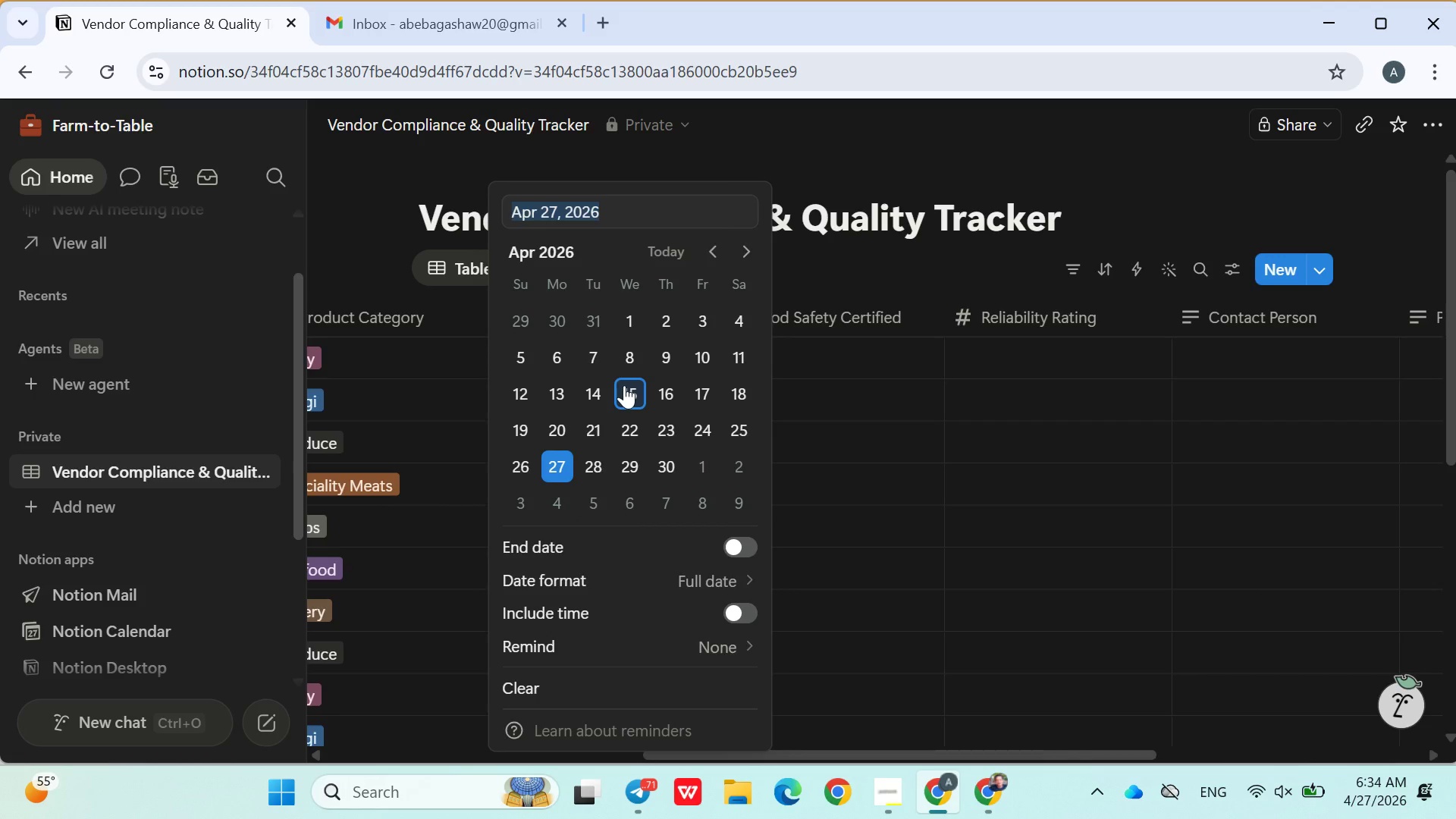 
left_click([624, 385])
 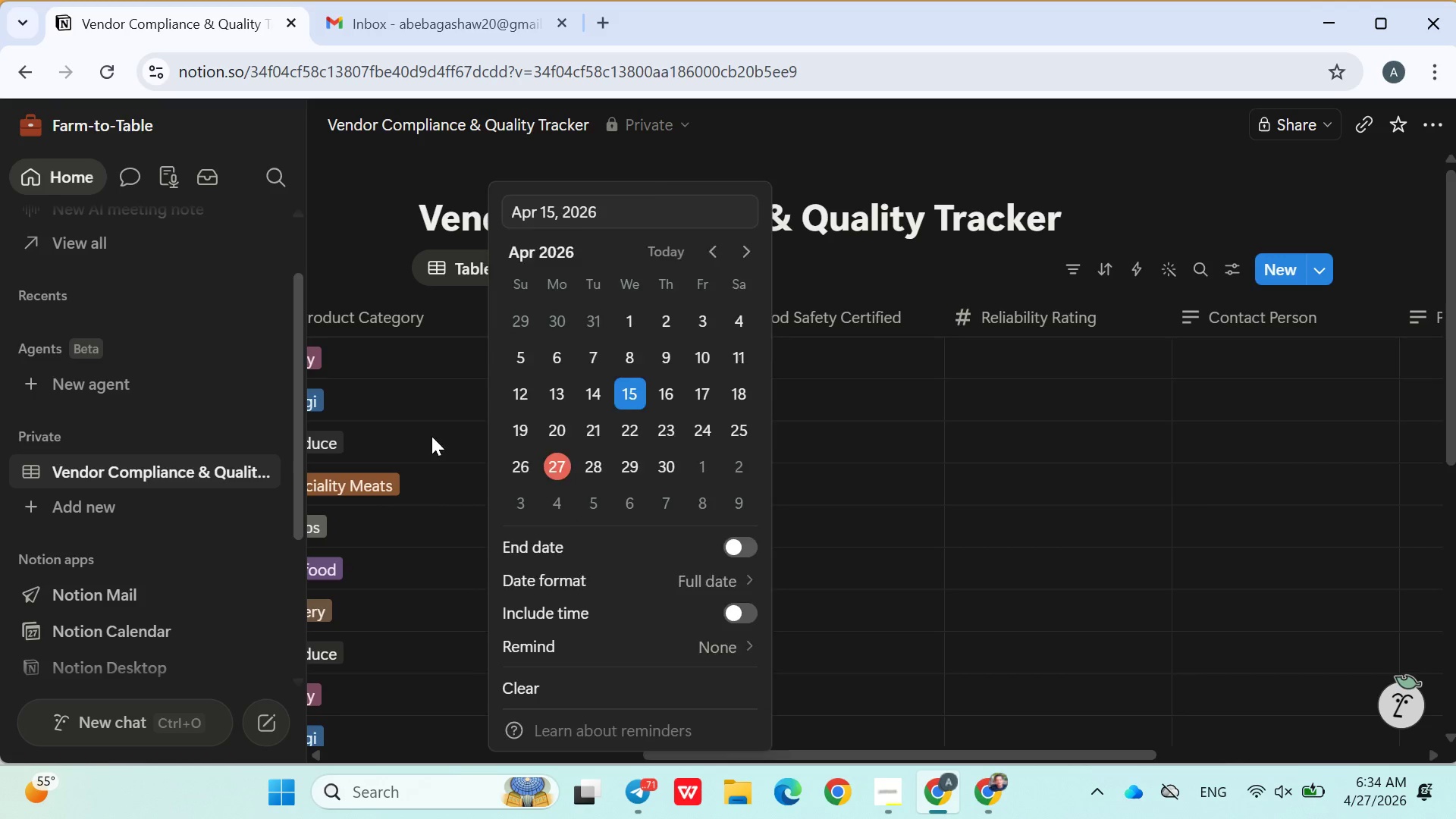 
left_click([431, 436])
 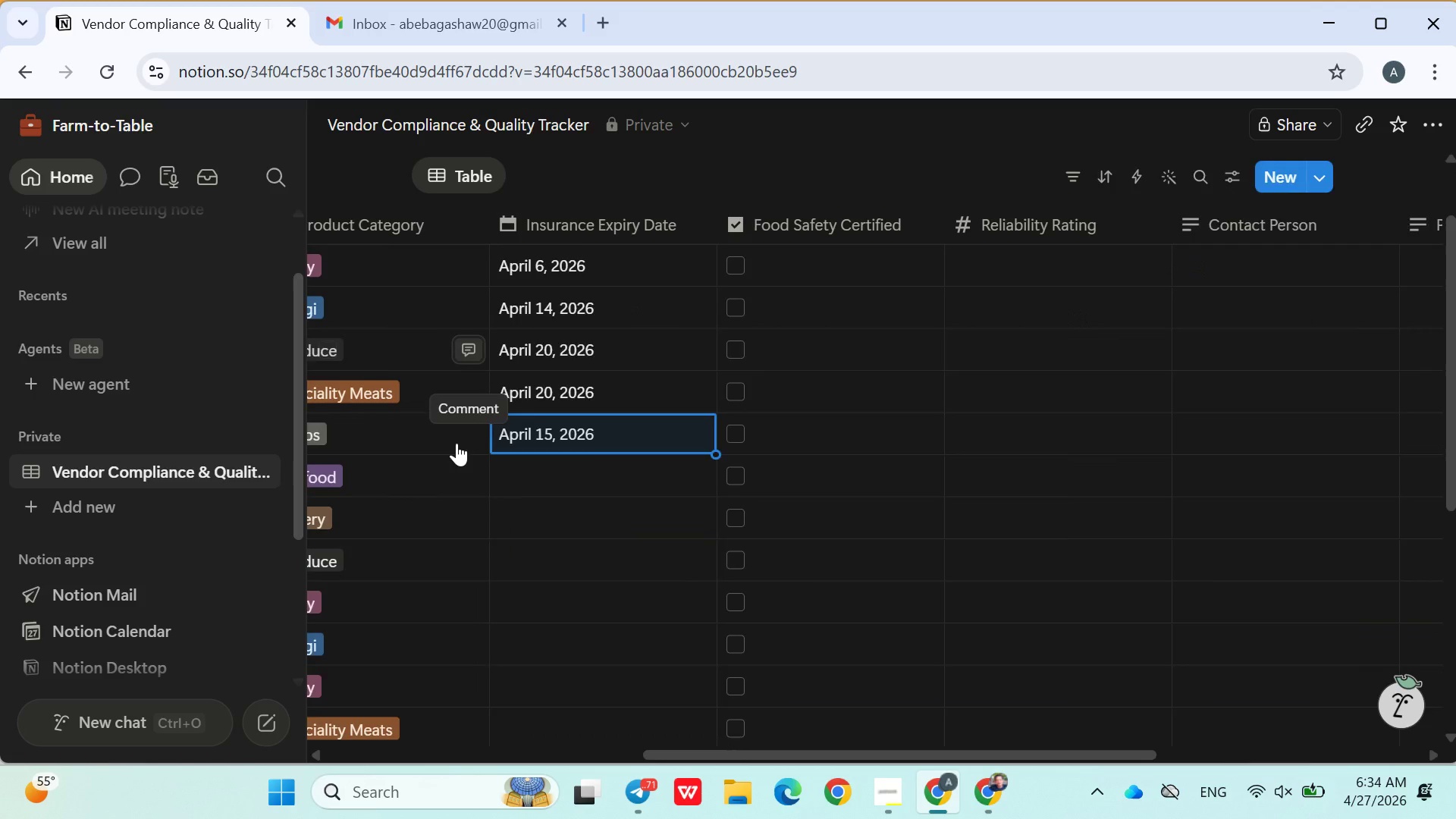 
scroll: coordinate [457, 443], scroll_direction: none, amount: 0.0
 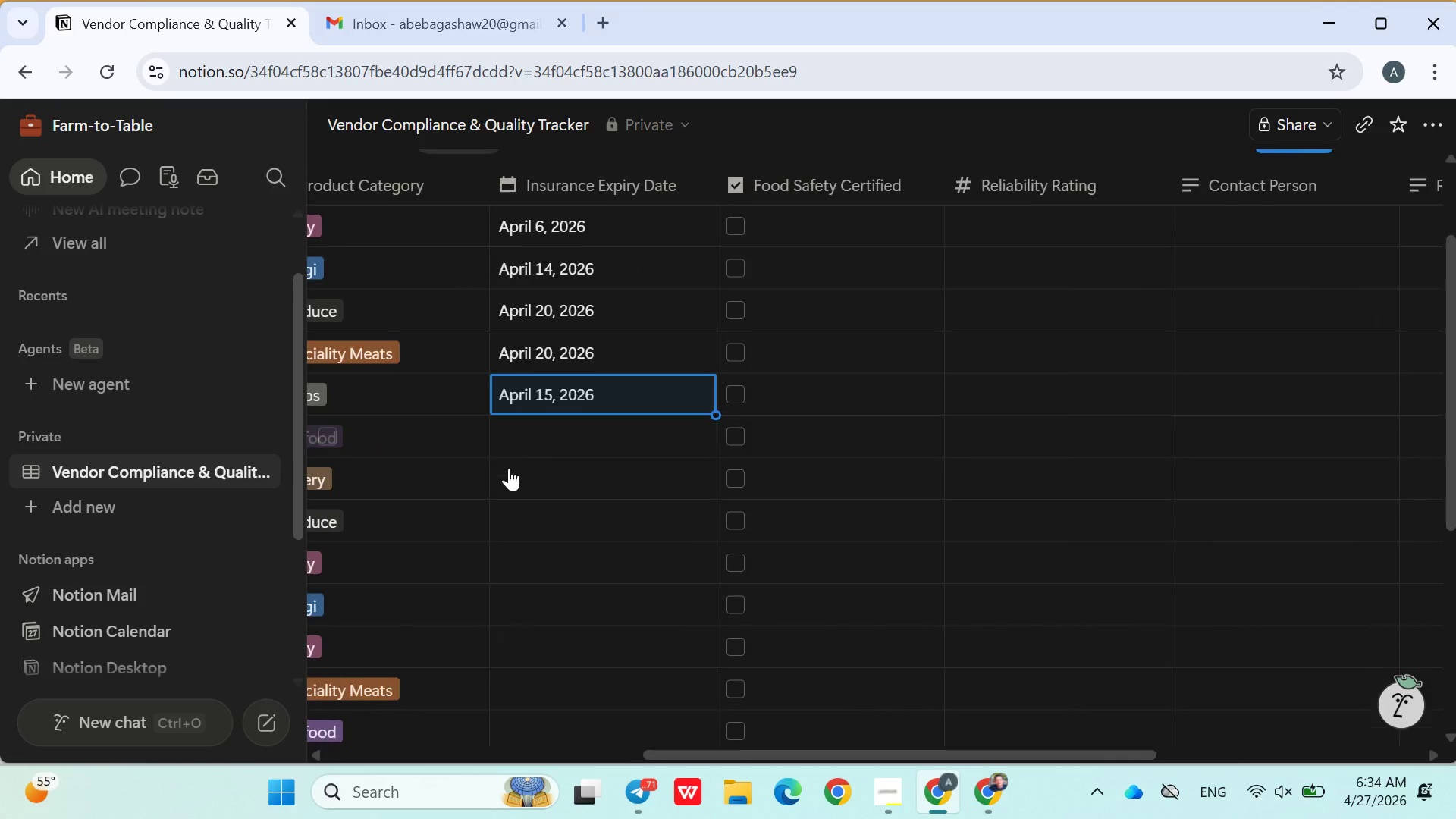 
scroll: coordinate [509, 468], scroll_direction: down, amount: 1.0
 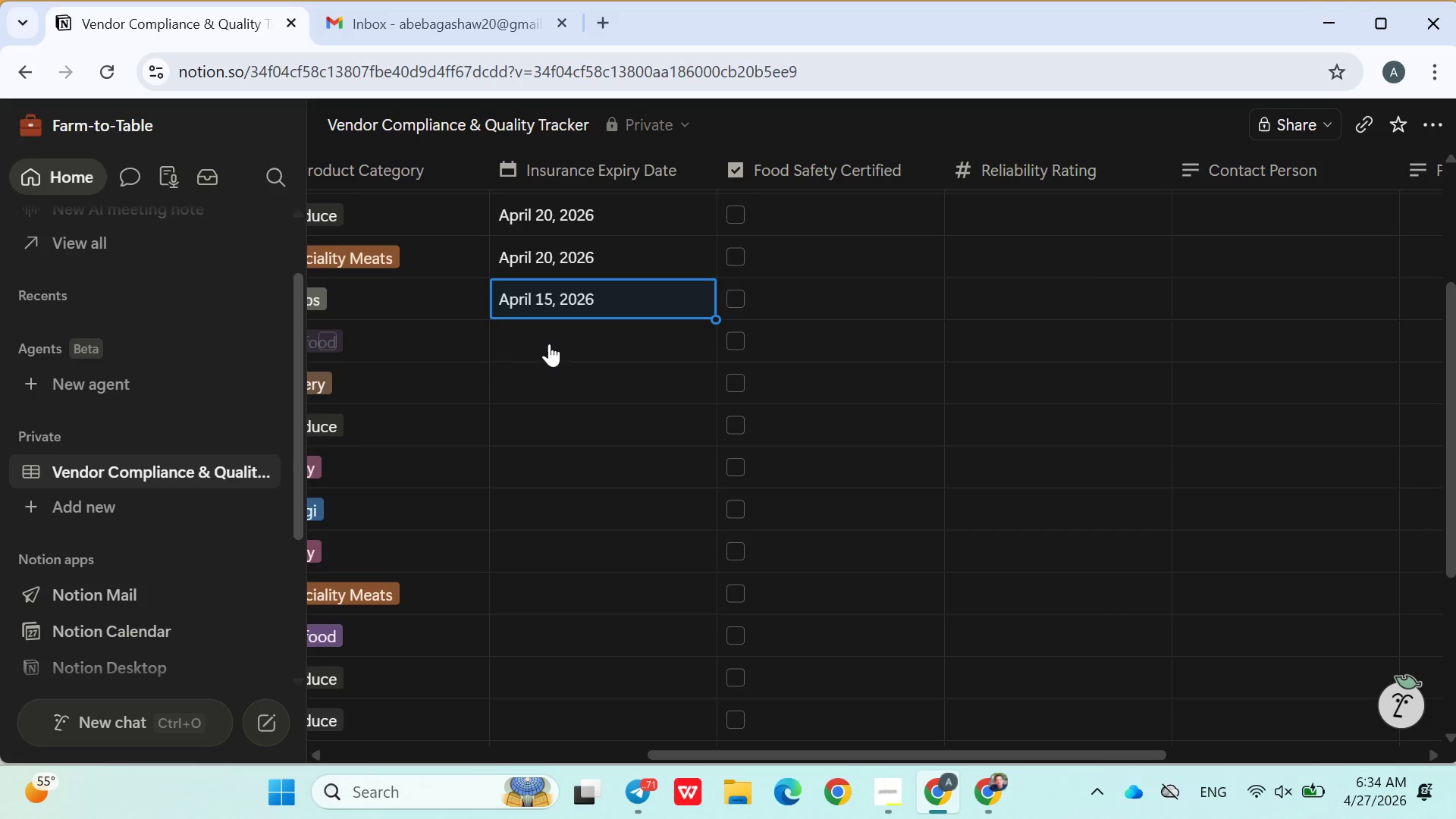 
left_click([549, 347])
 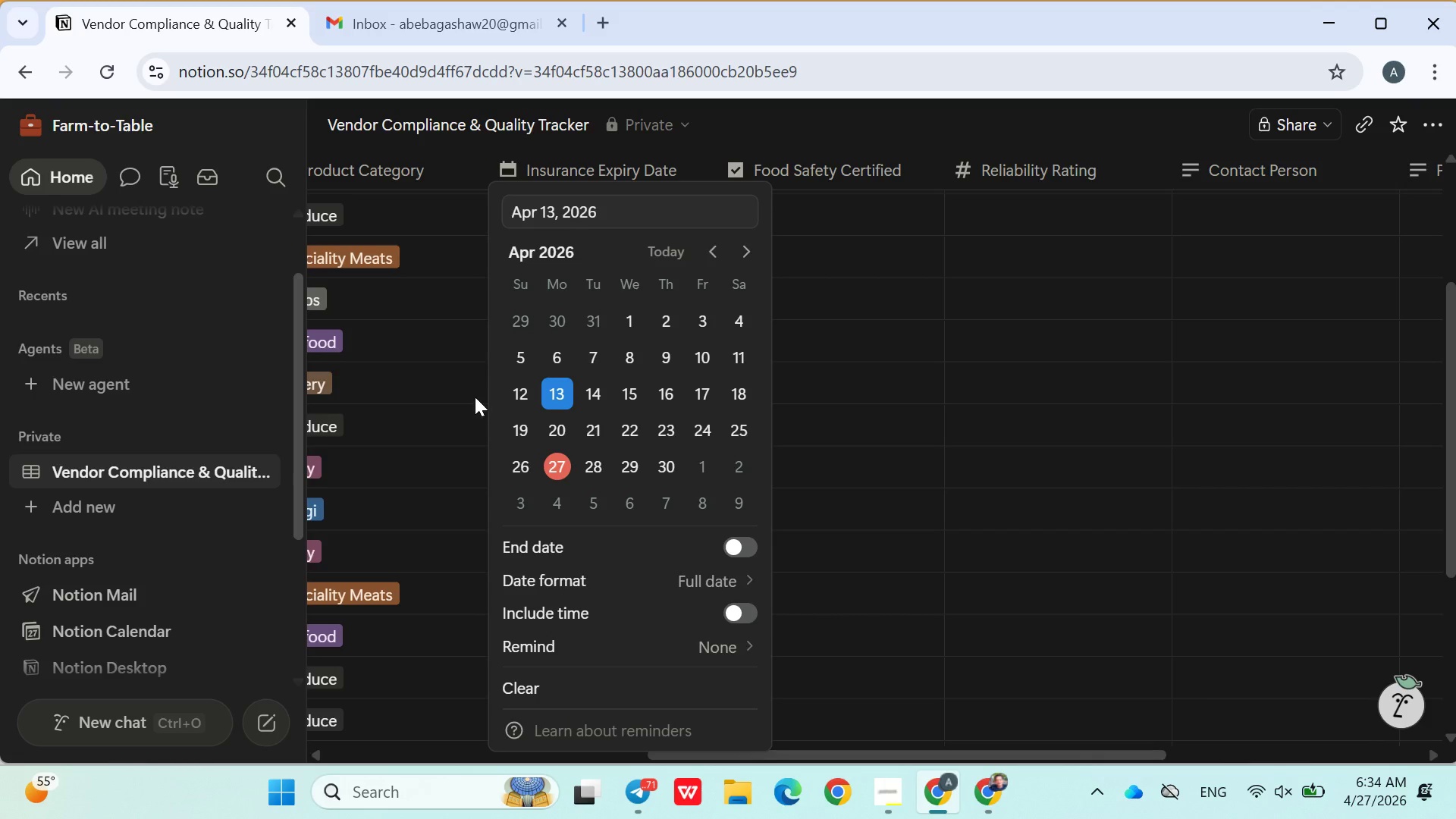 
left_click([448, 441])
 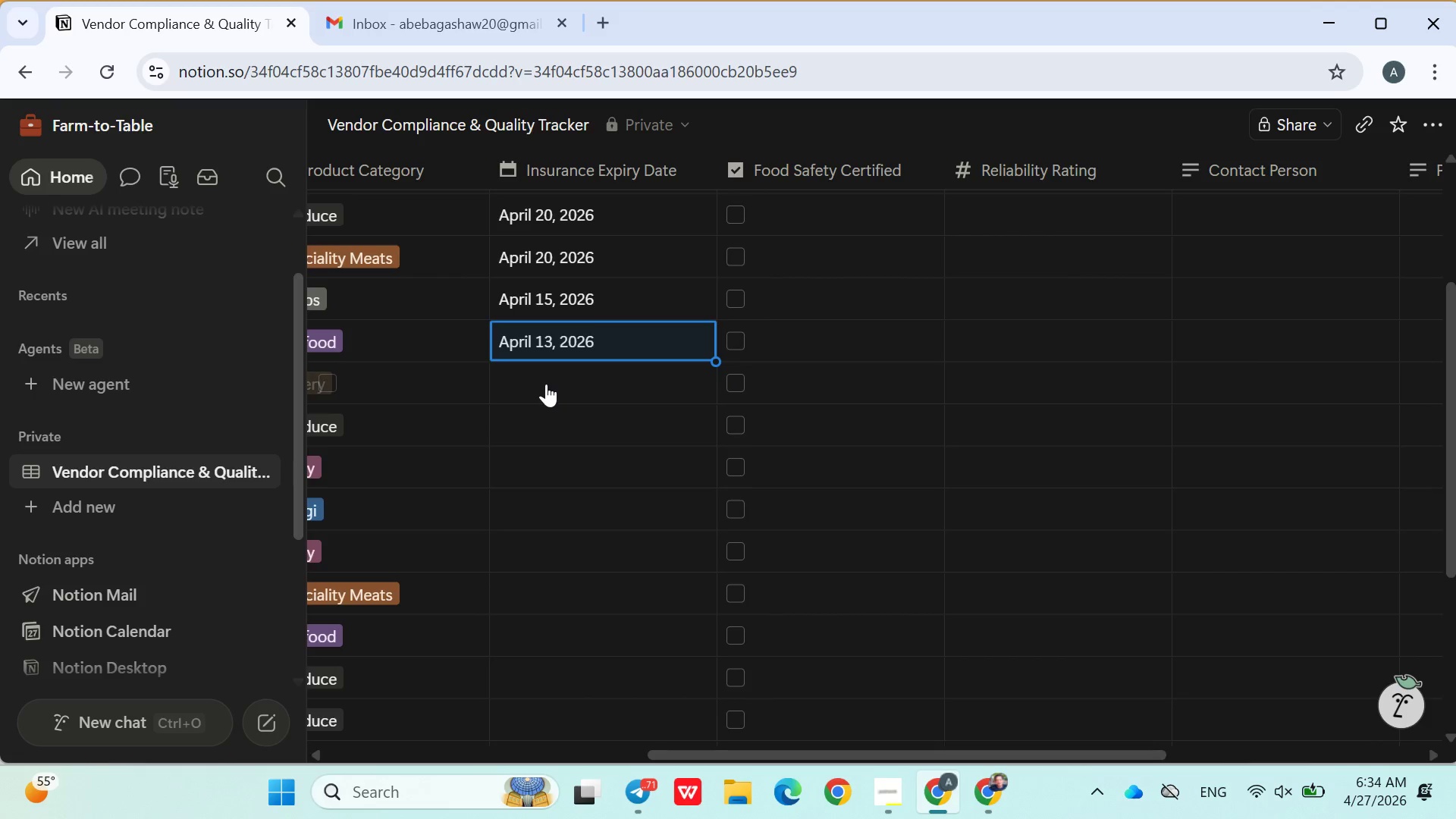 
left_click([546, 384])
 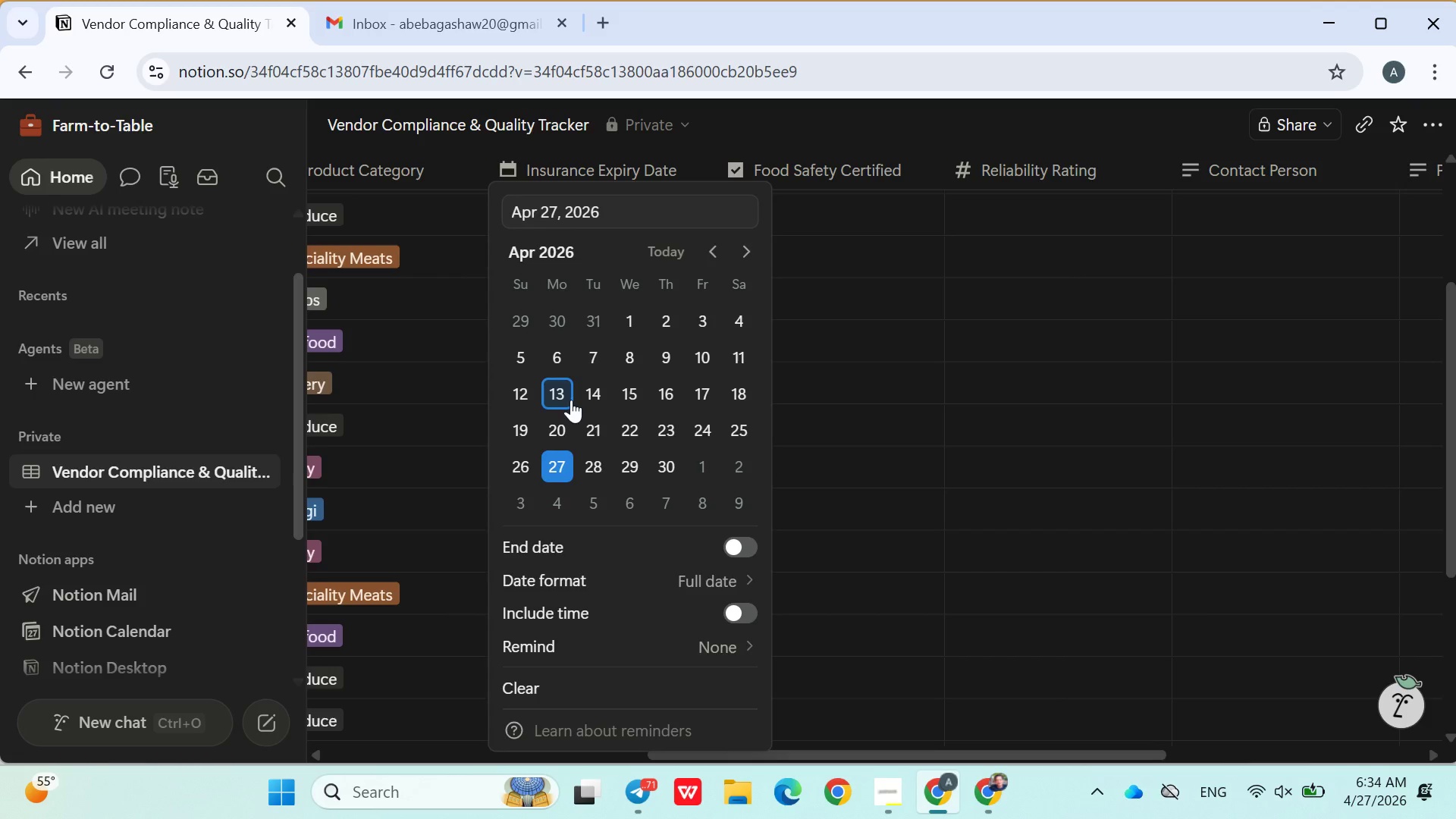 
left_click([571, 400])
 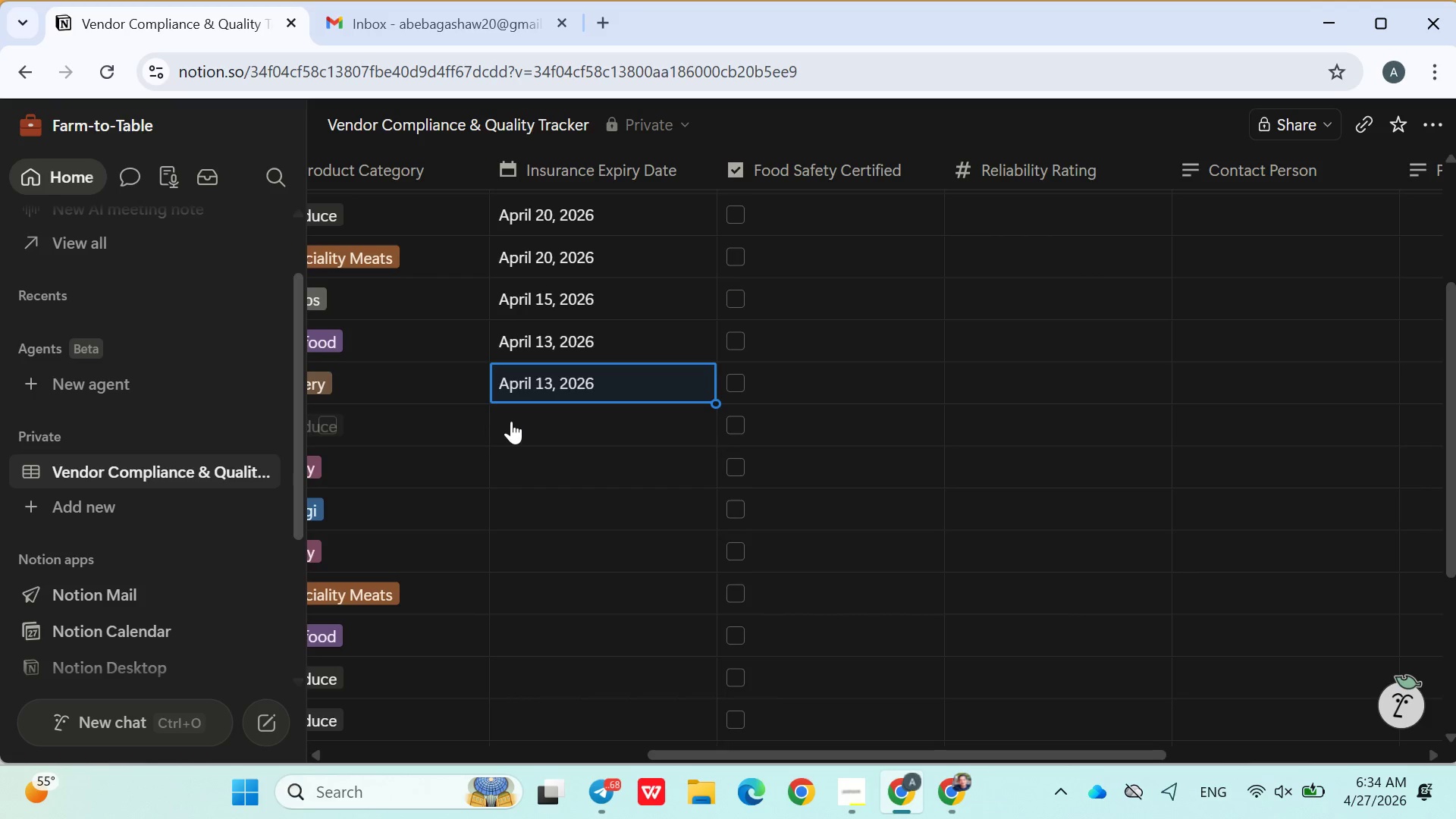 
left_click([527, 419])
 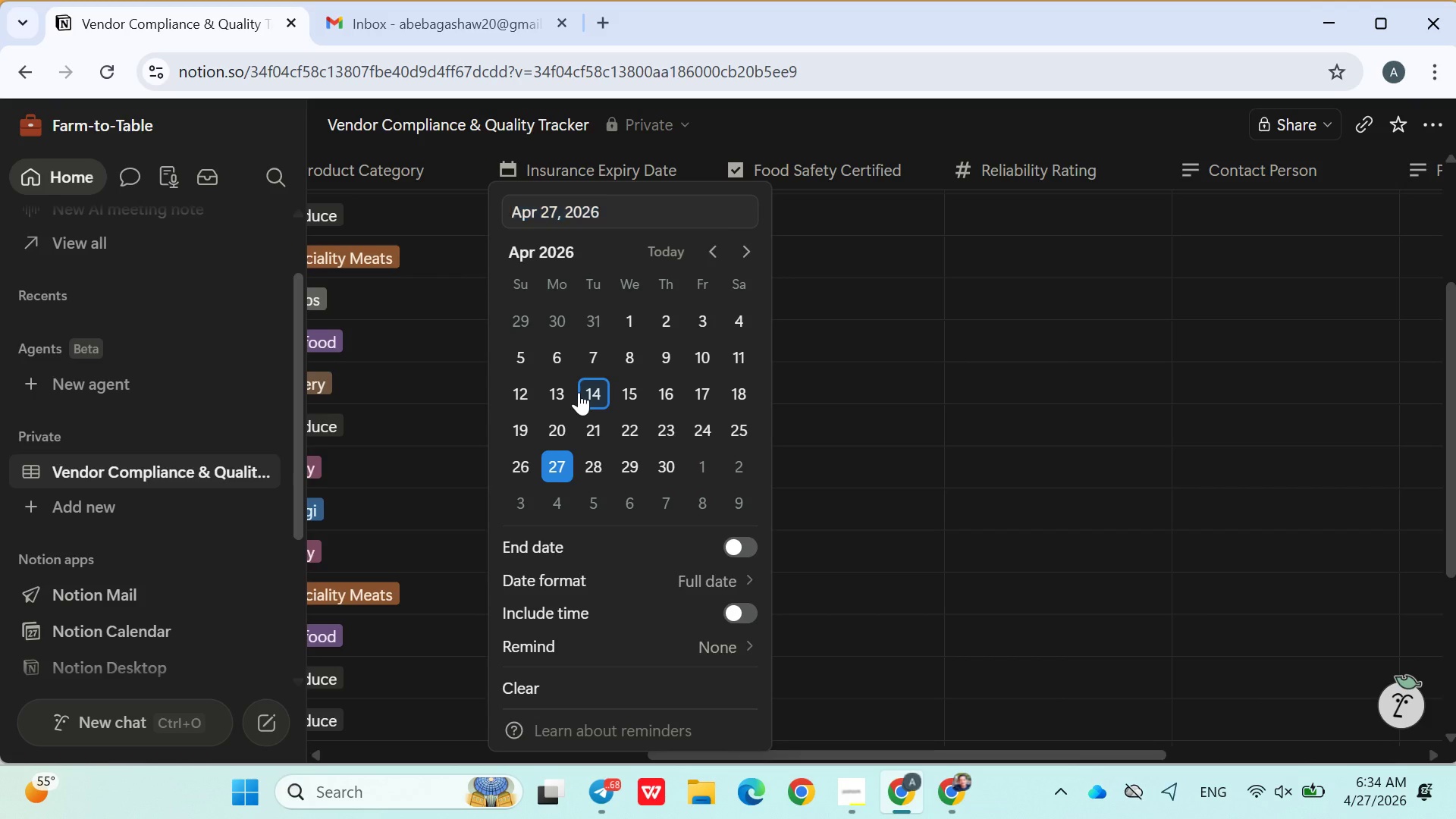 
left_click([579, 392])
 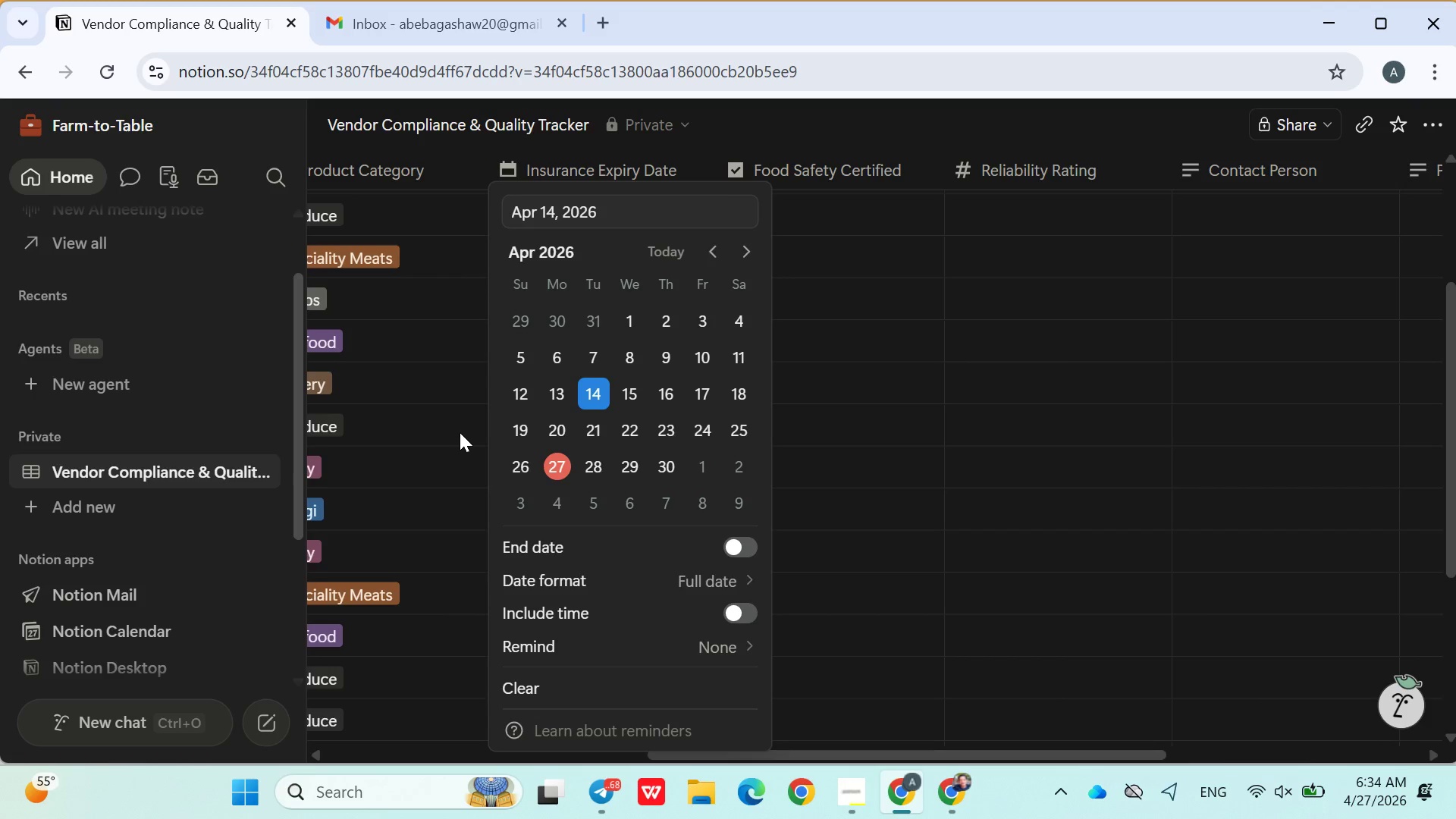 
left_click([459, 432])
 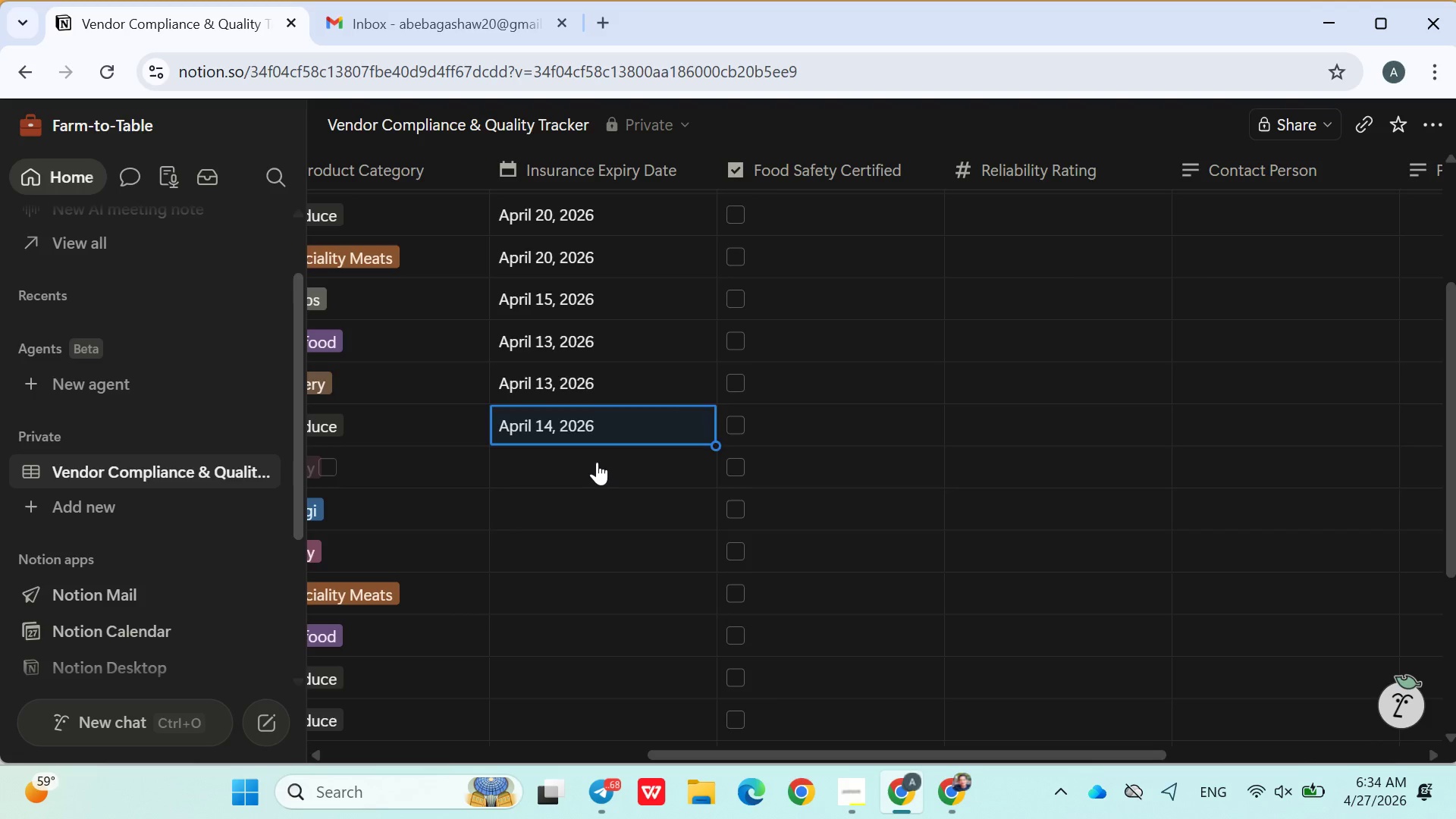 
left_click([597, 459])
 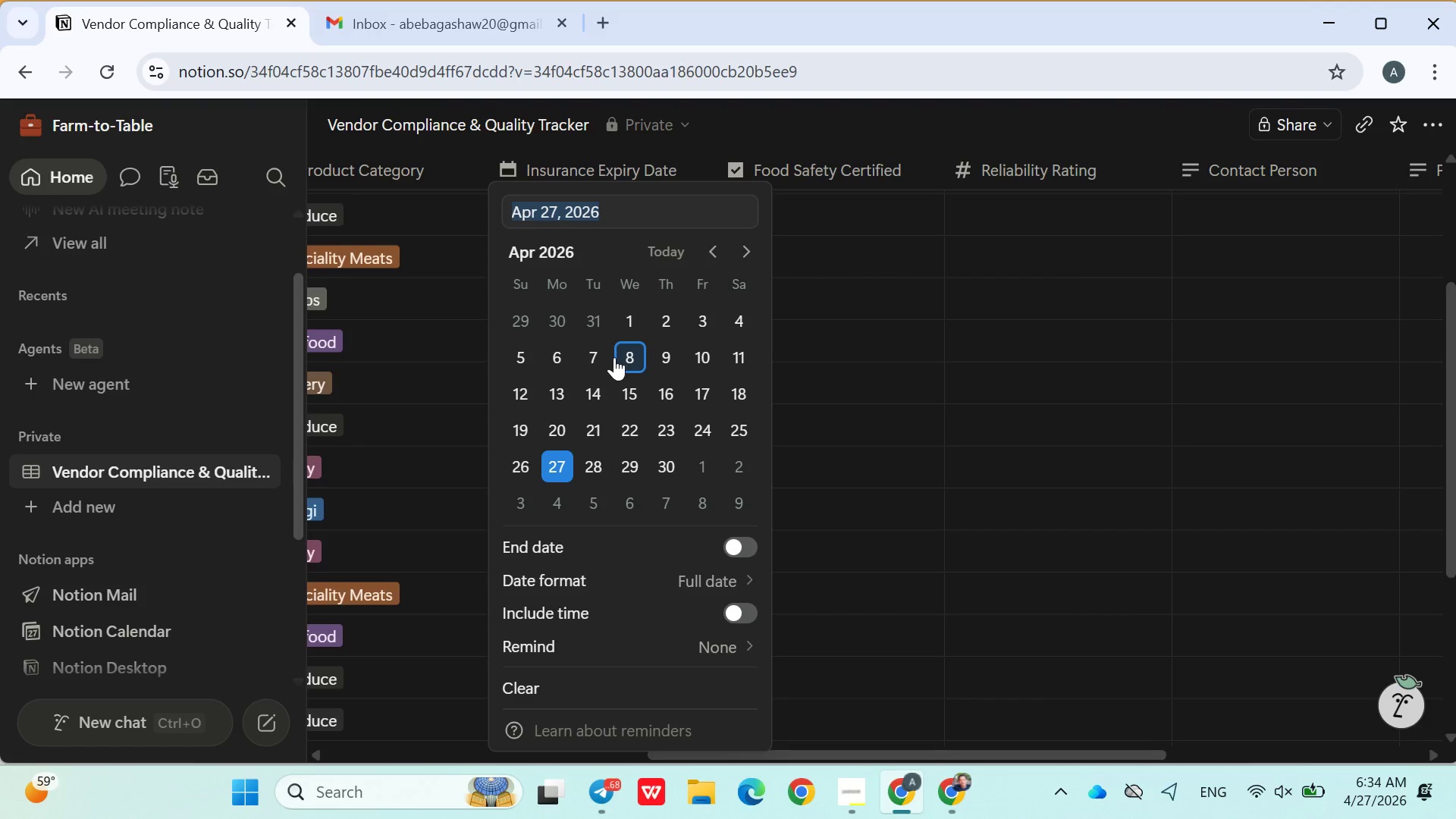 
left_click([614, 357])
 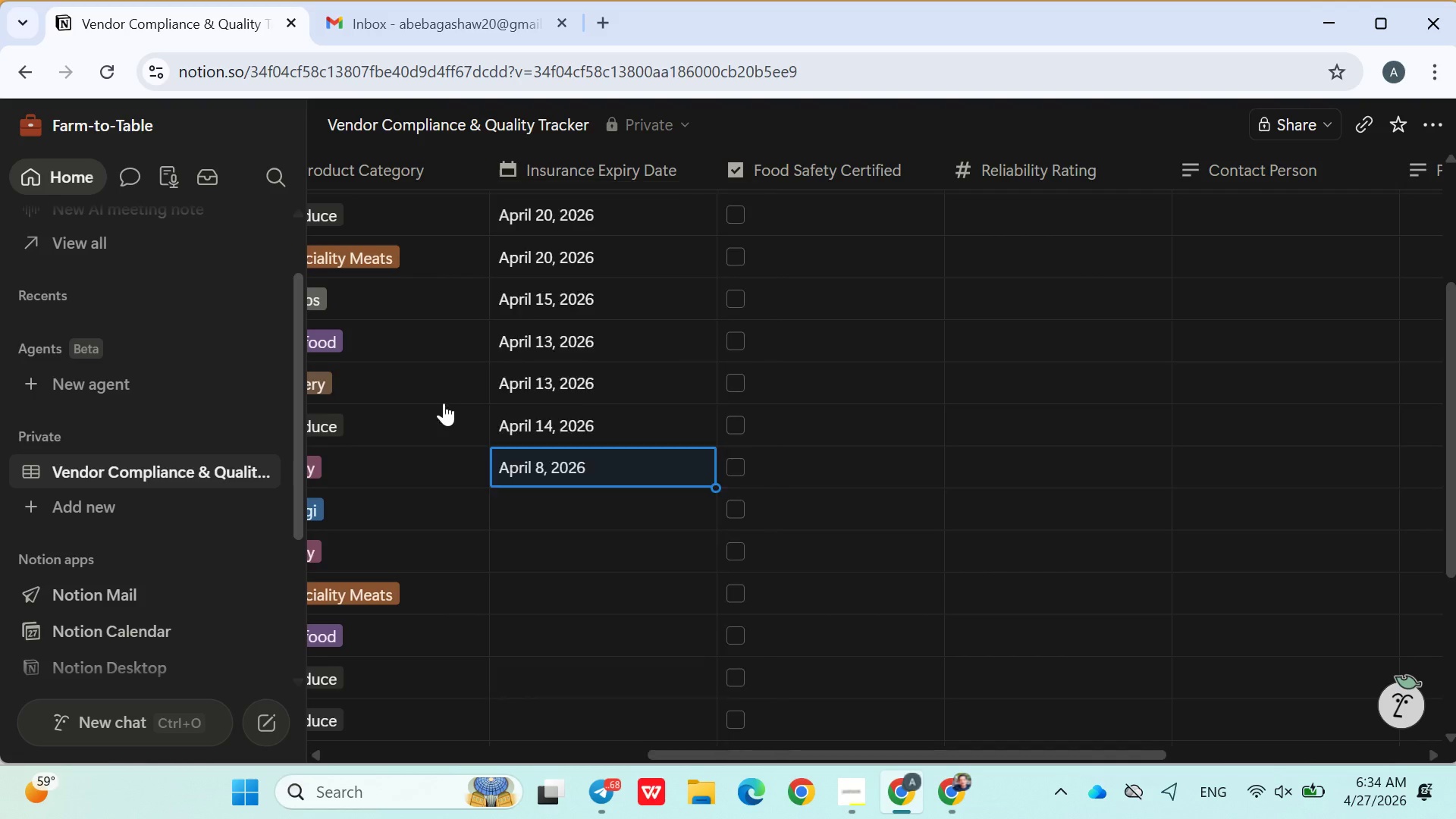 
left_click([444, 404])
 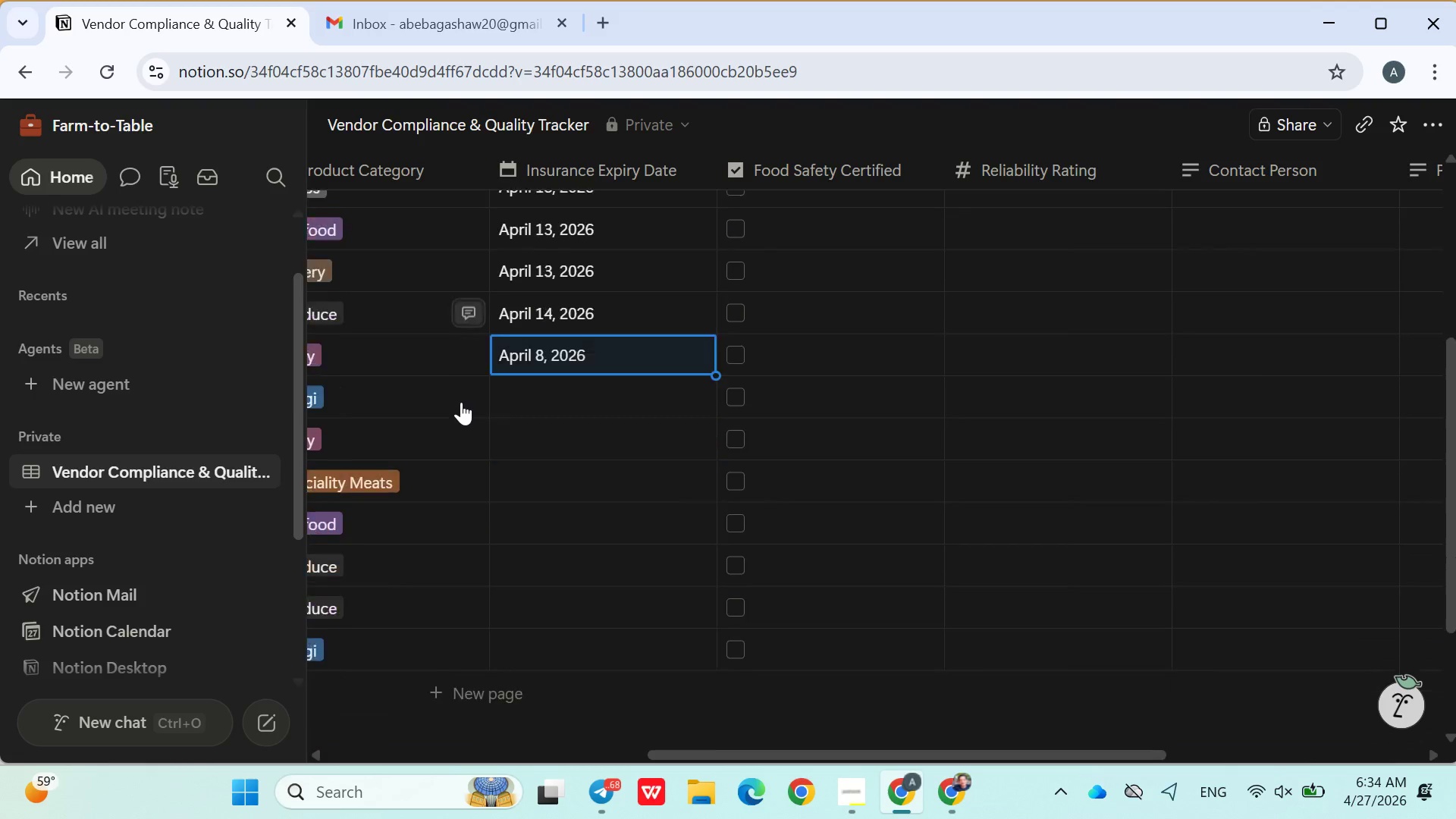 
scroll: coordinate [461, 402], scroll_direction: down, amount: 2.0
 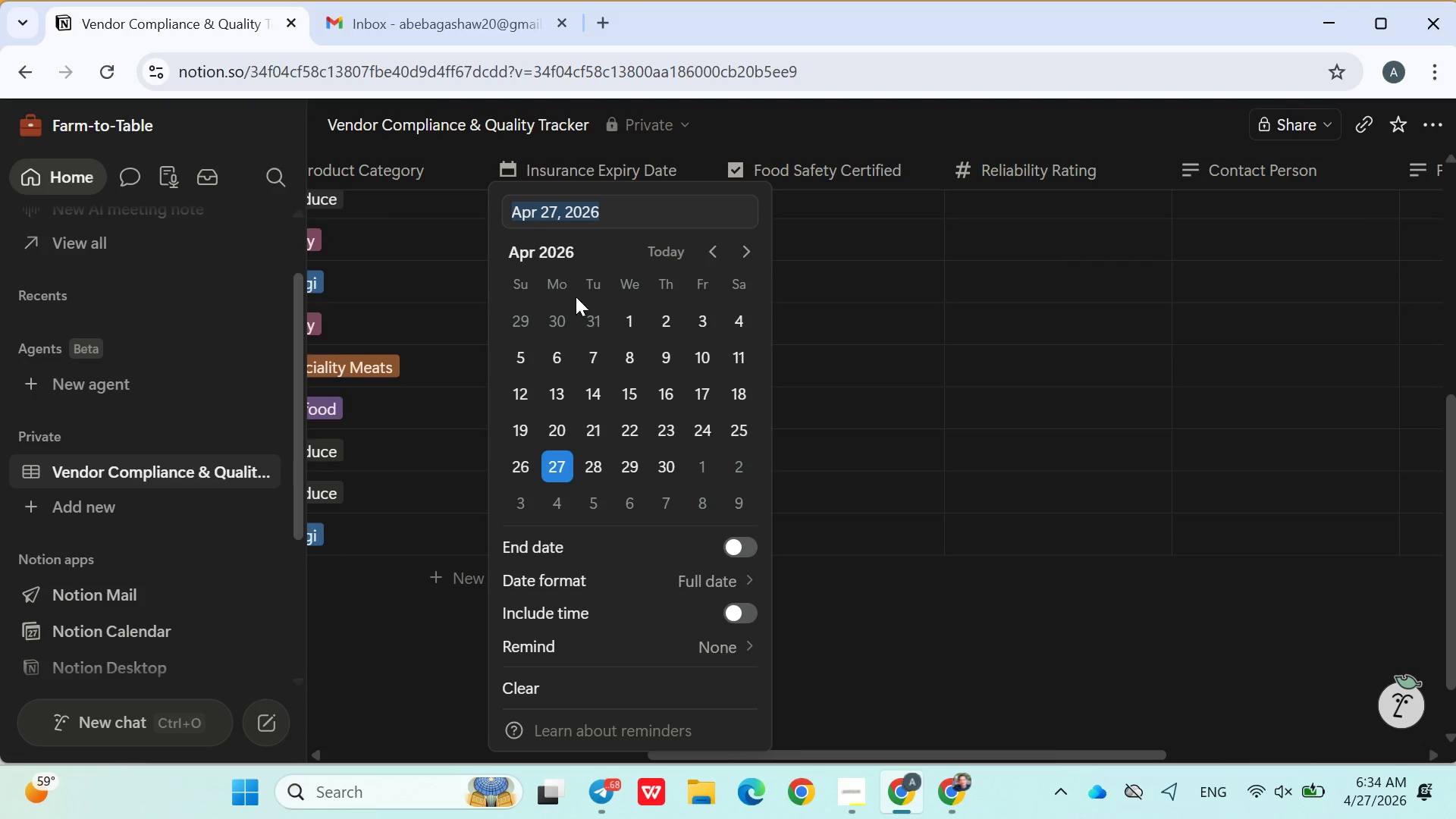 
left_click([588, 343])
 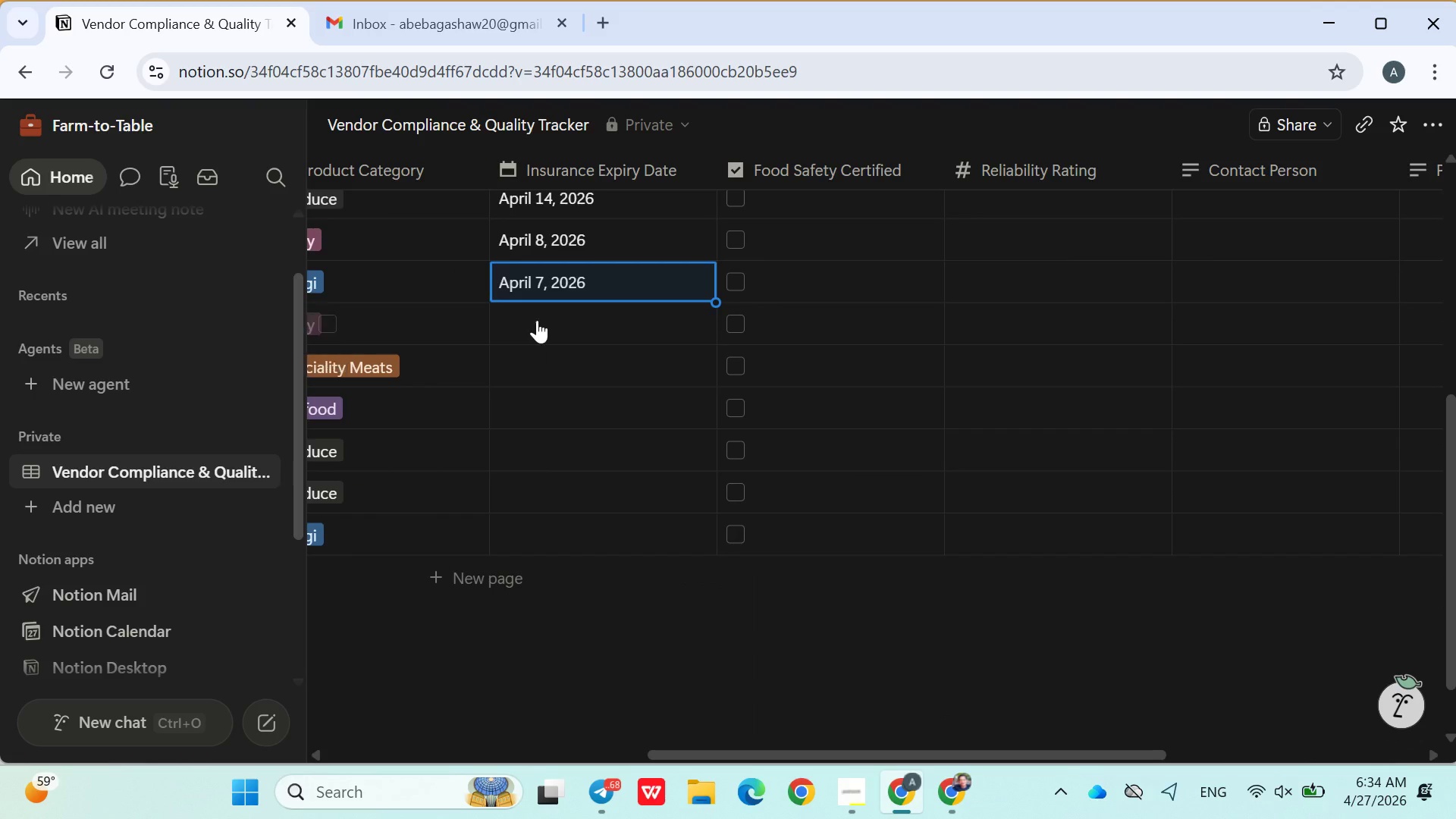 
left_click([538, 320])
 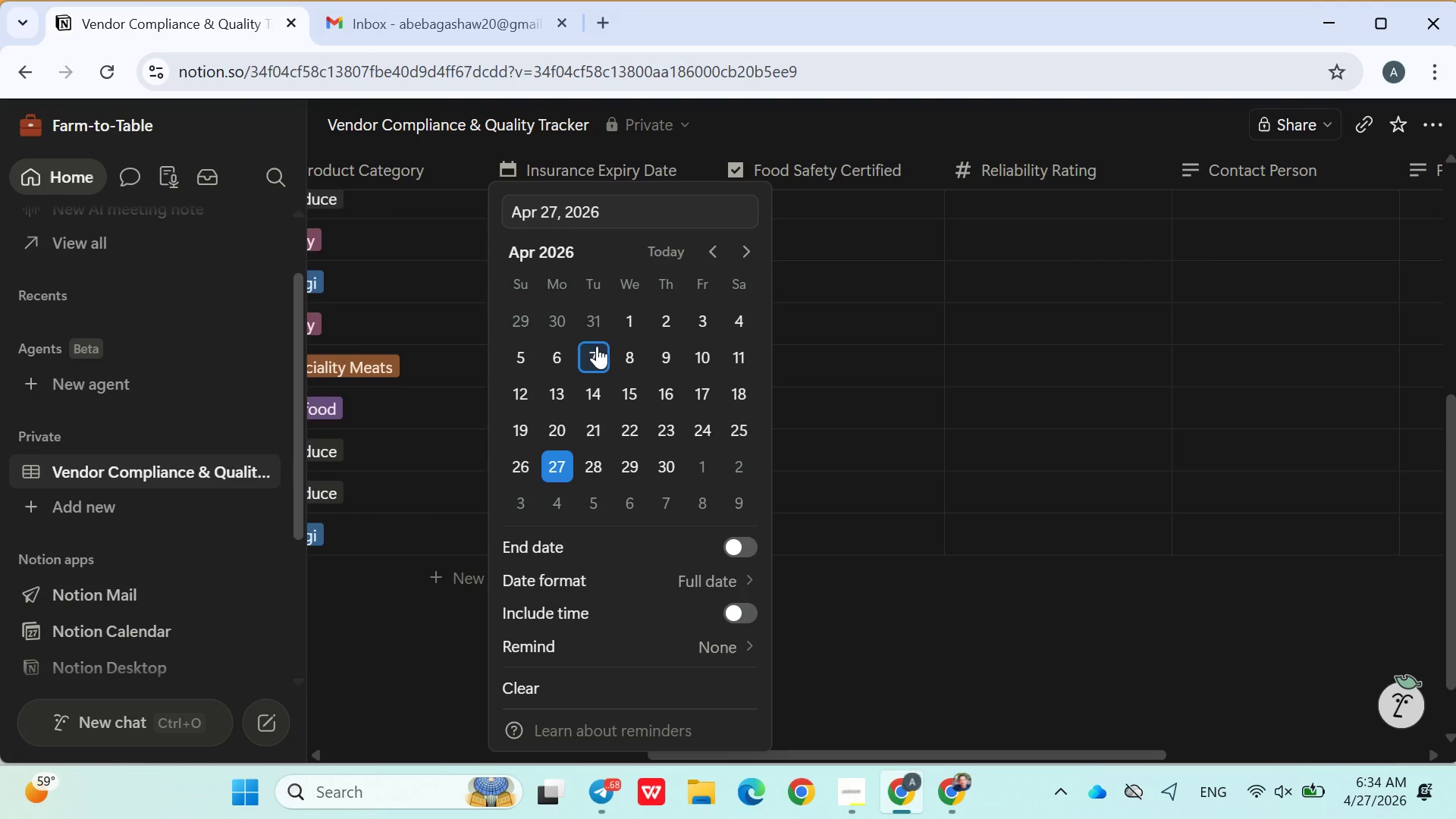 
left_click([597, 346])
 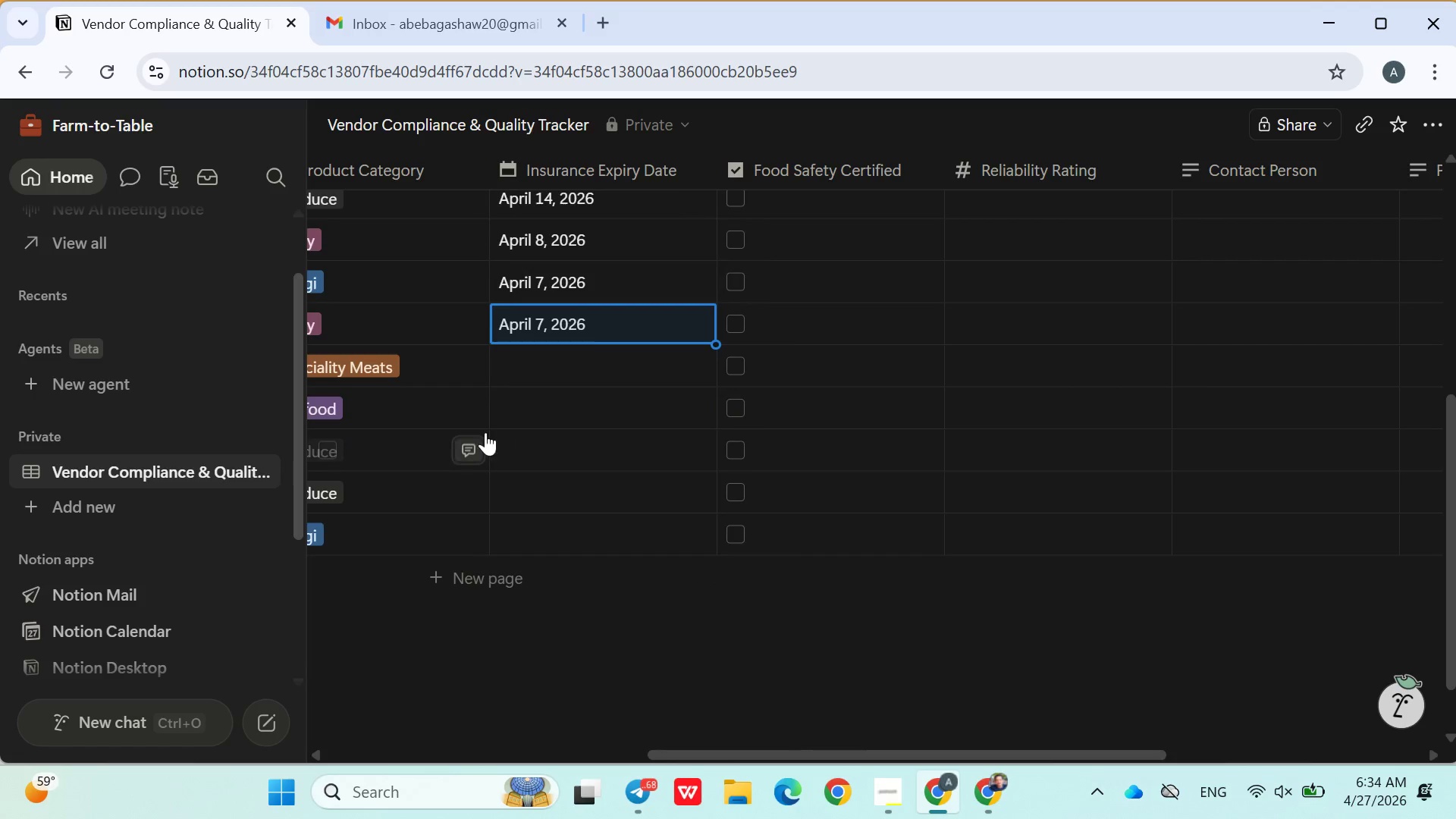 
left_click([570, 357])
 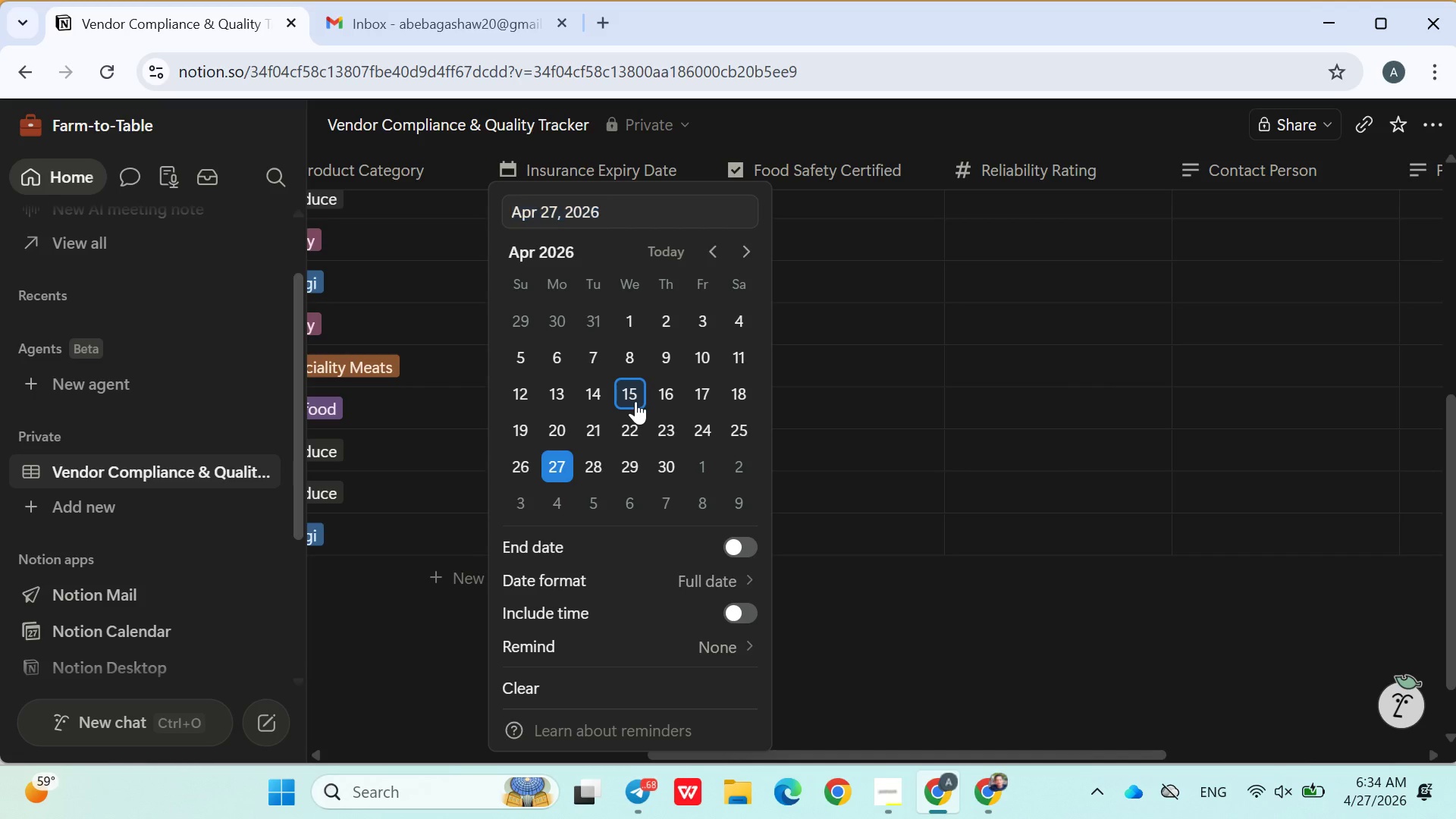 
left_click([635, 401])
 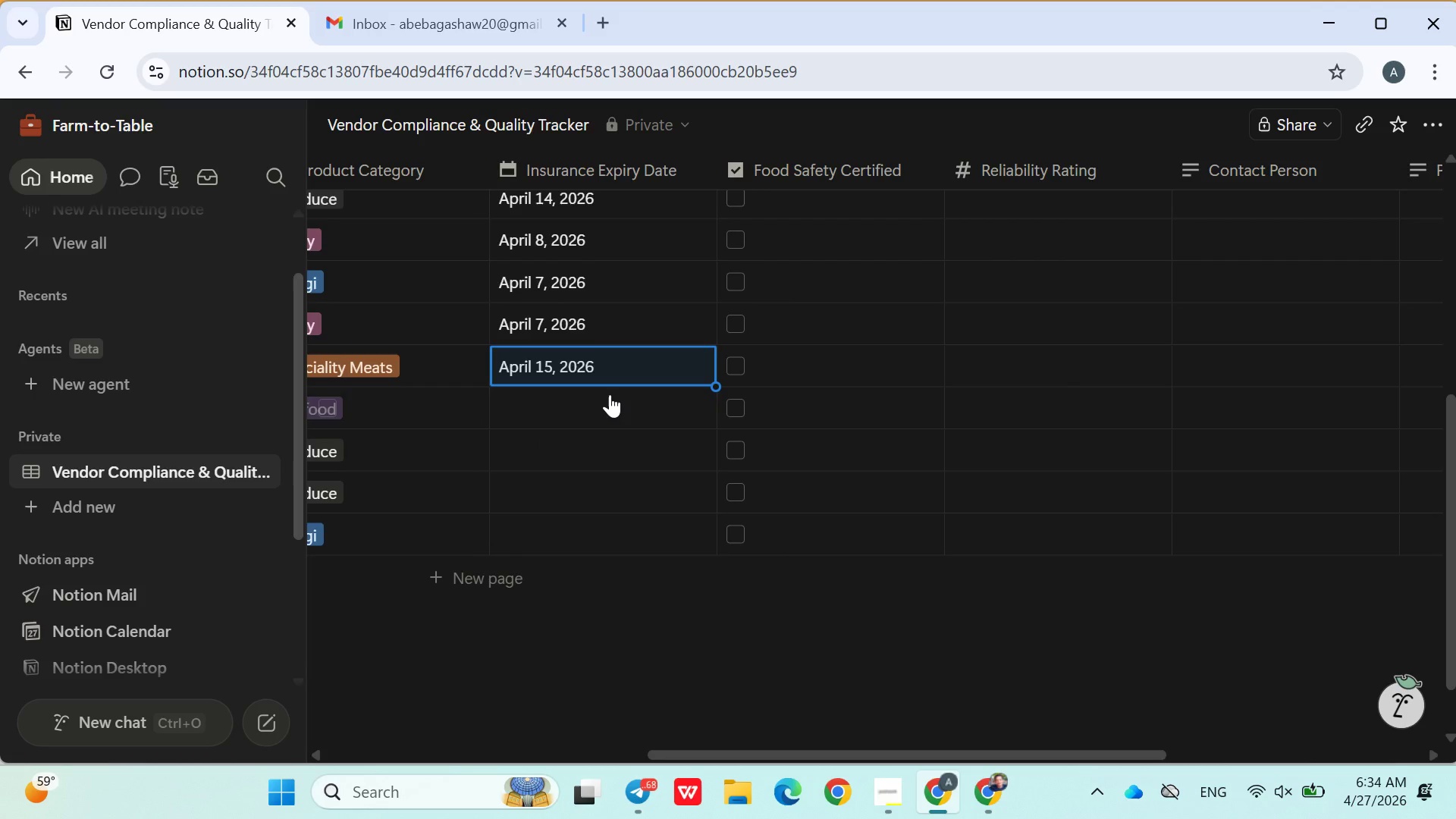 
left_click([610, 394])
 